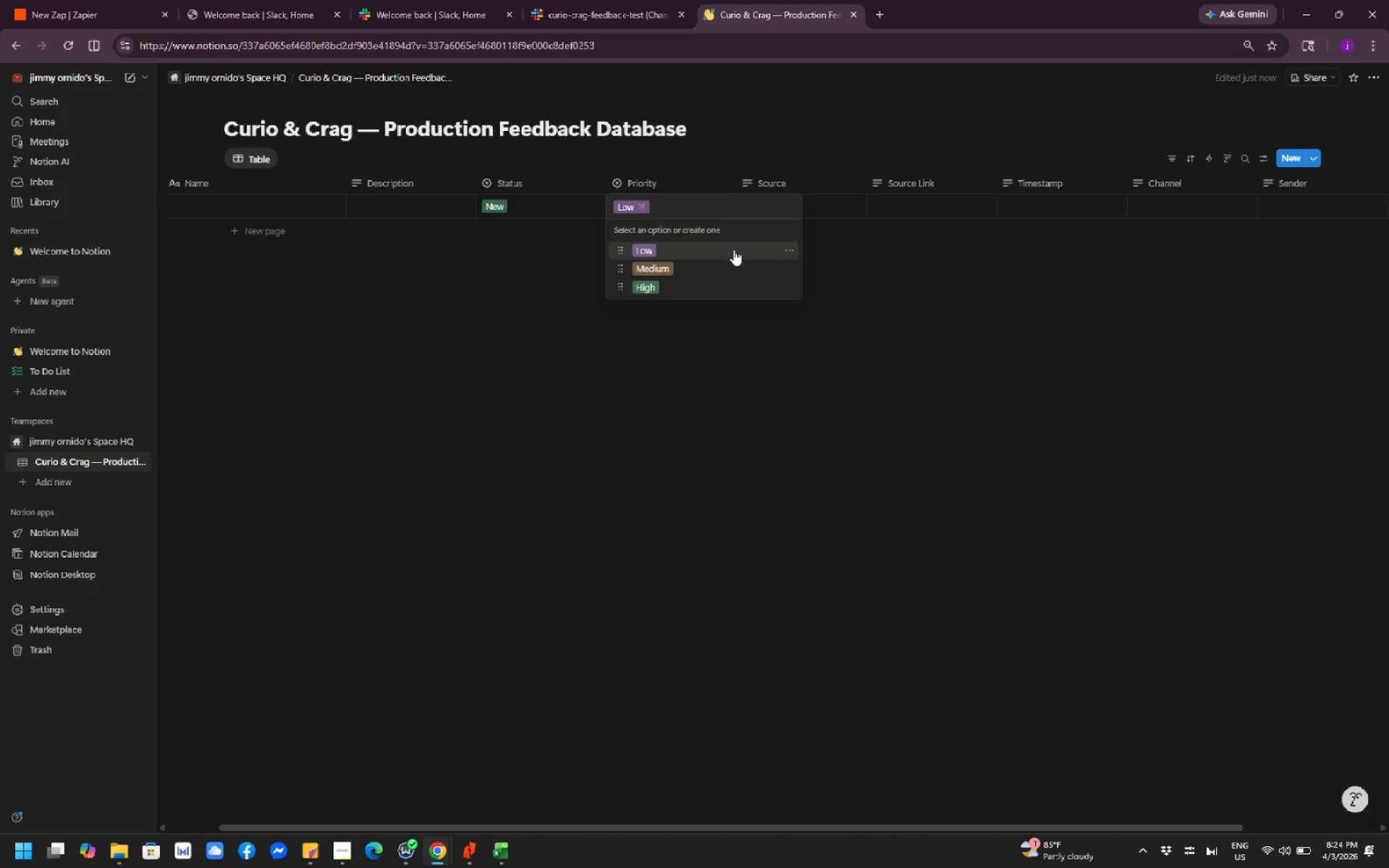 
left_click([783, 248])
 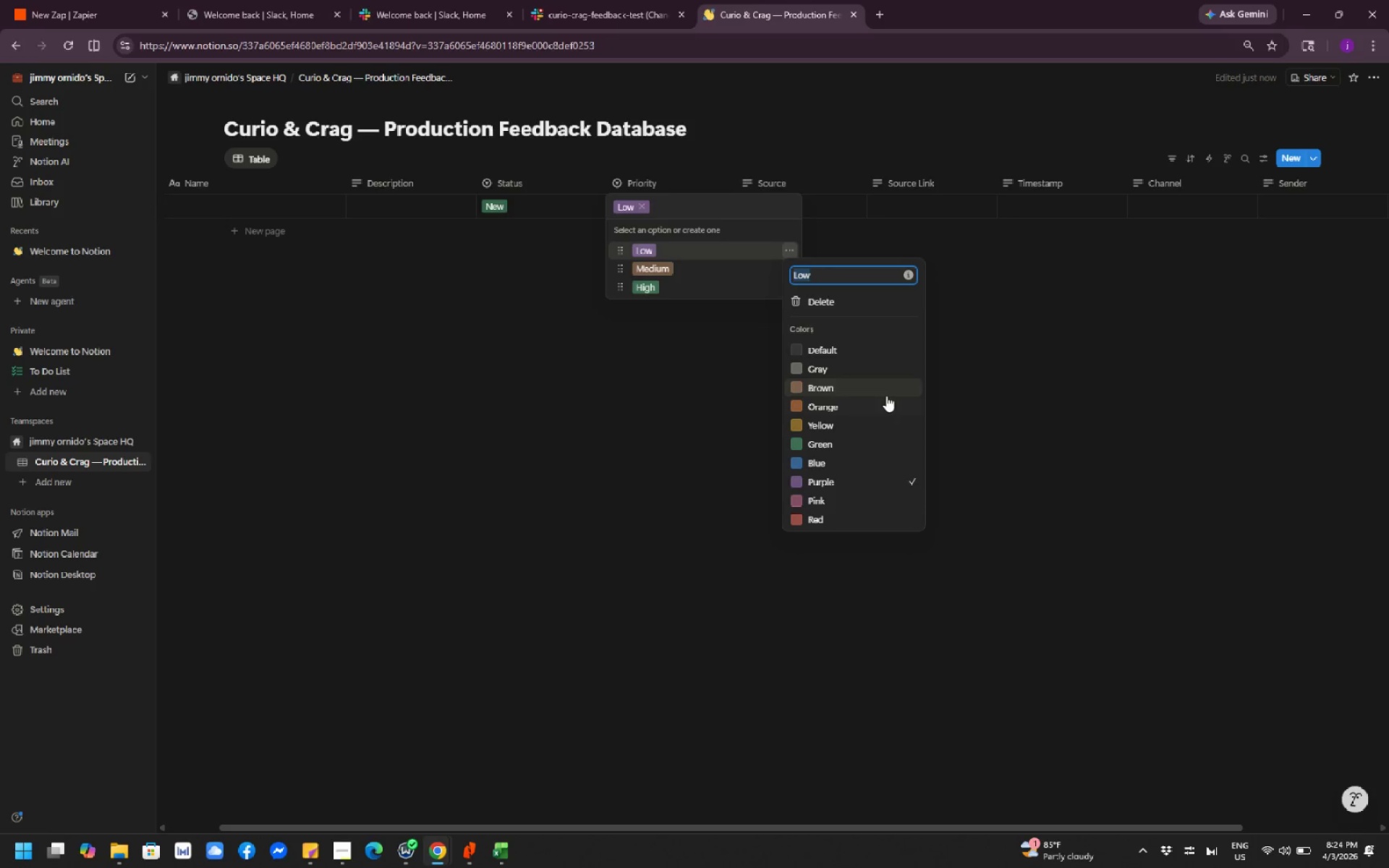 
left_click([850, 519])
 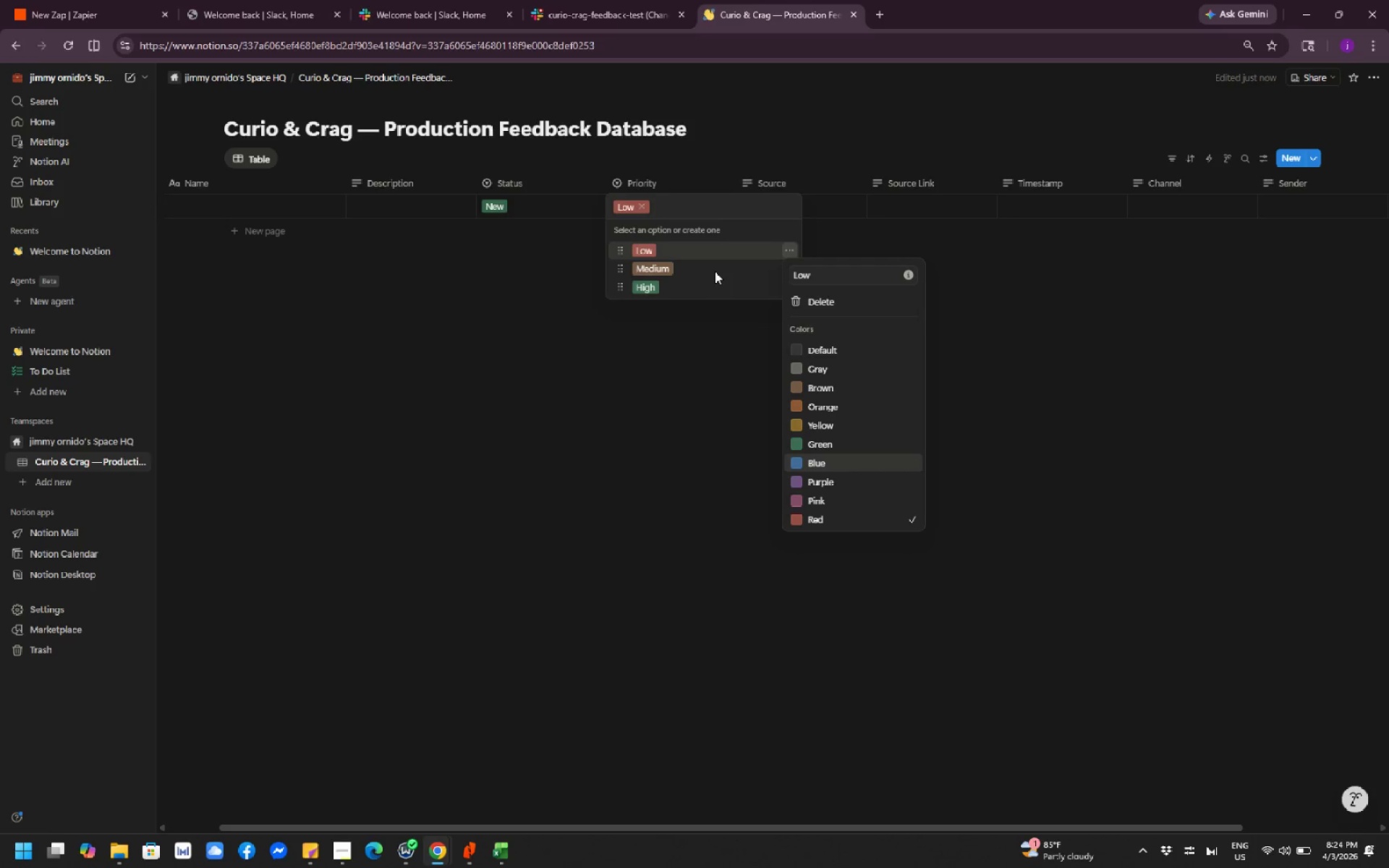 
left_click([715, 271])
 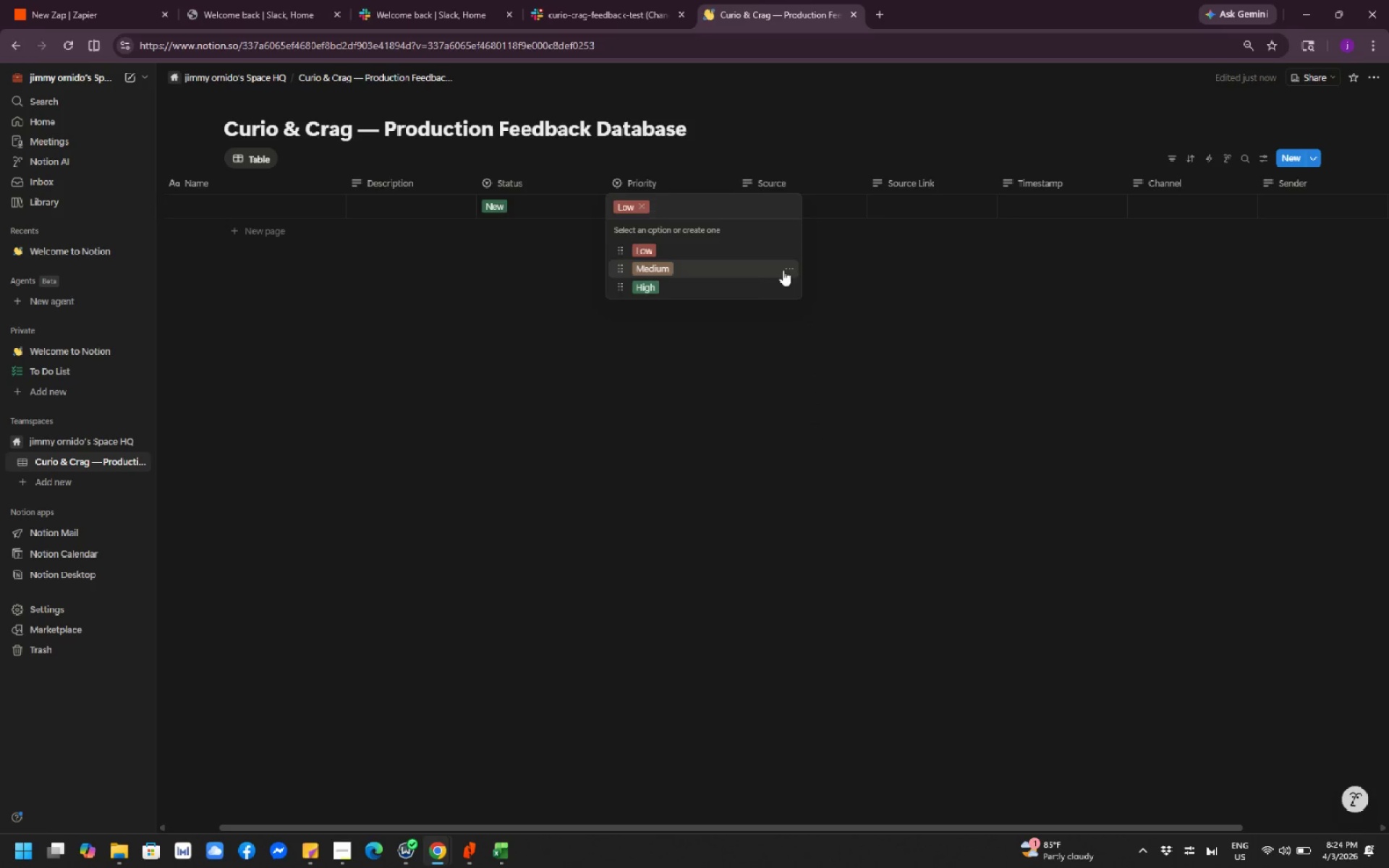 
left_click([786, 270])
 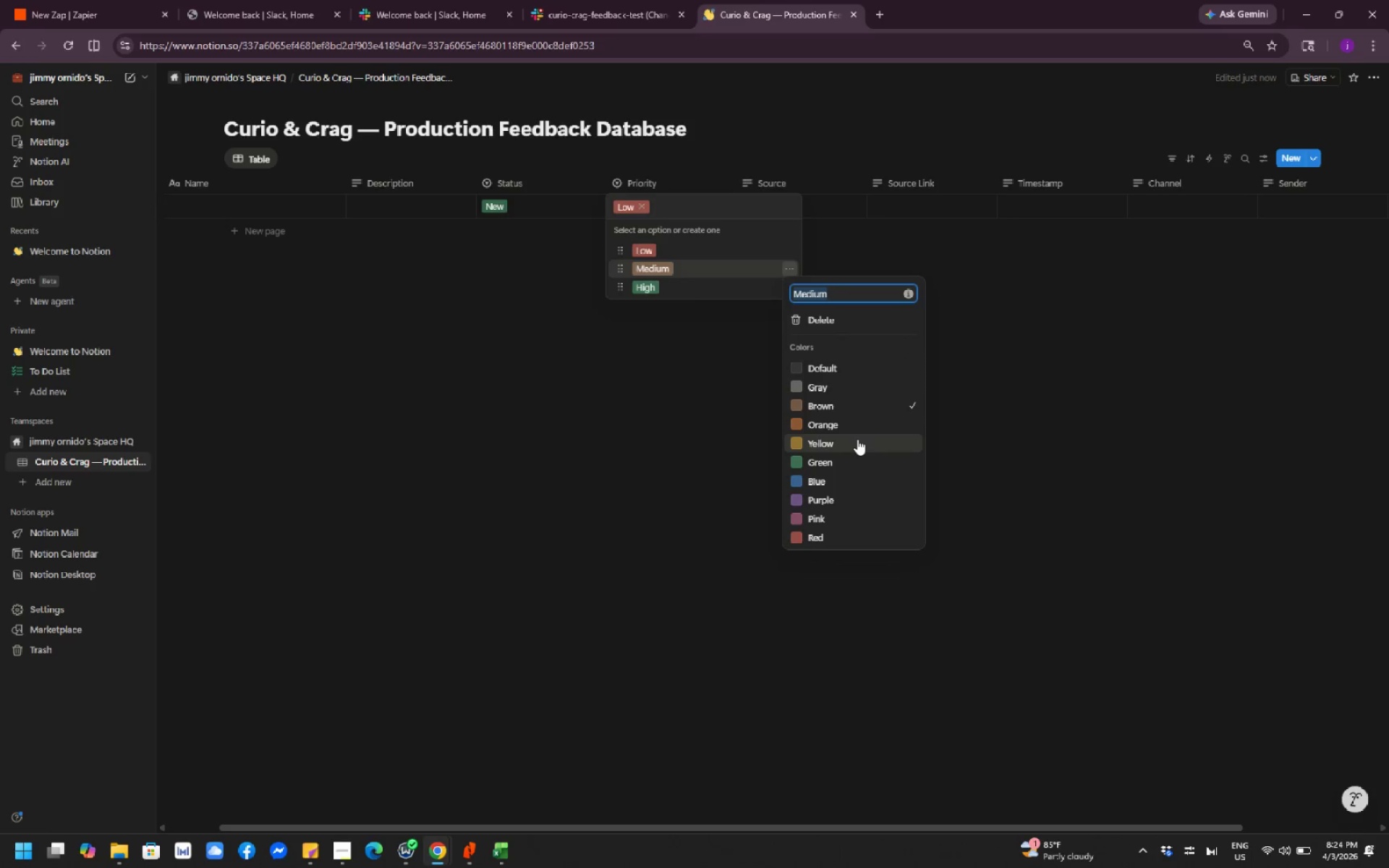 
left_click([861, 419])
 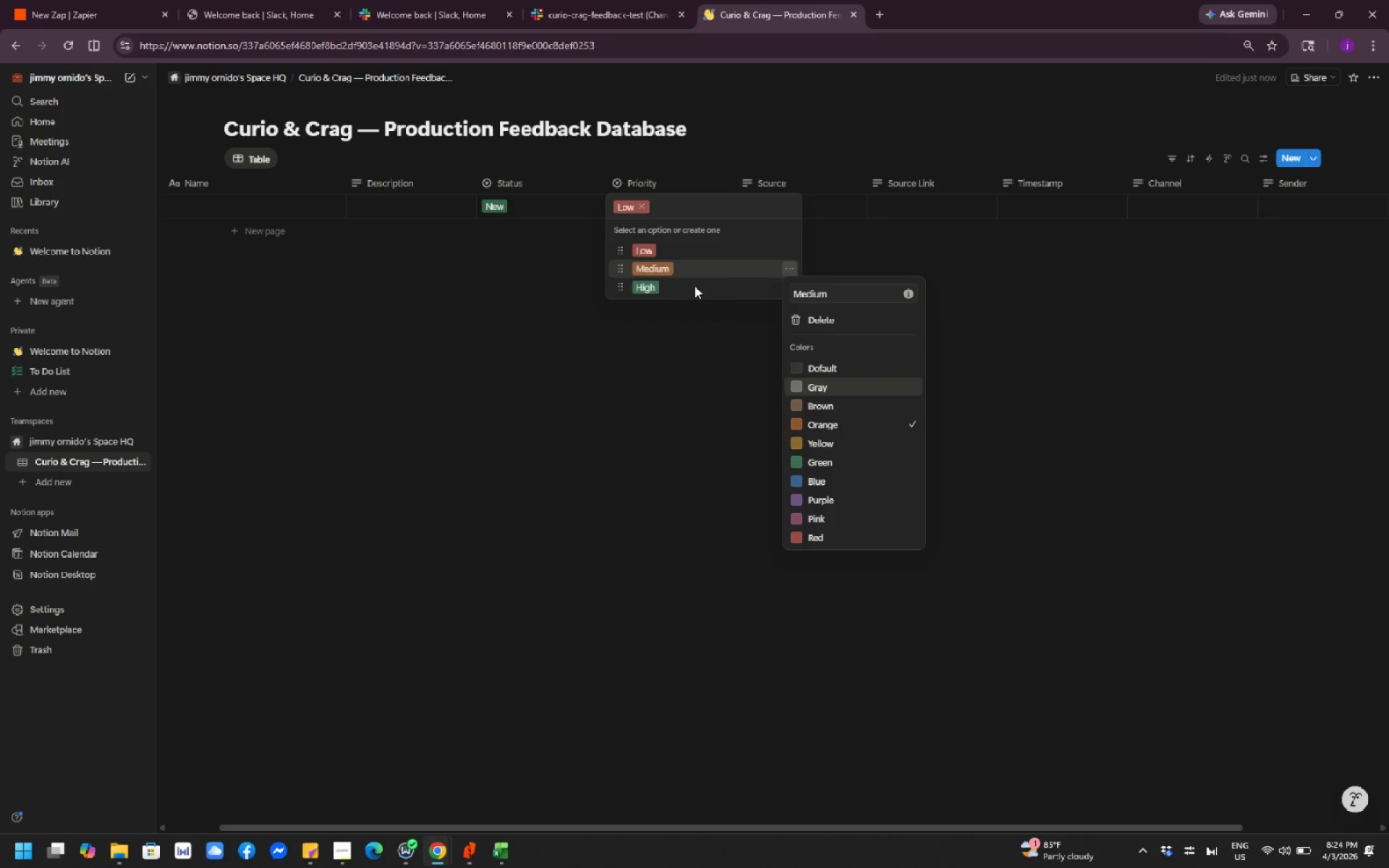 
left_click([694, 286])
 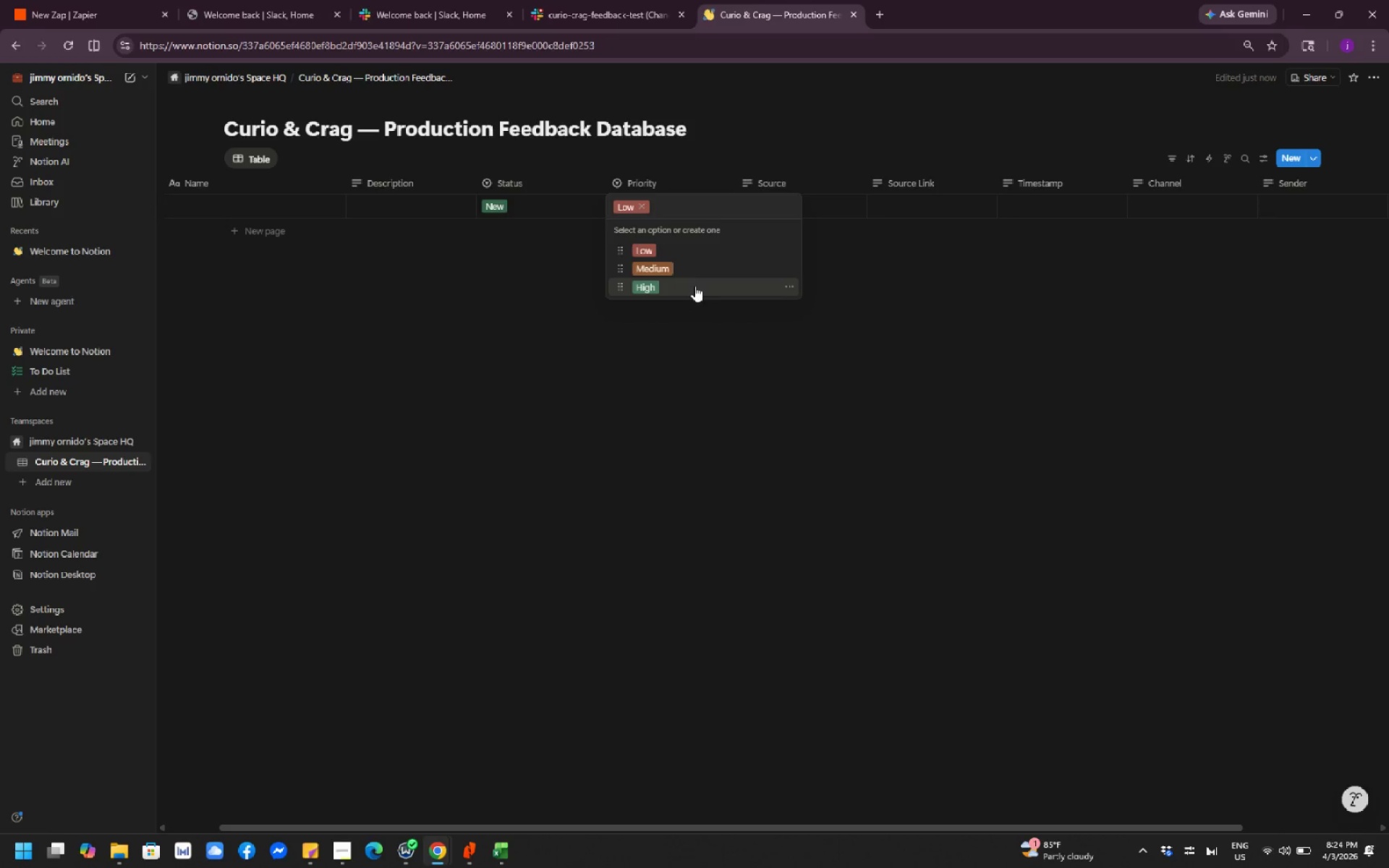 
left_click([789, 285])
 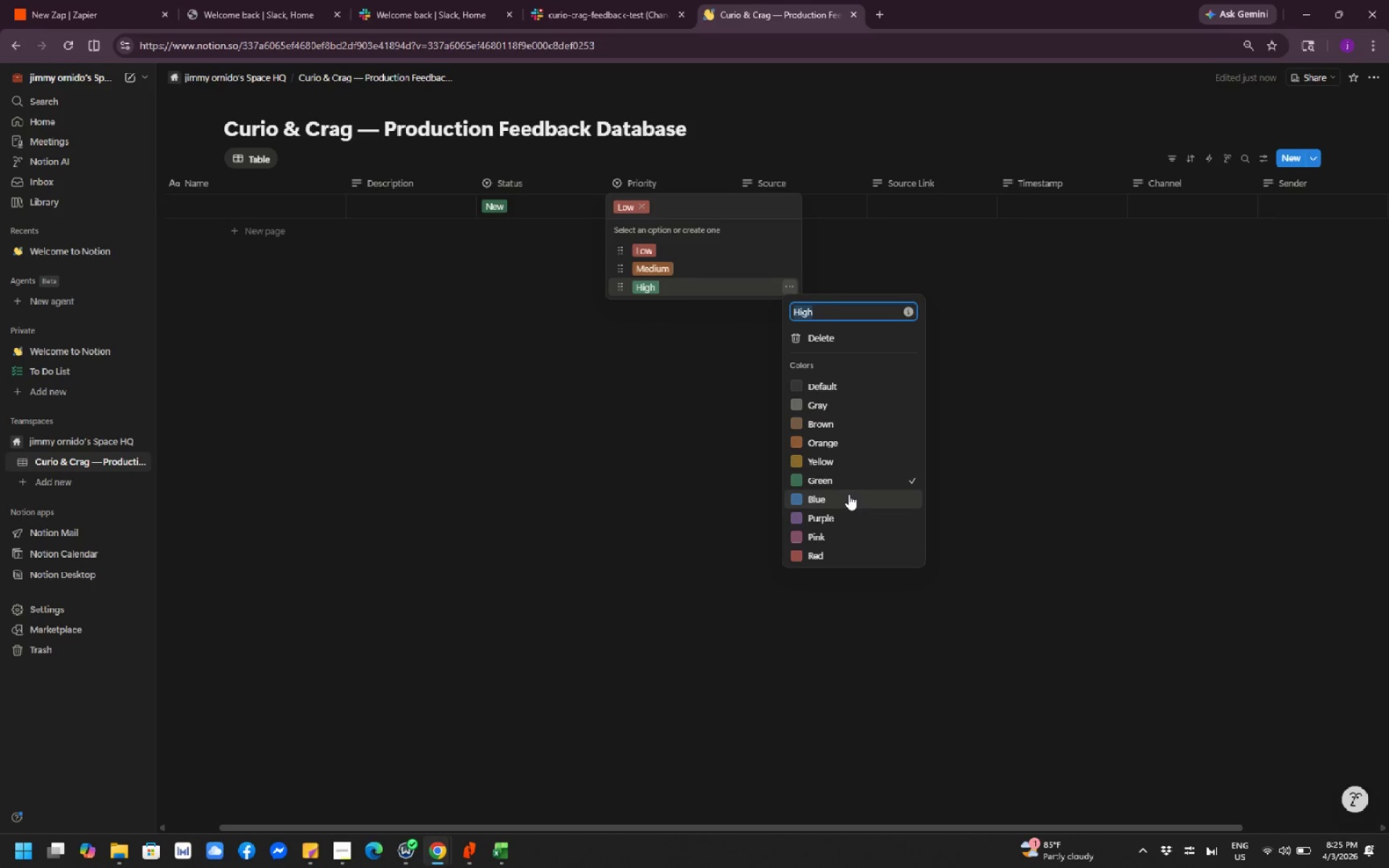 
left_click([849, 494])
 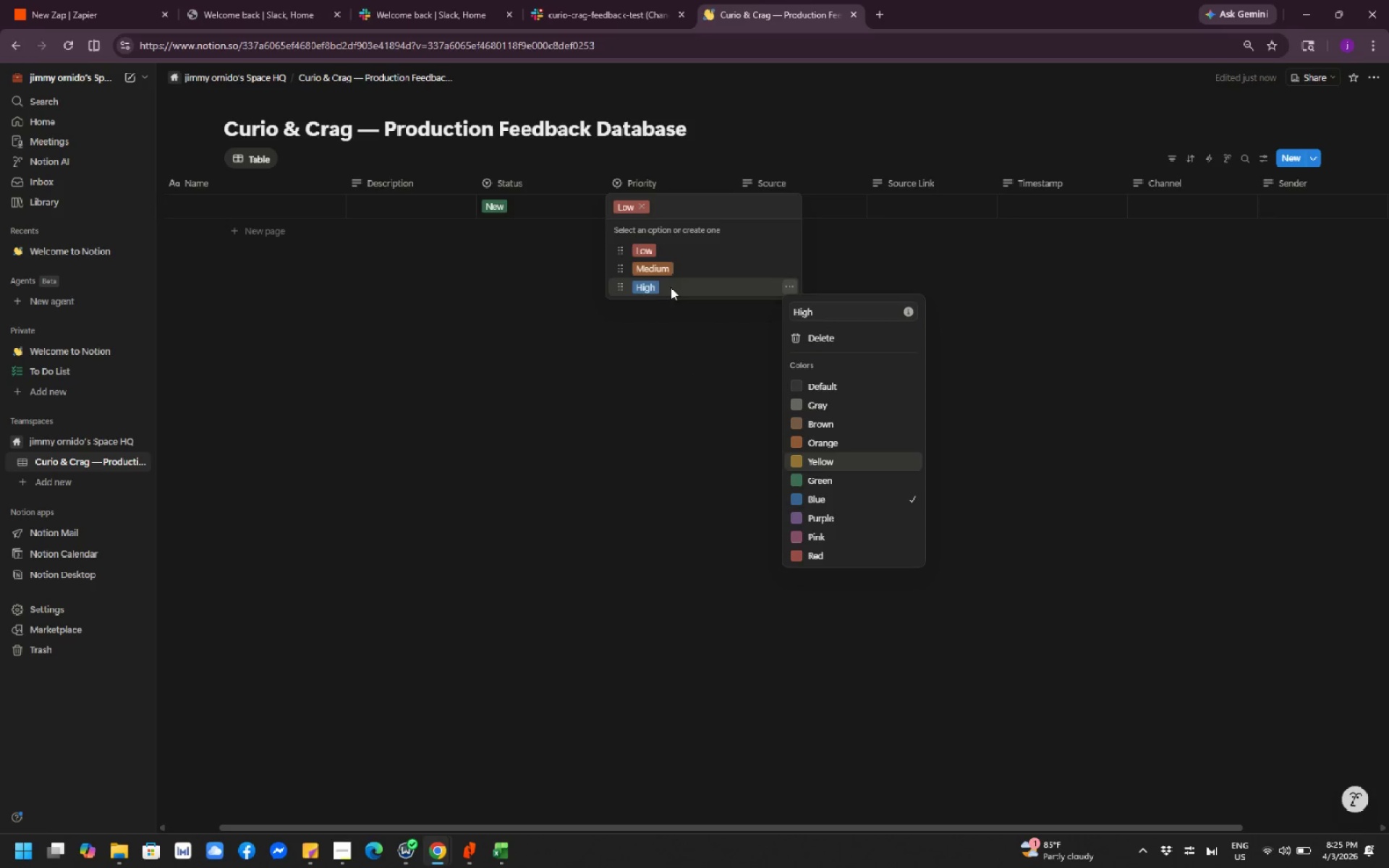 
wait(5.33)
 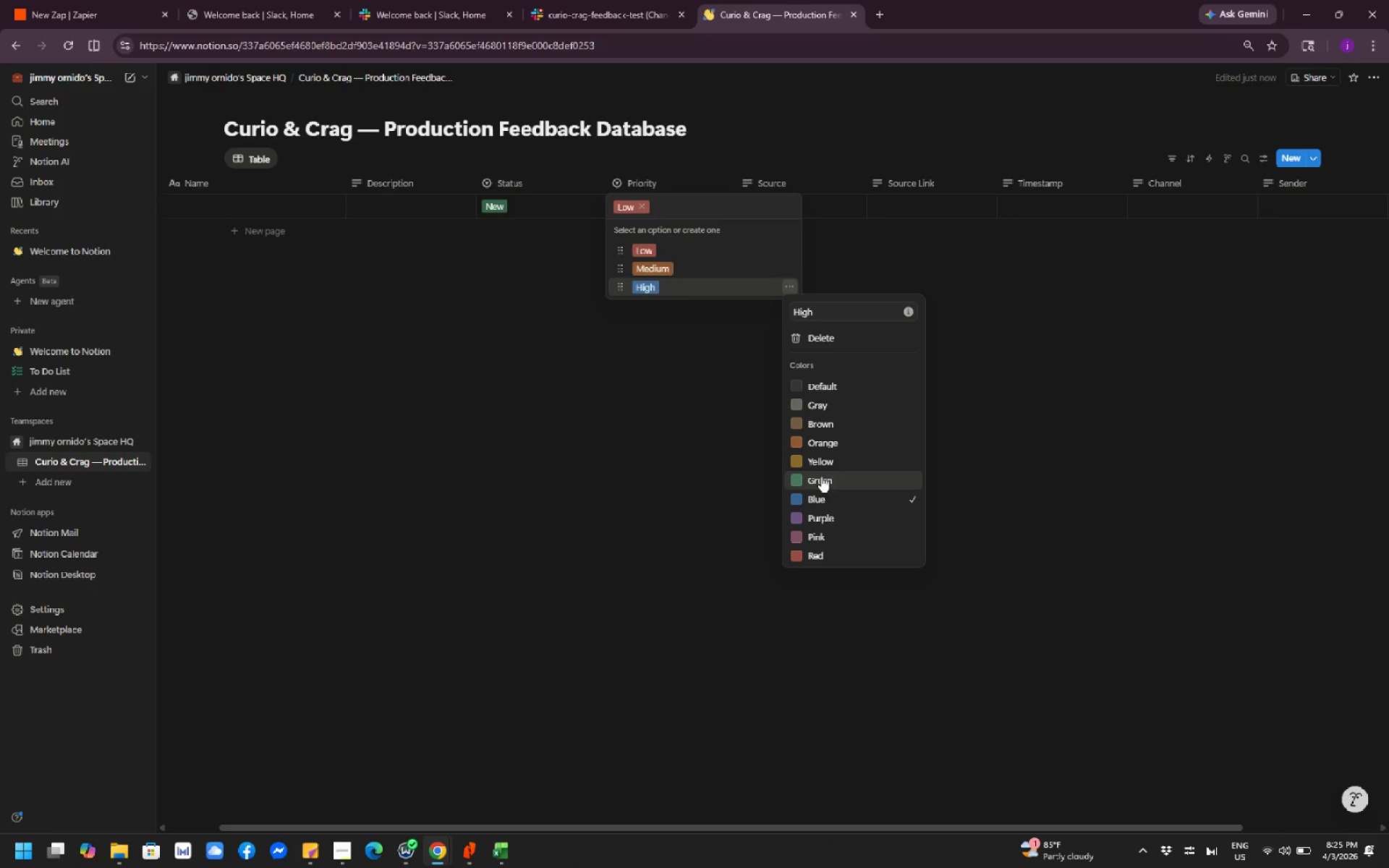 
left_click([687, 363])
 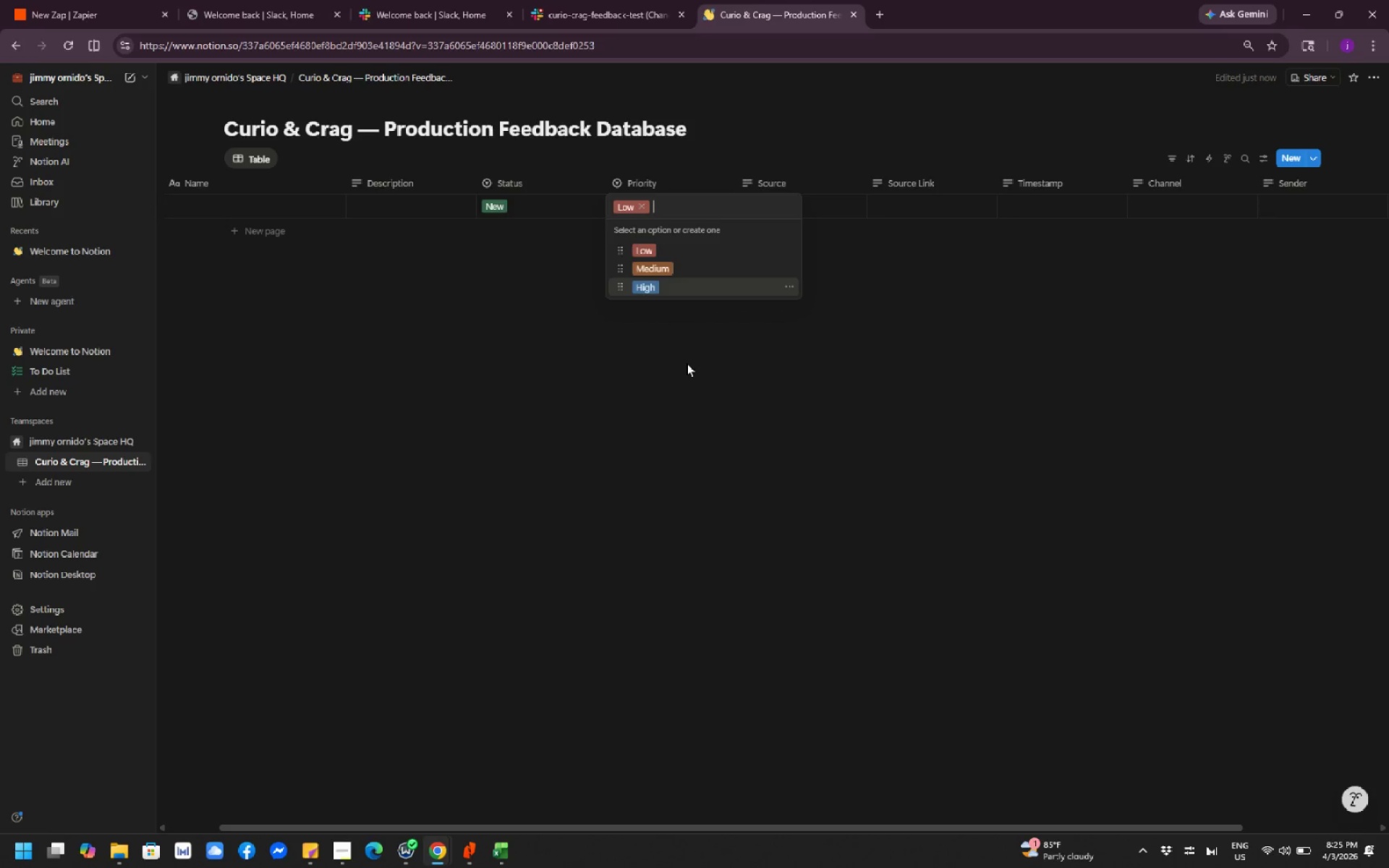 
wait(14.58)
 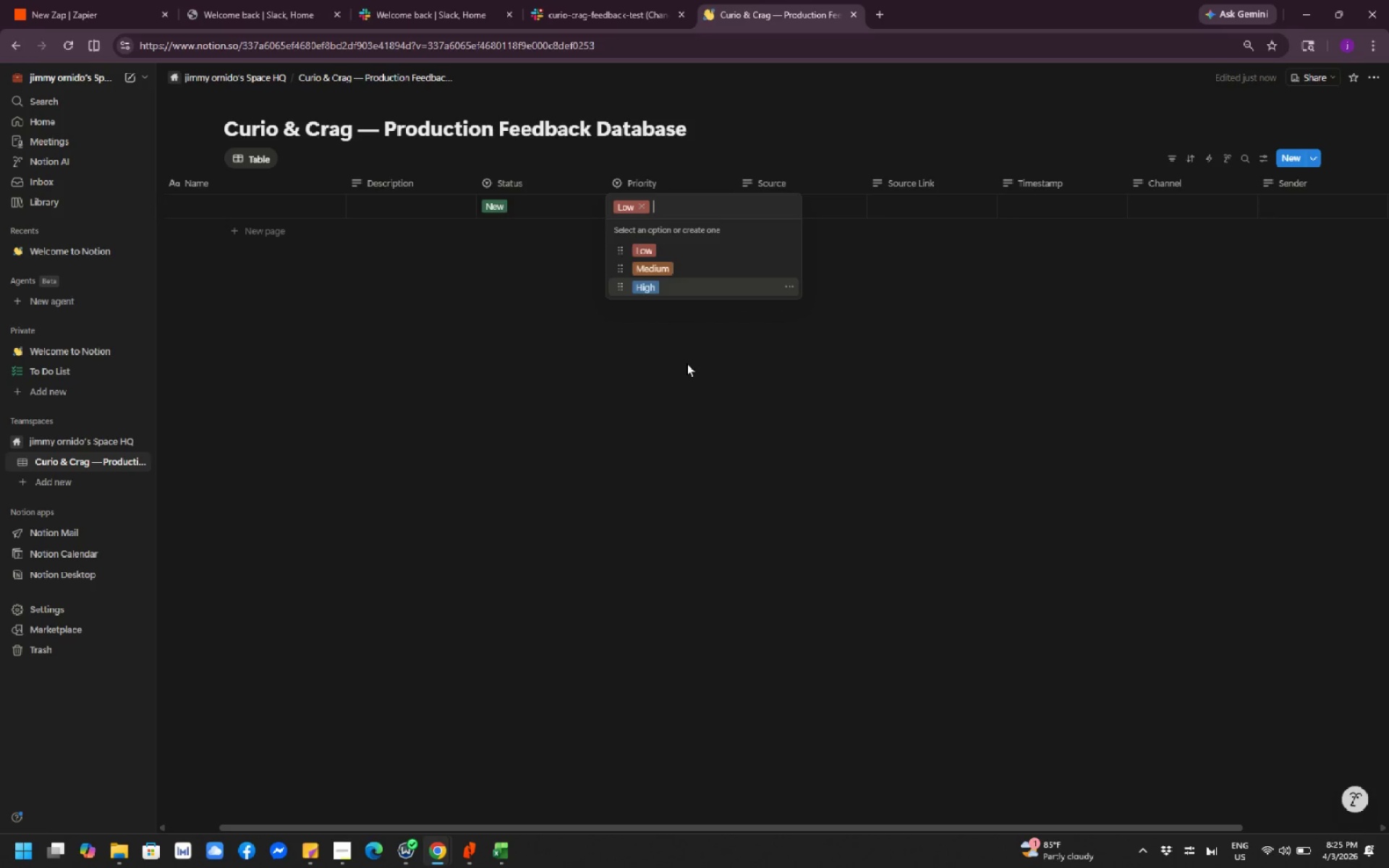 
left_click([645, 213])
 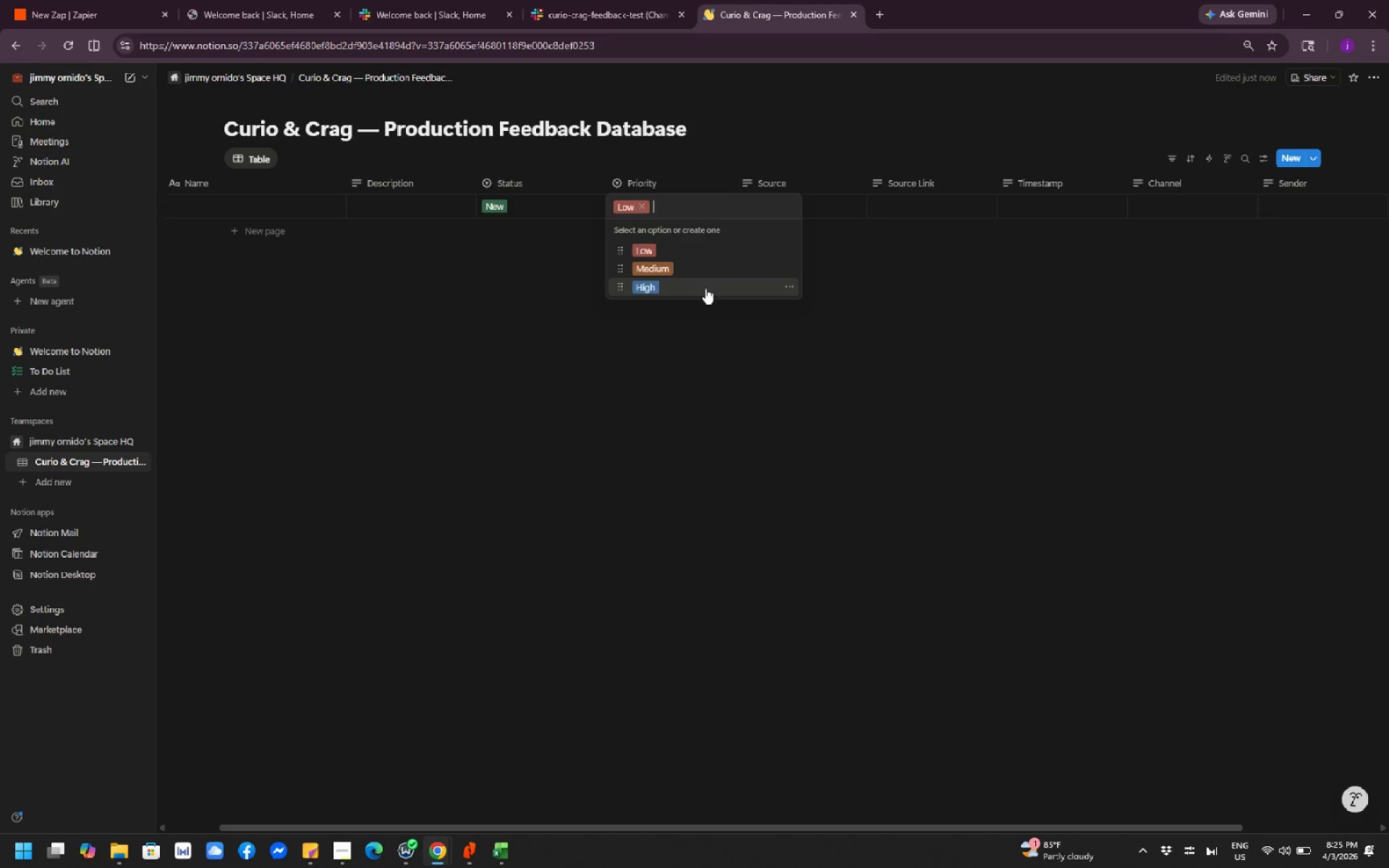 
left_click([748, 363])
 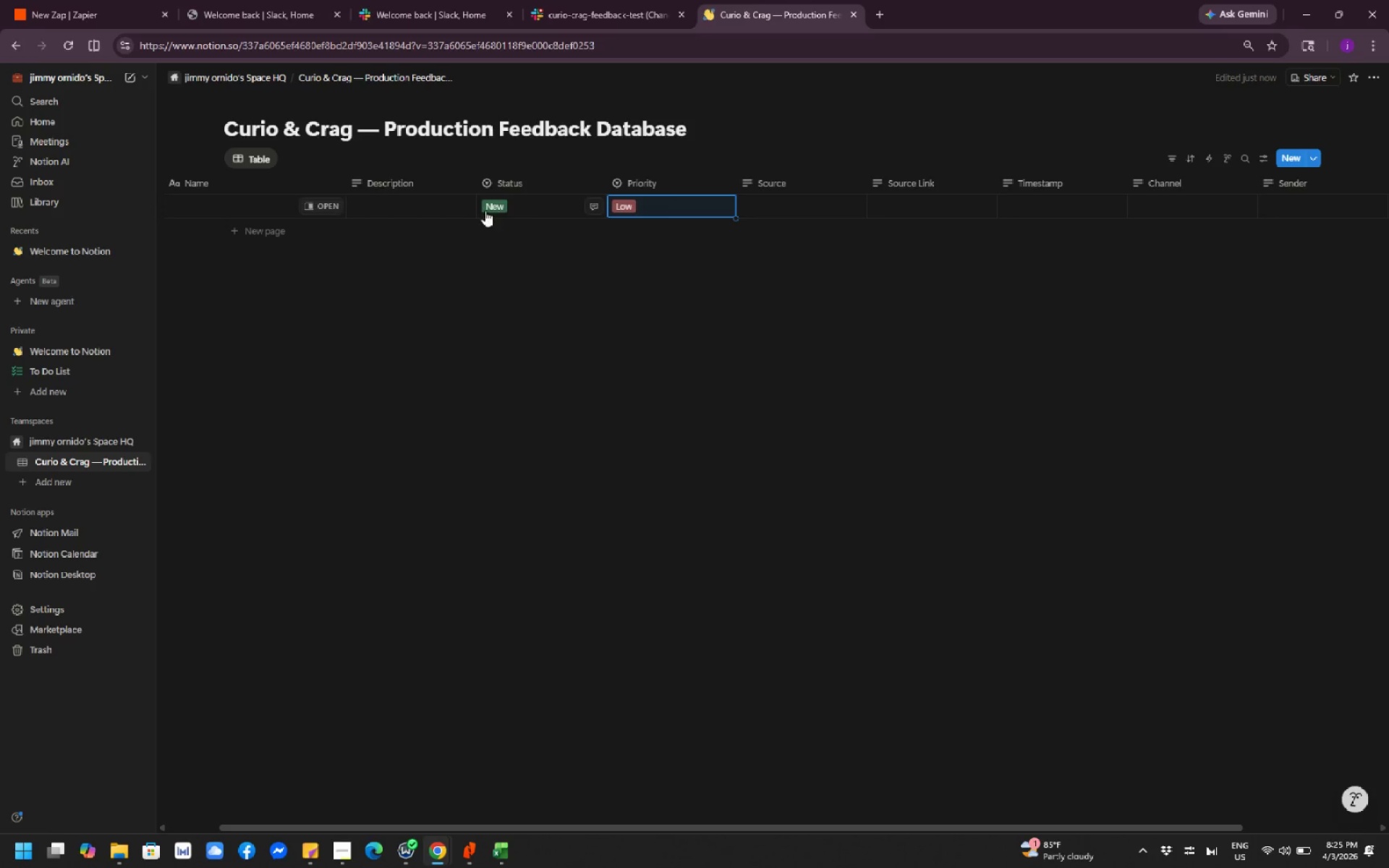 
mouse_move([551, 222])
 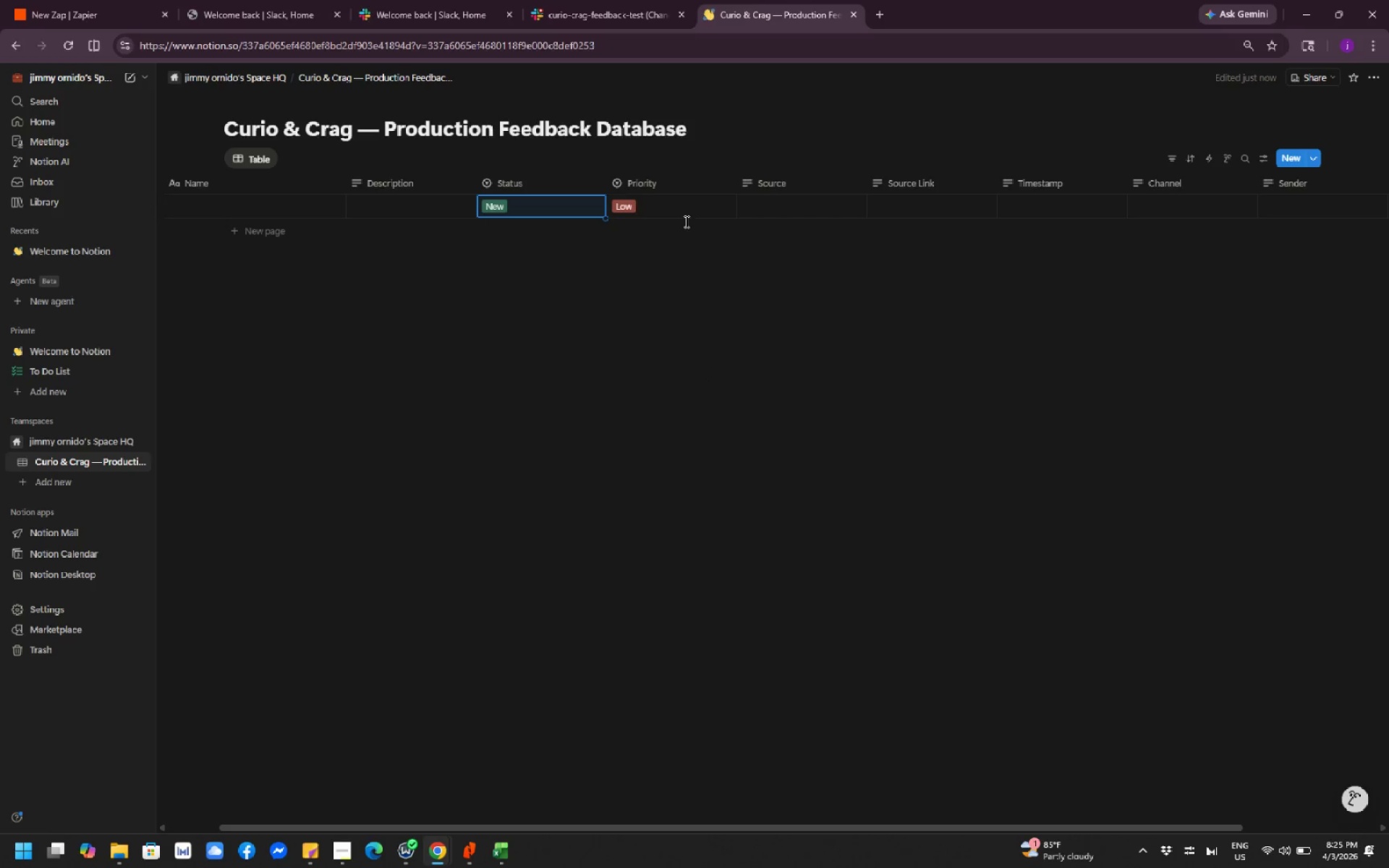 
left_click([674, 210])
 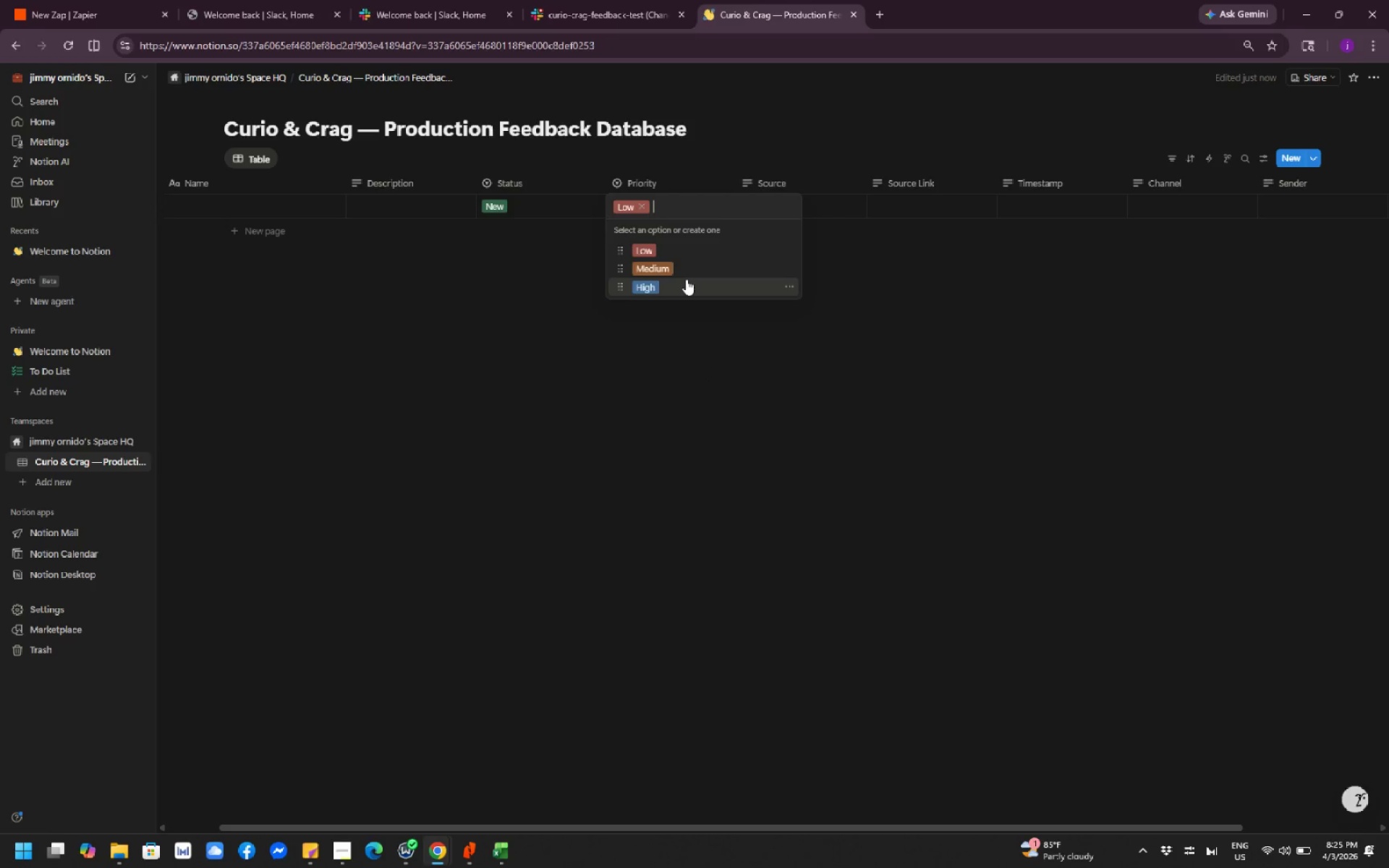 
left_click([730, 383])
 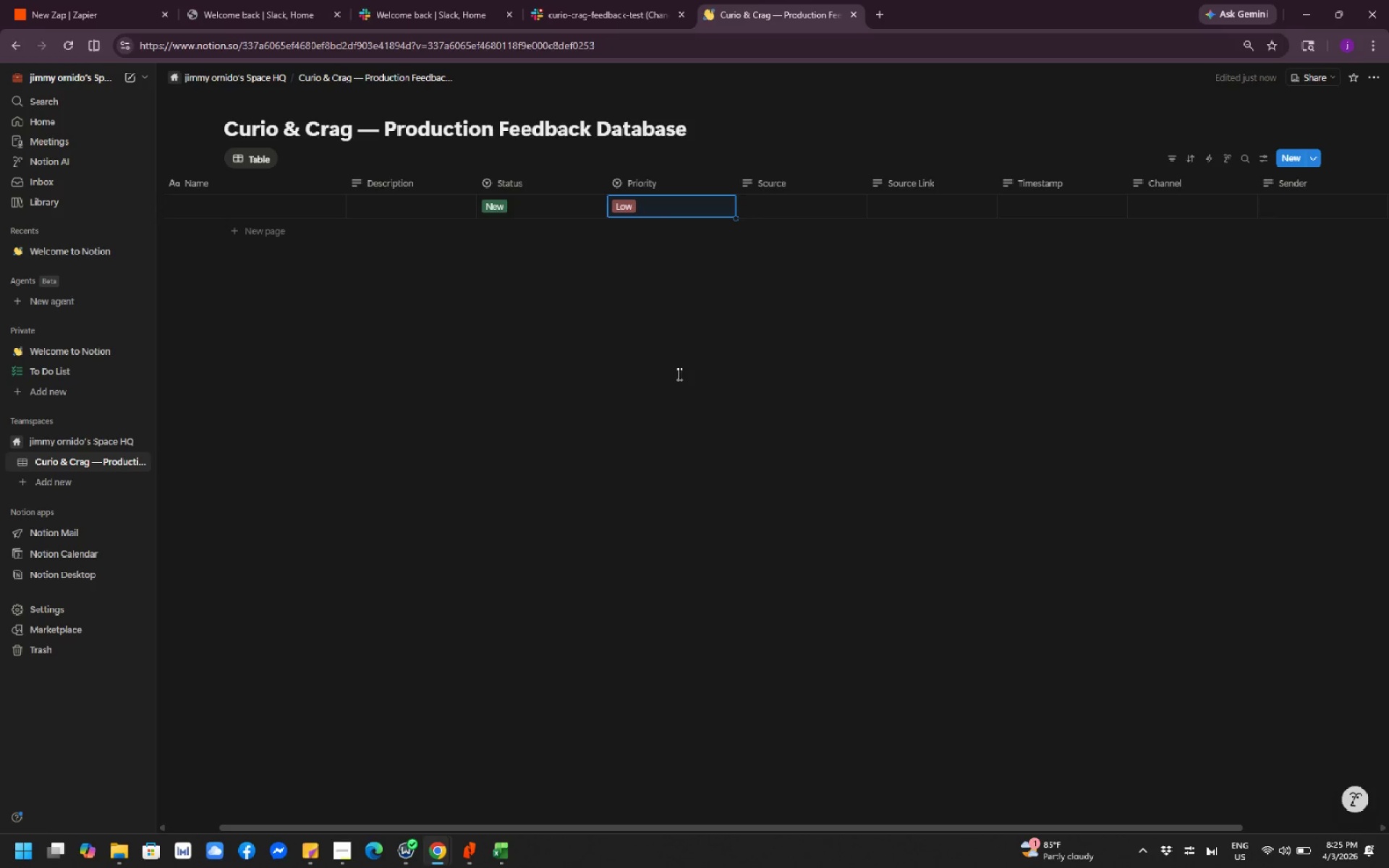 
wait(7.12)
 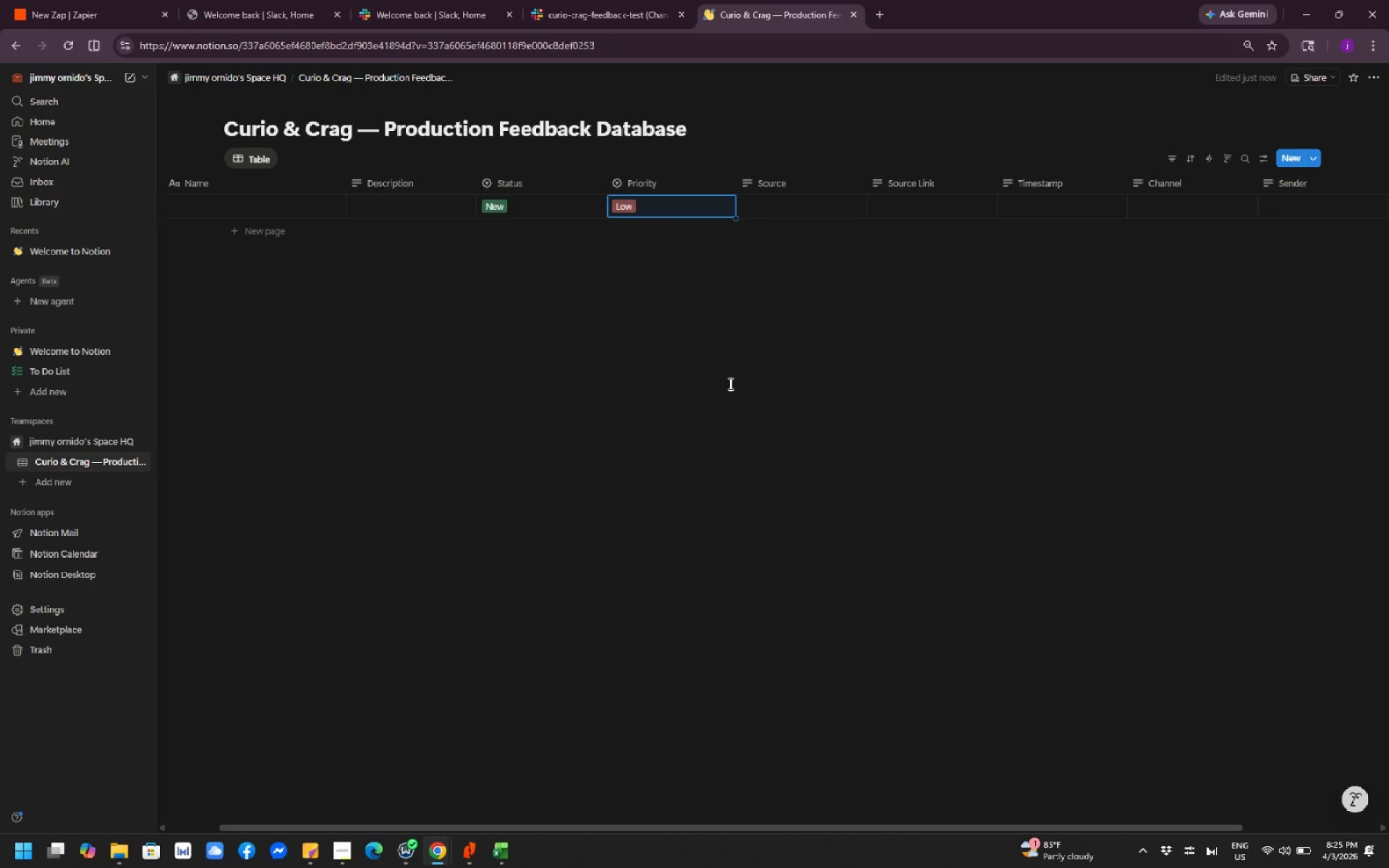 
left_click([707, 451])
 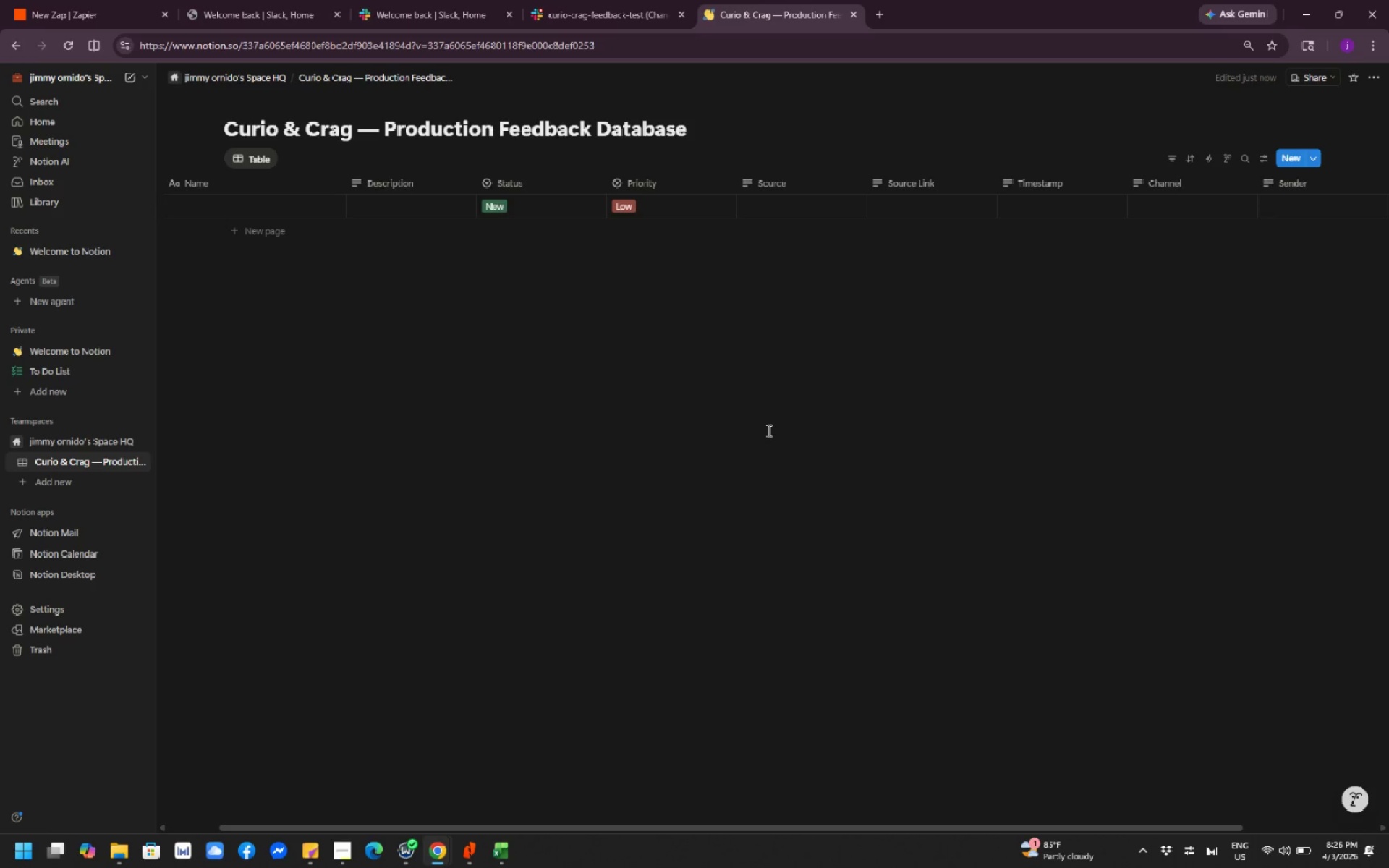 
wait(31.45)
 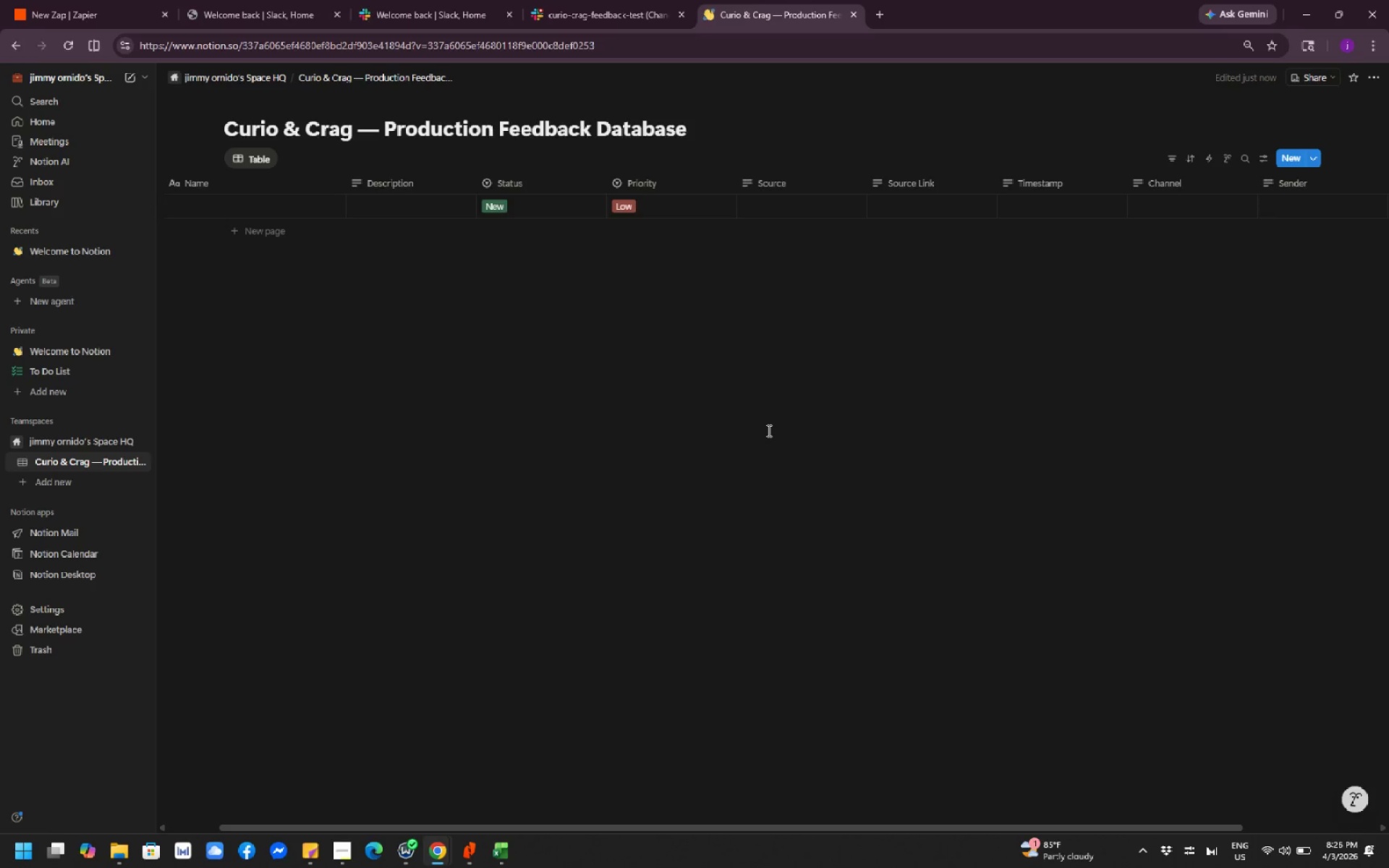 
left_click([113, 860])
 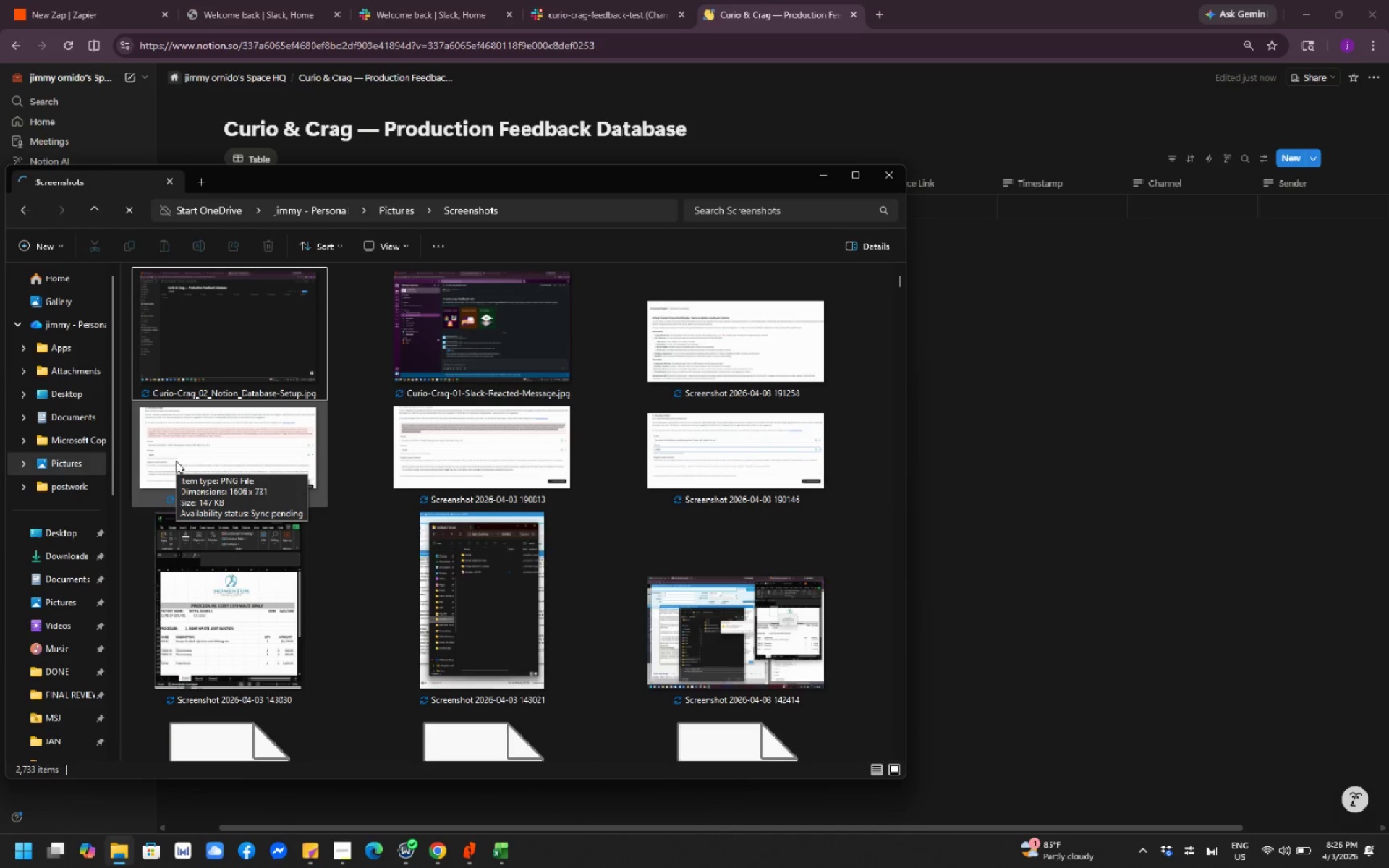 
mouse_move([266, 386])
 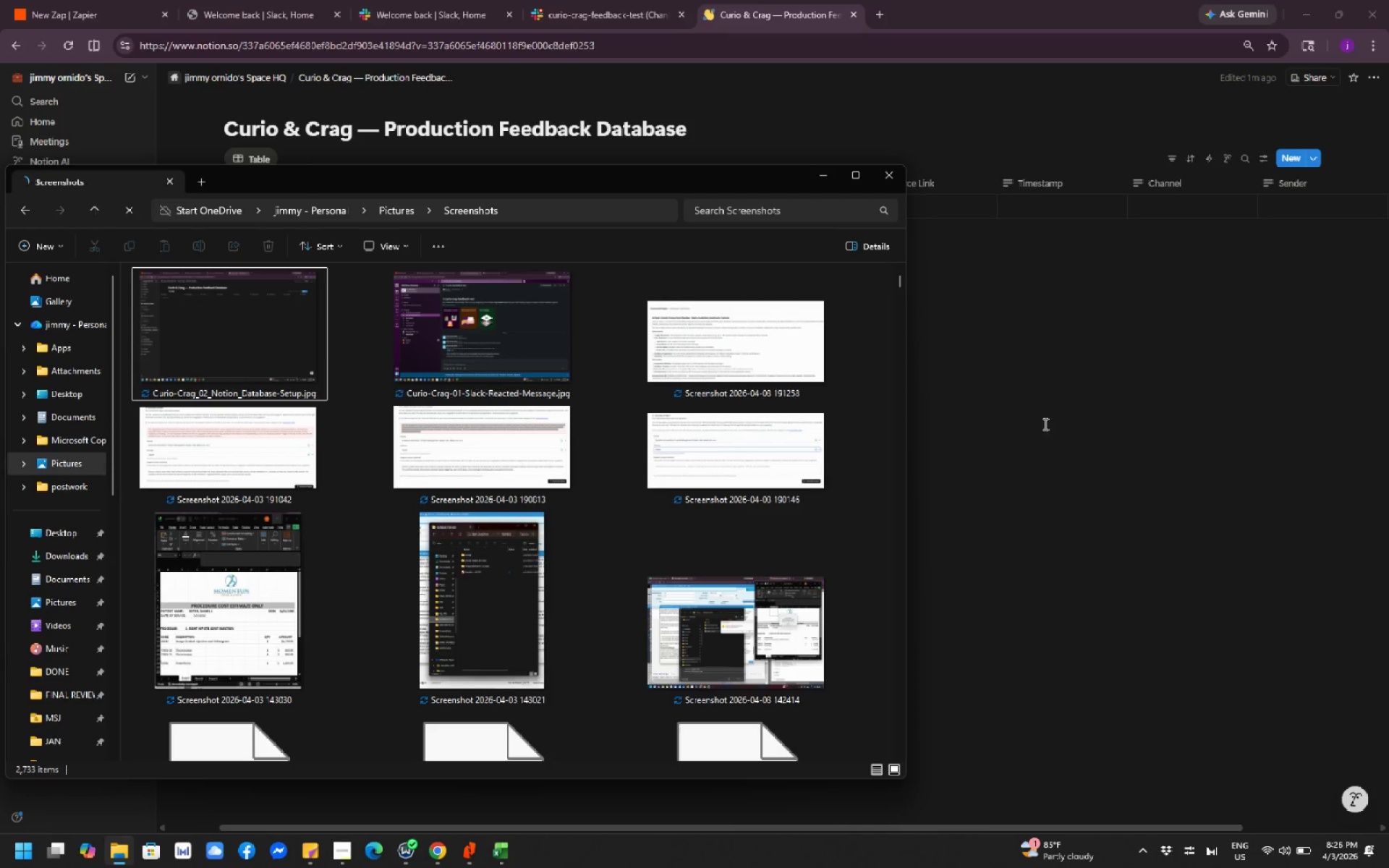 
left_click([1273, 424])
 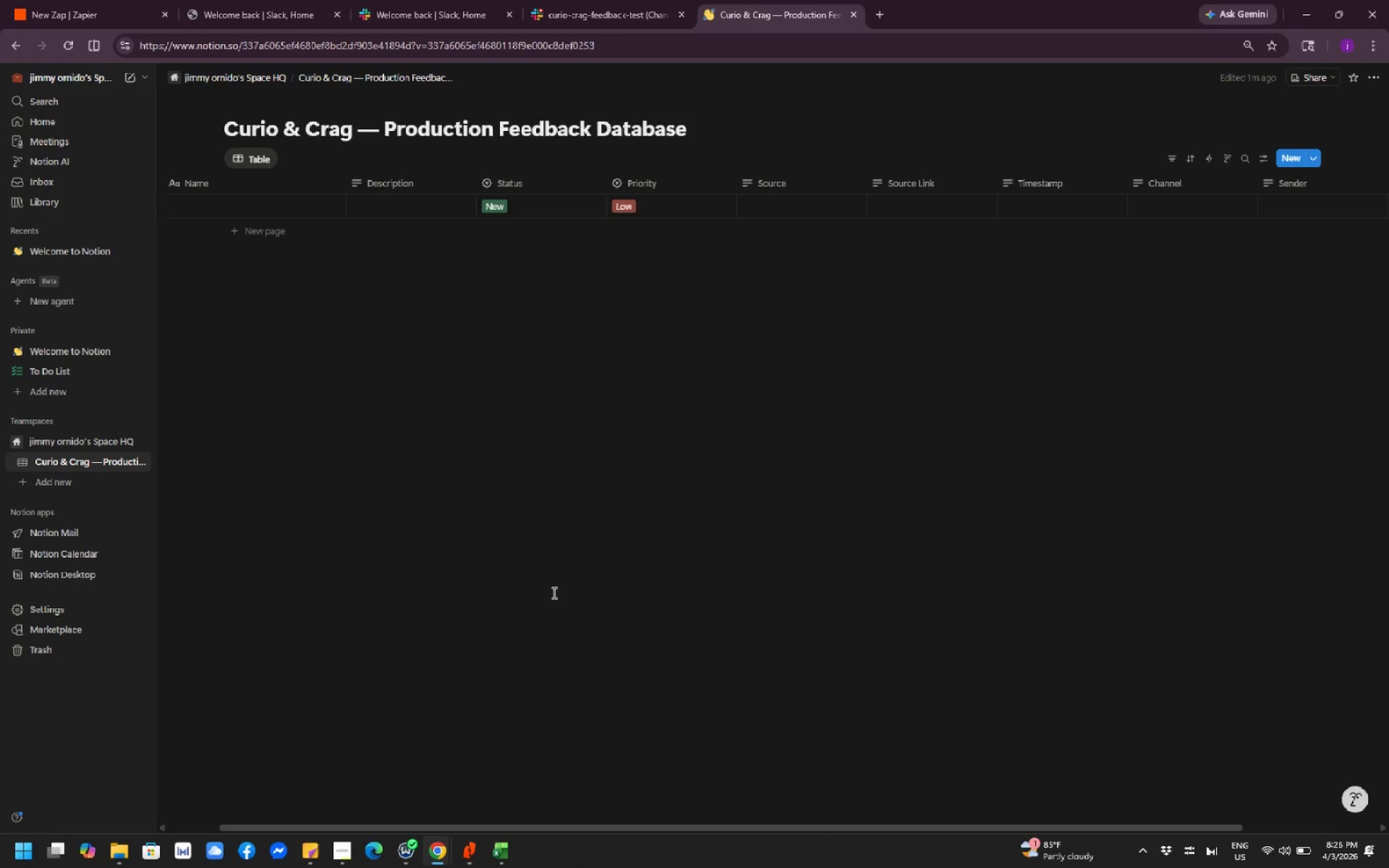 
wait(38.27)
 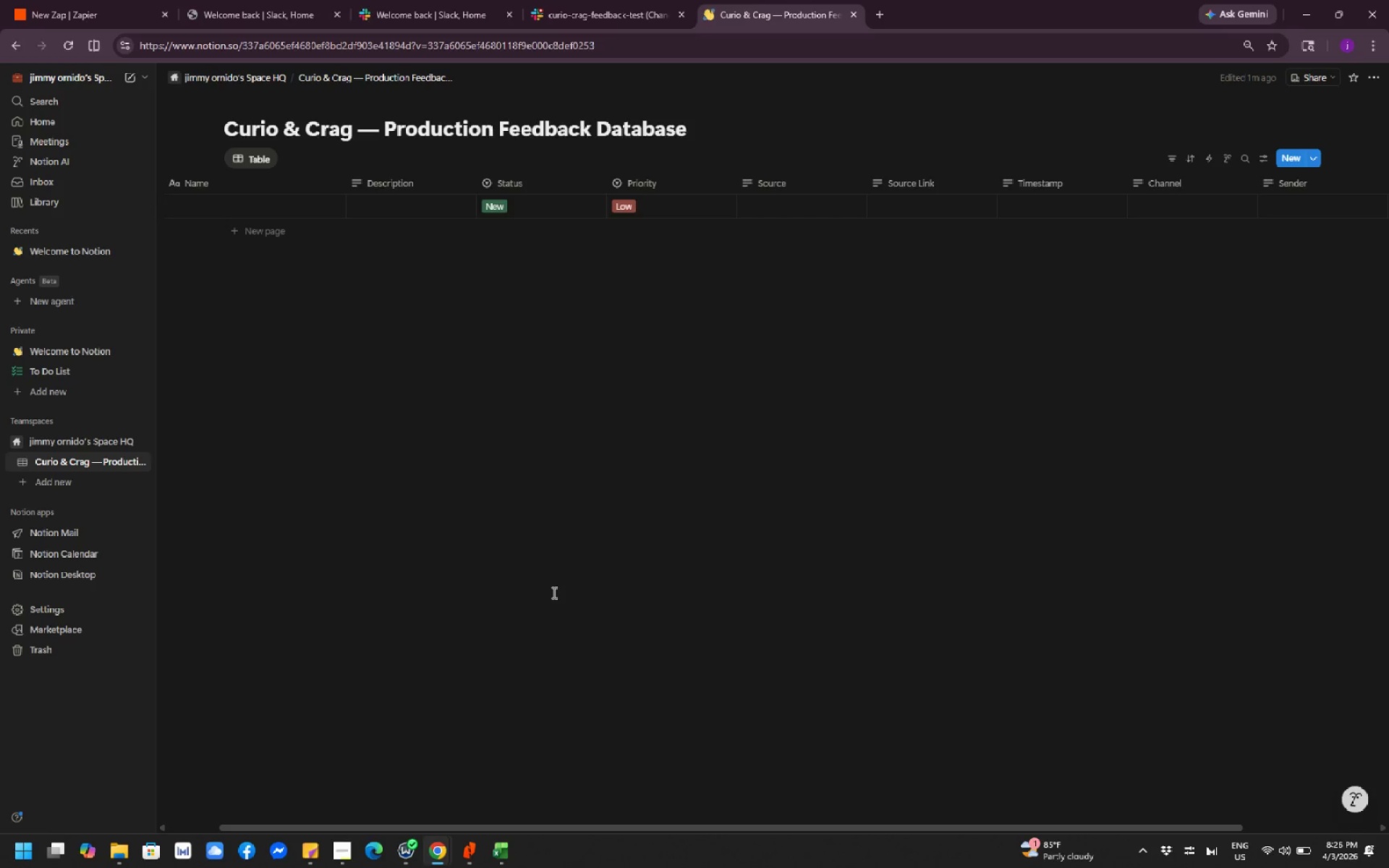 
key(PrintScreen)
 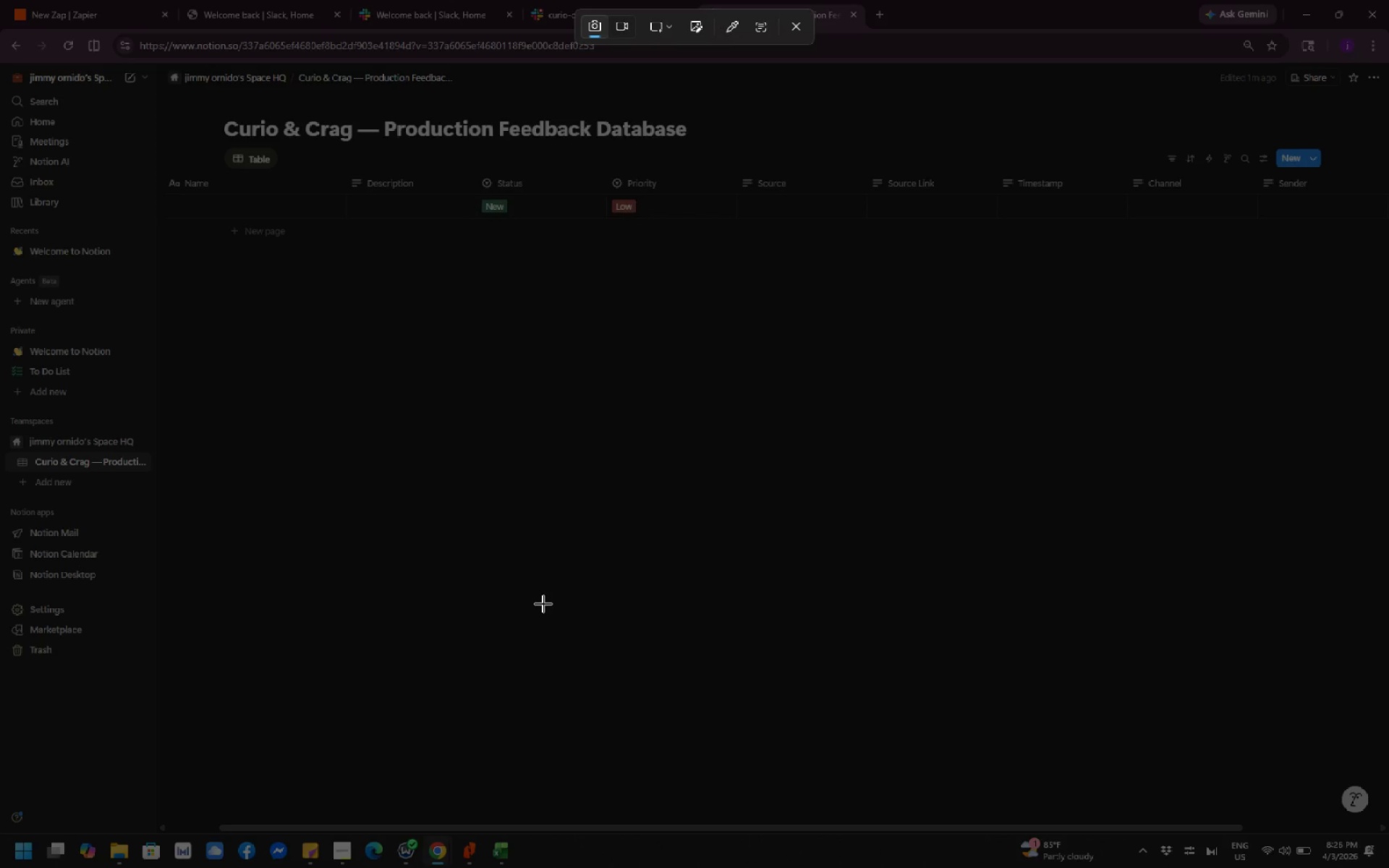 
wait(7.75)
 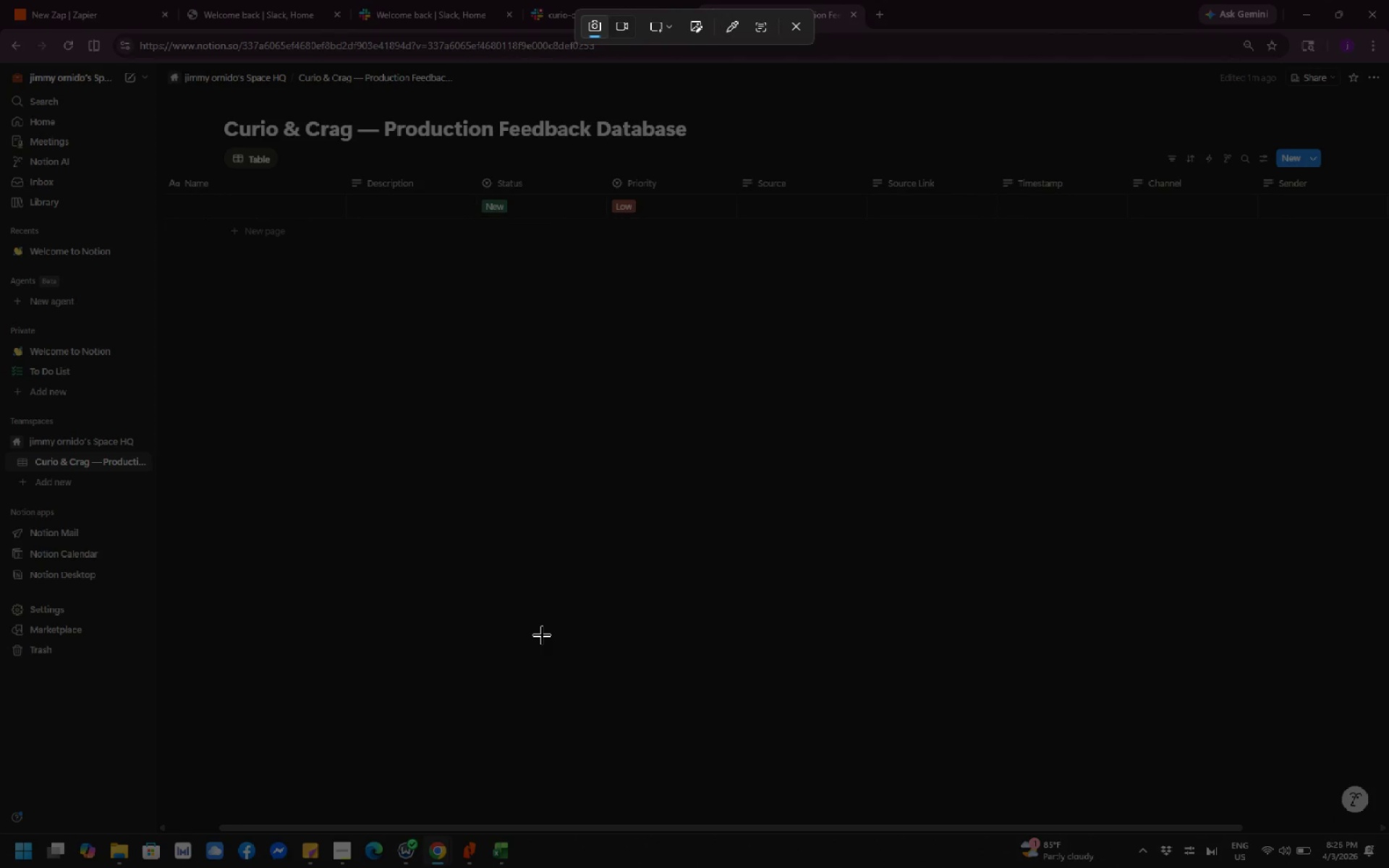 
left_click_drag(start_coordinate=[0, 0], to_coordinate=[1388, 867])
 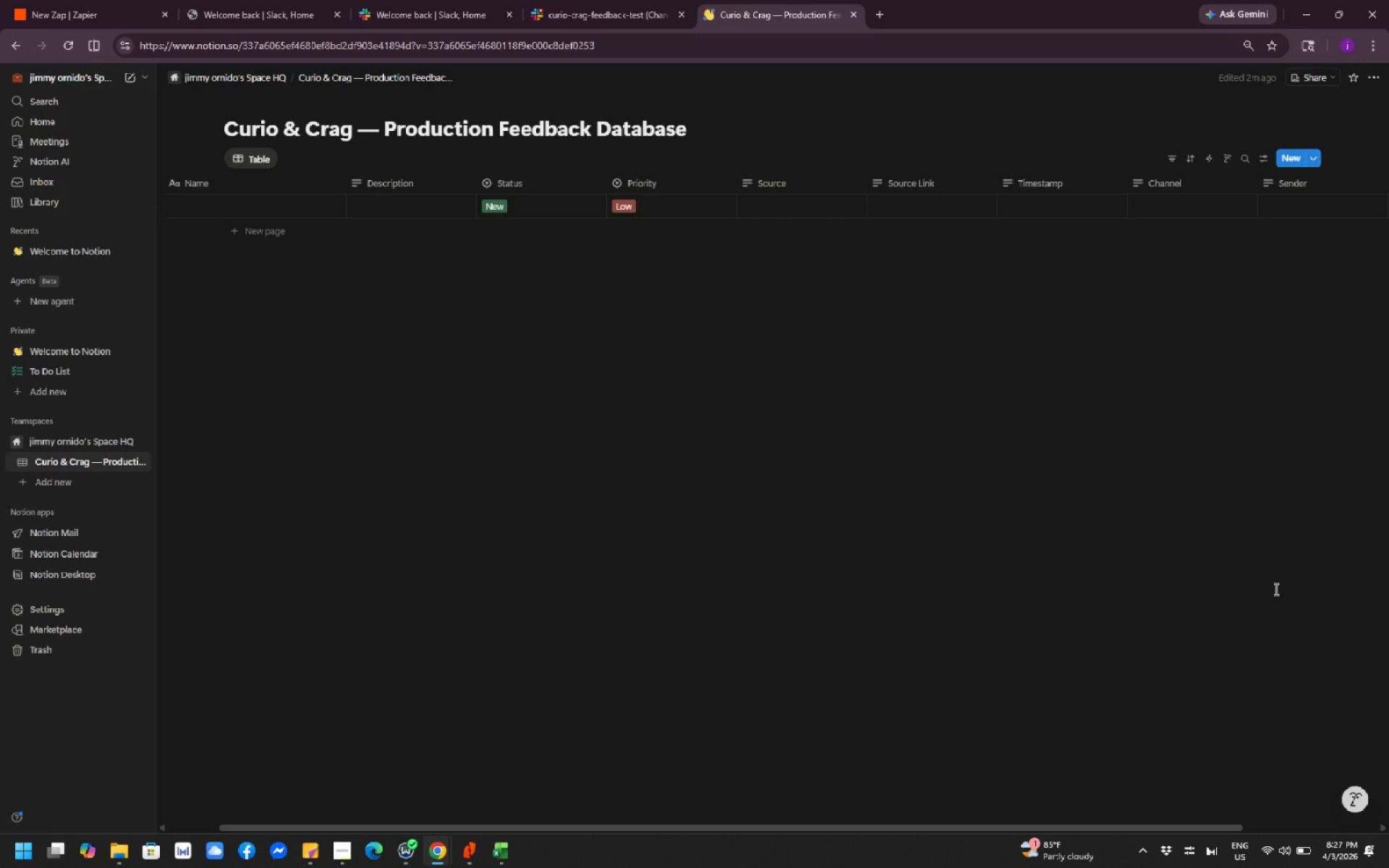 
wait(6.48)
 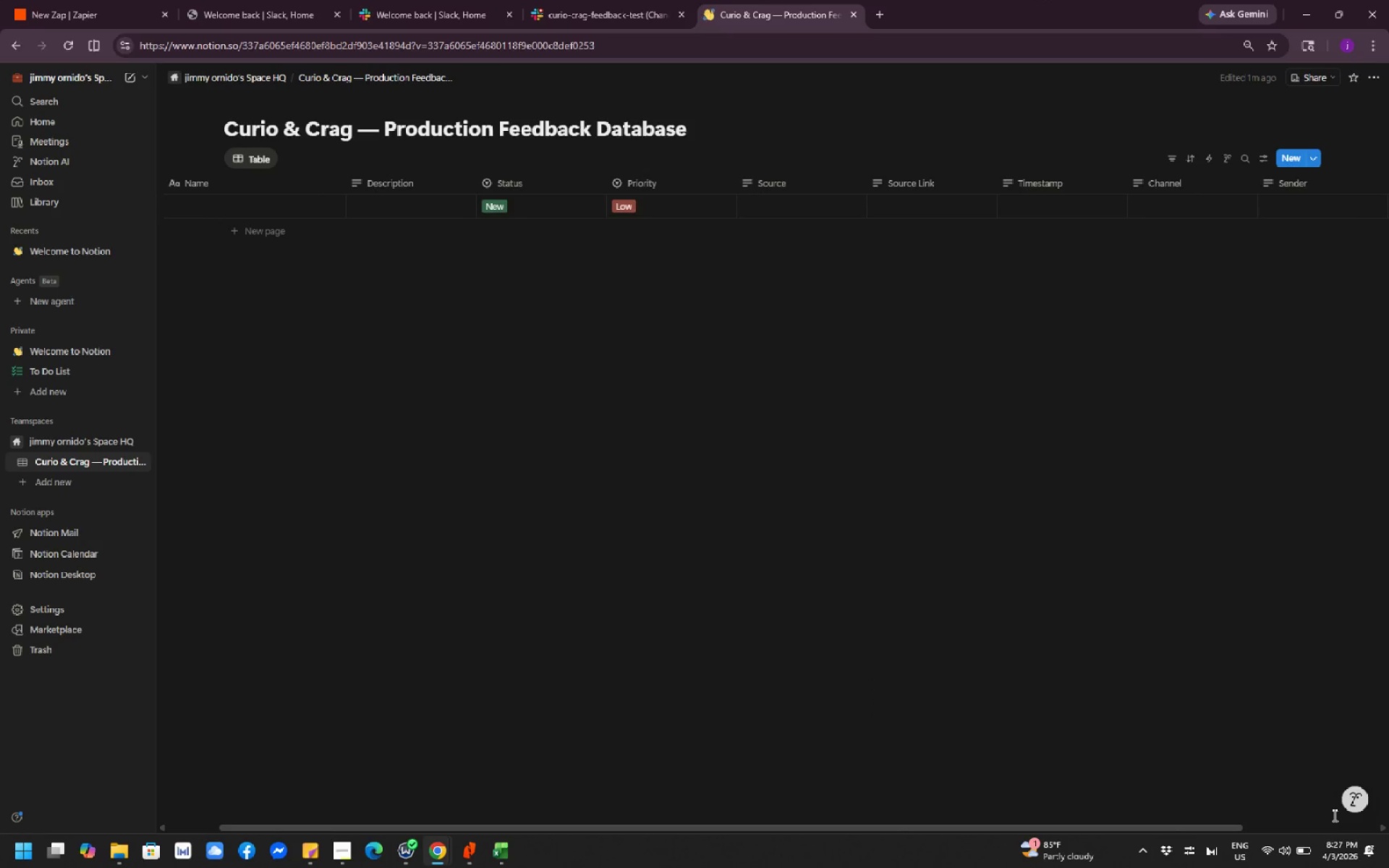 
scroll: coordinate [1077, 426], scroll_direction: down, amount: 1.0
 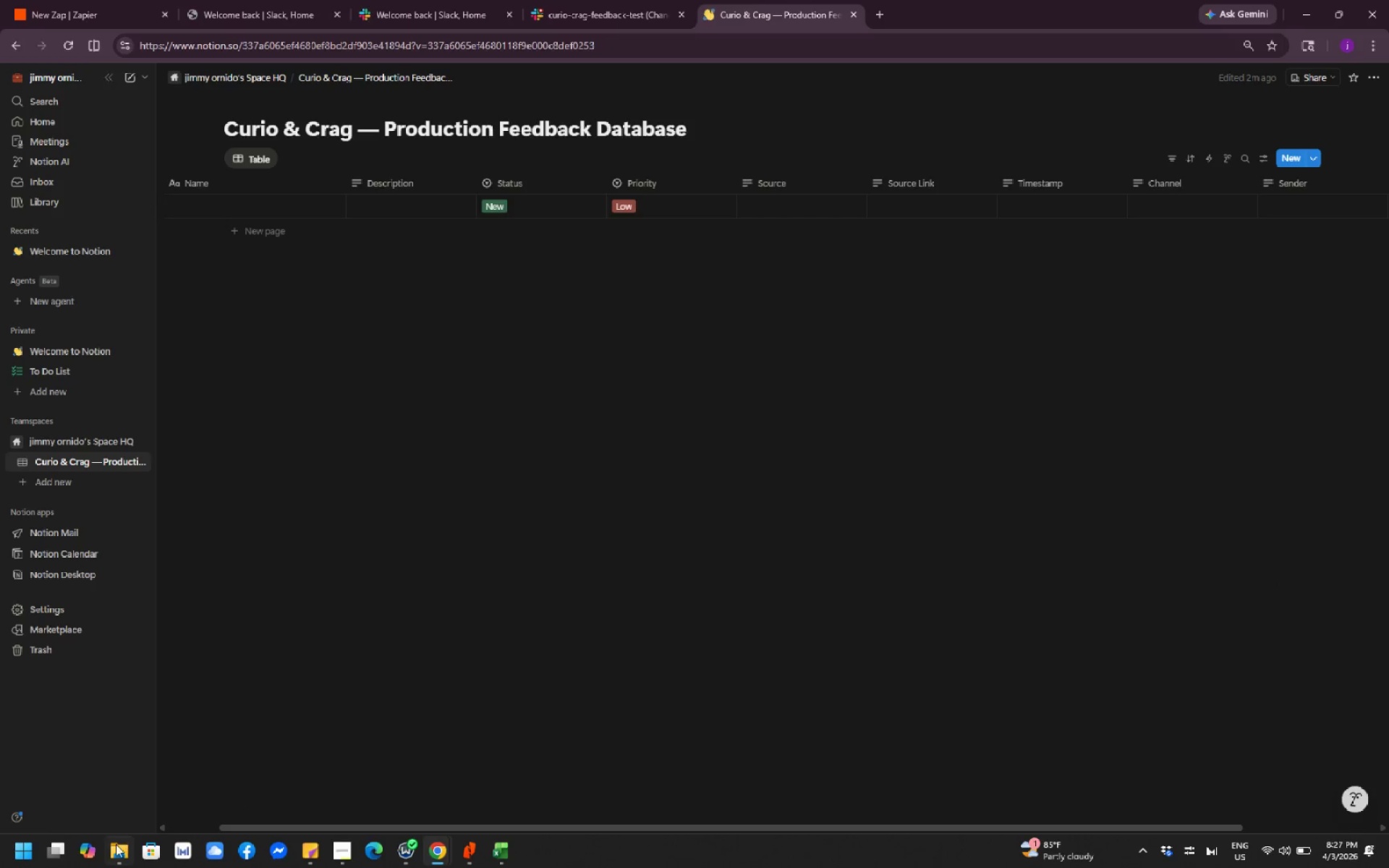 
left_click([122, 854])
 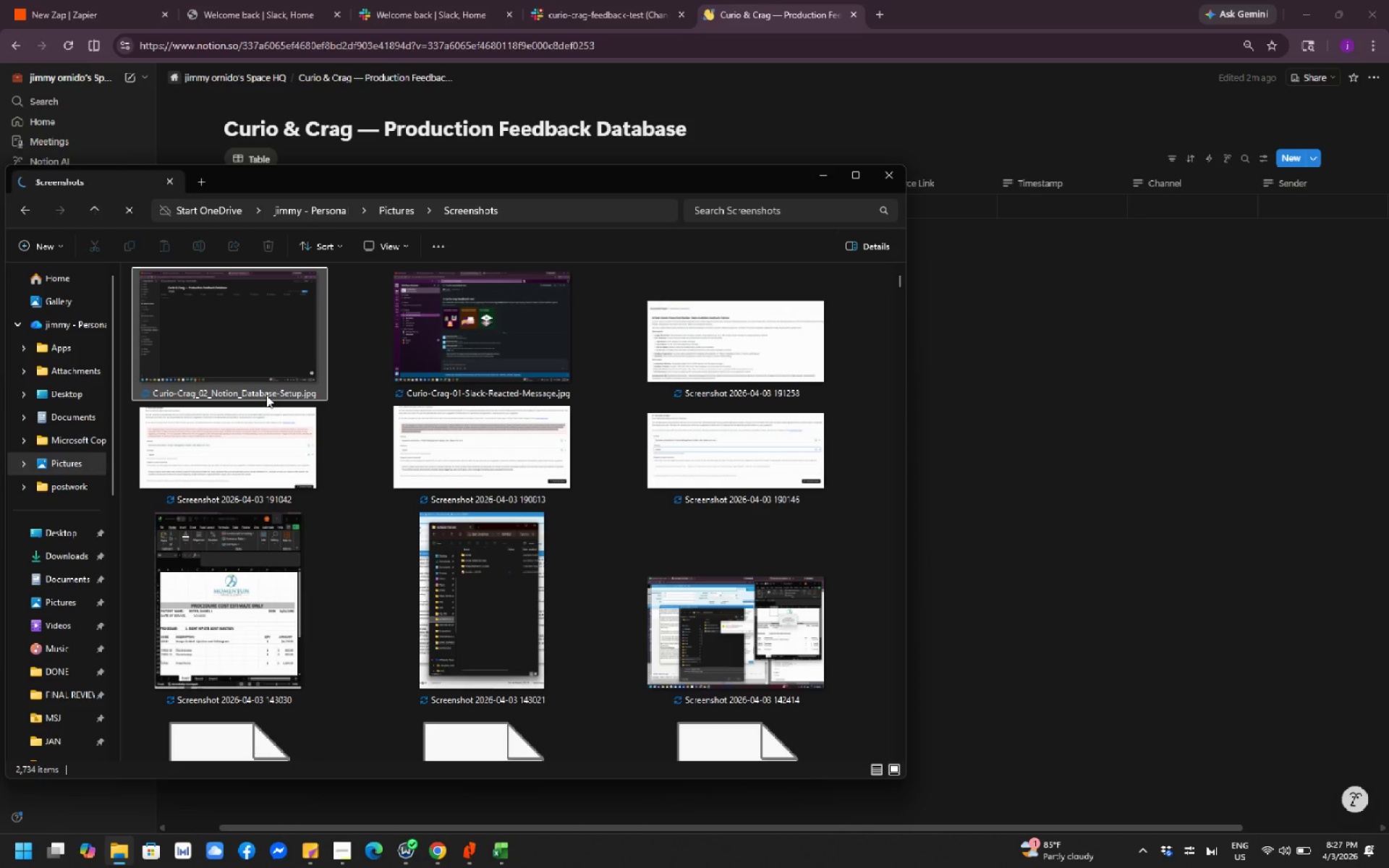 
left_click([256, 383])
 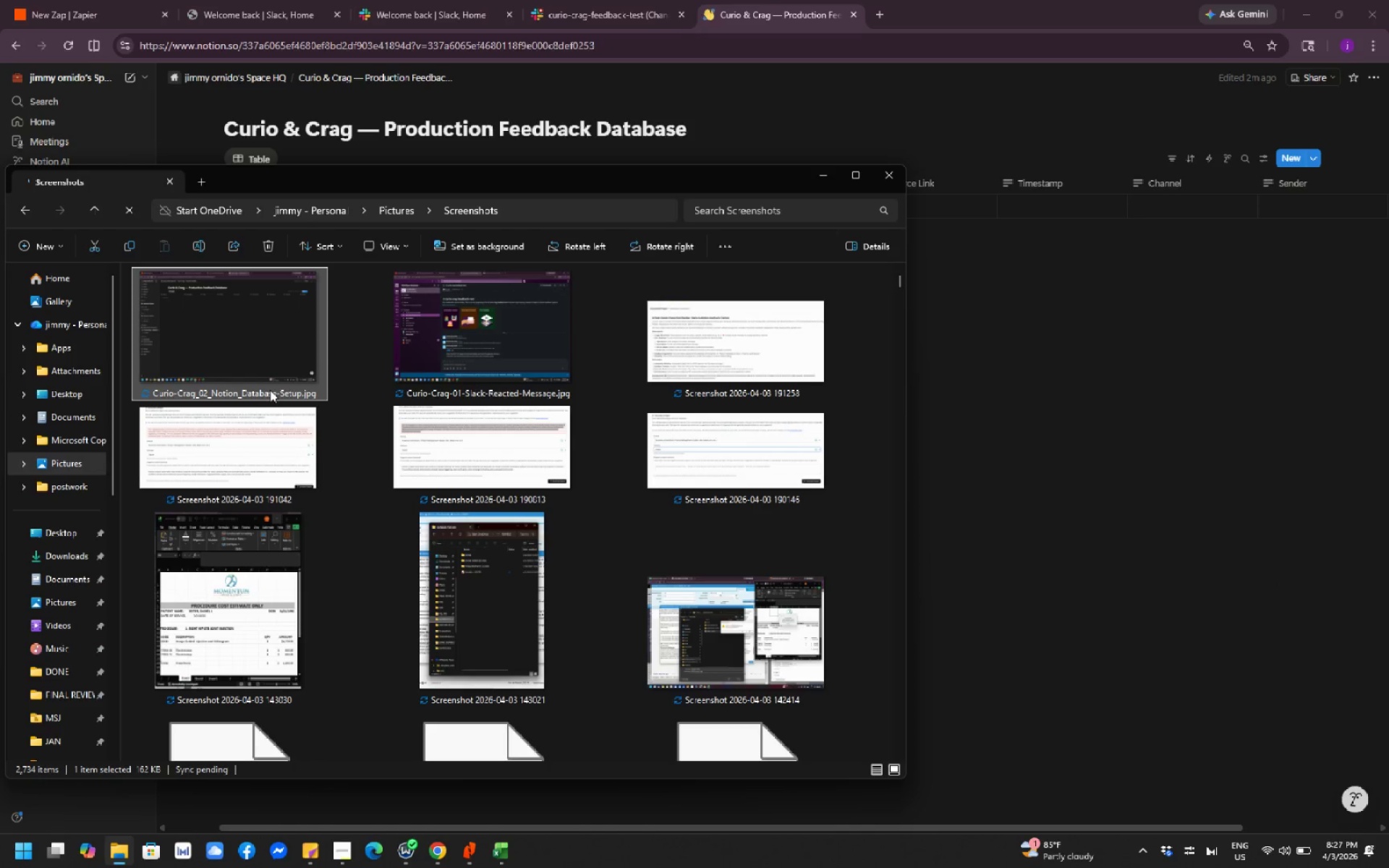 
left_click([270, 390])
 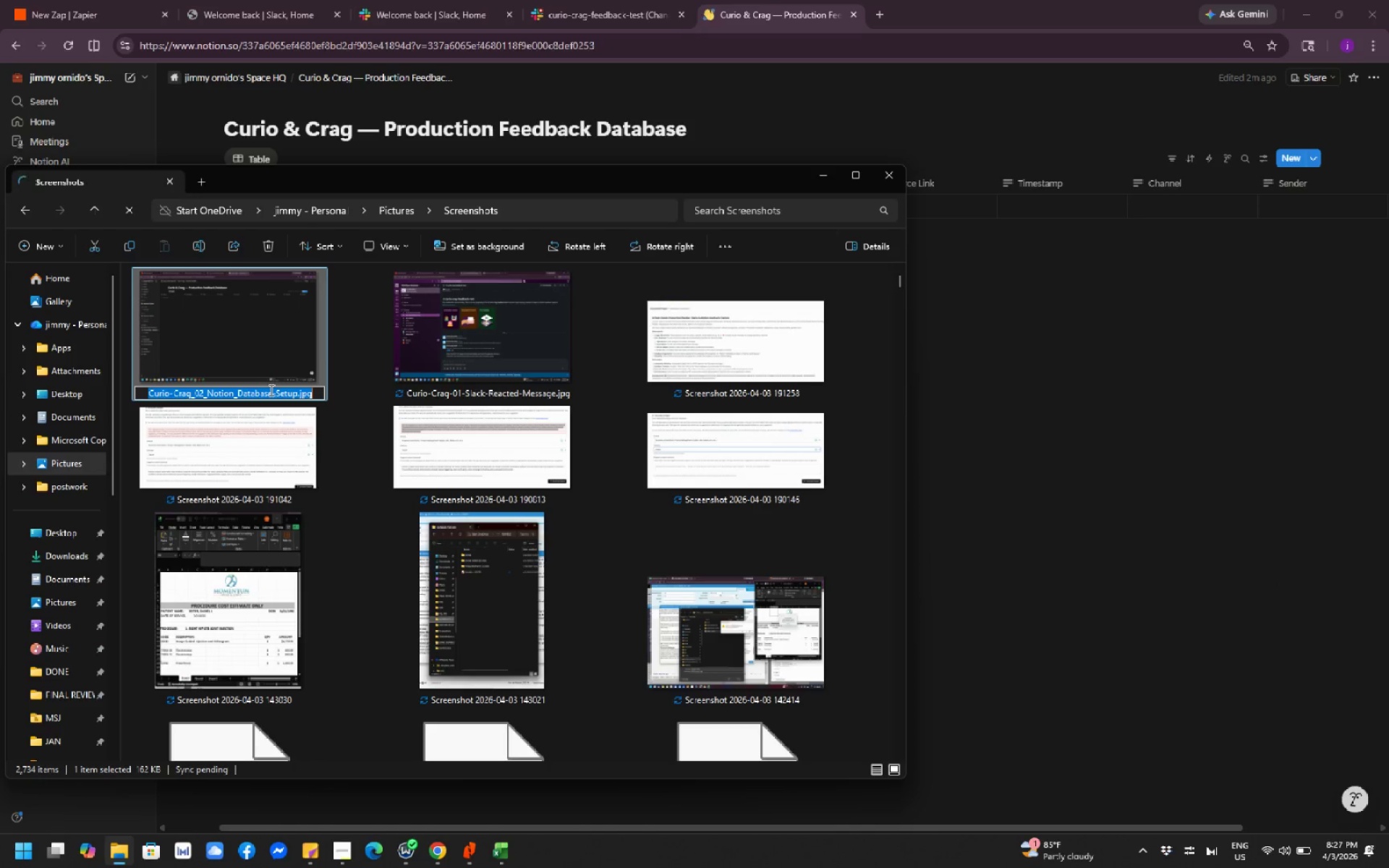 
key(F2)
 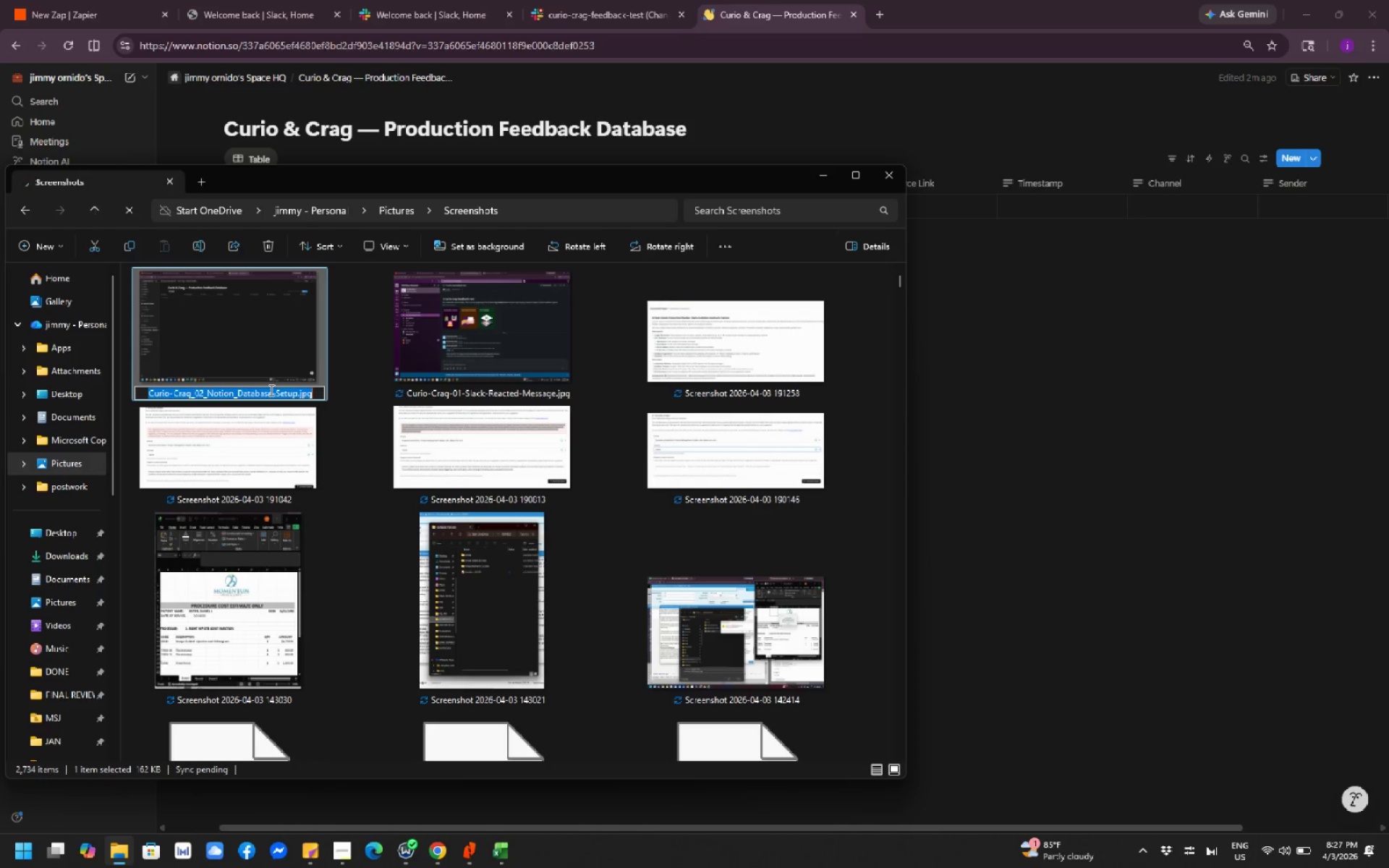 
key(Control+C)
 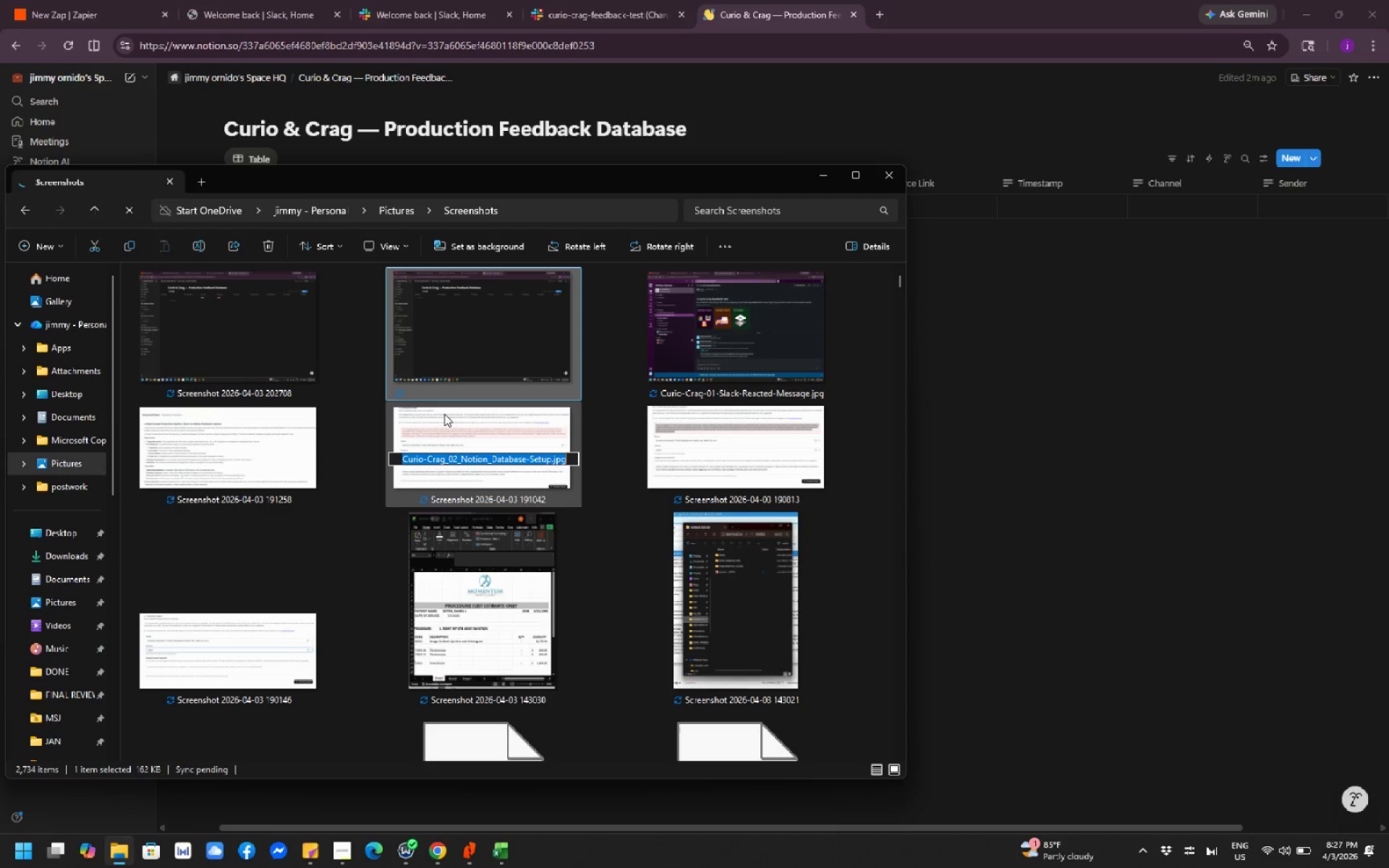 
key(Control+C)
 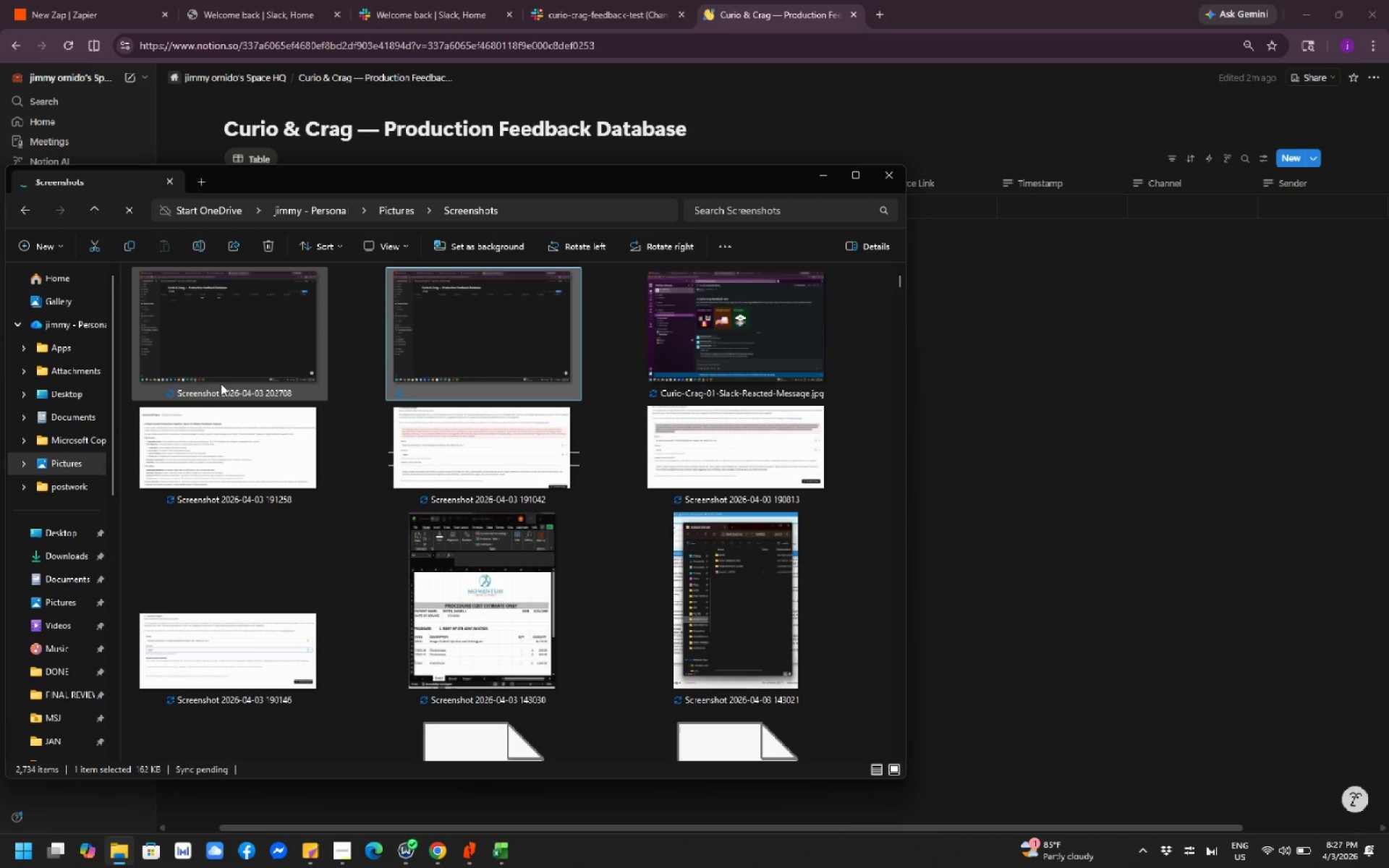 
left_click([221, 383])
 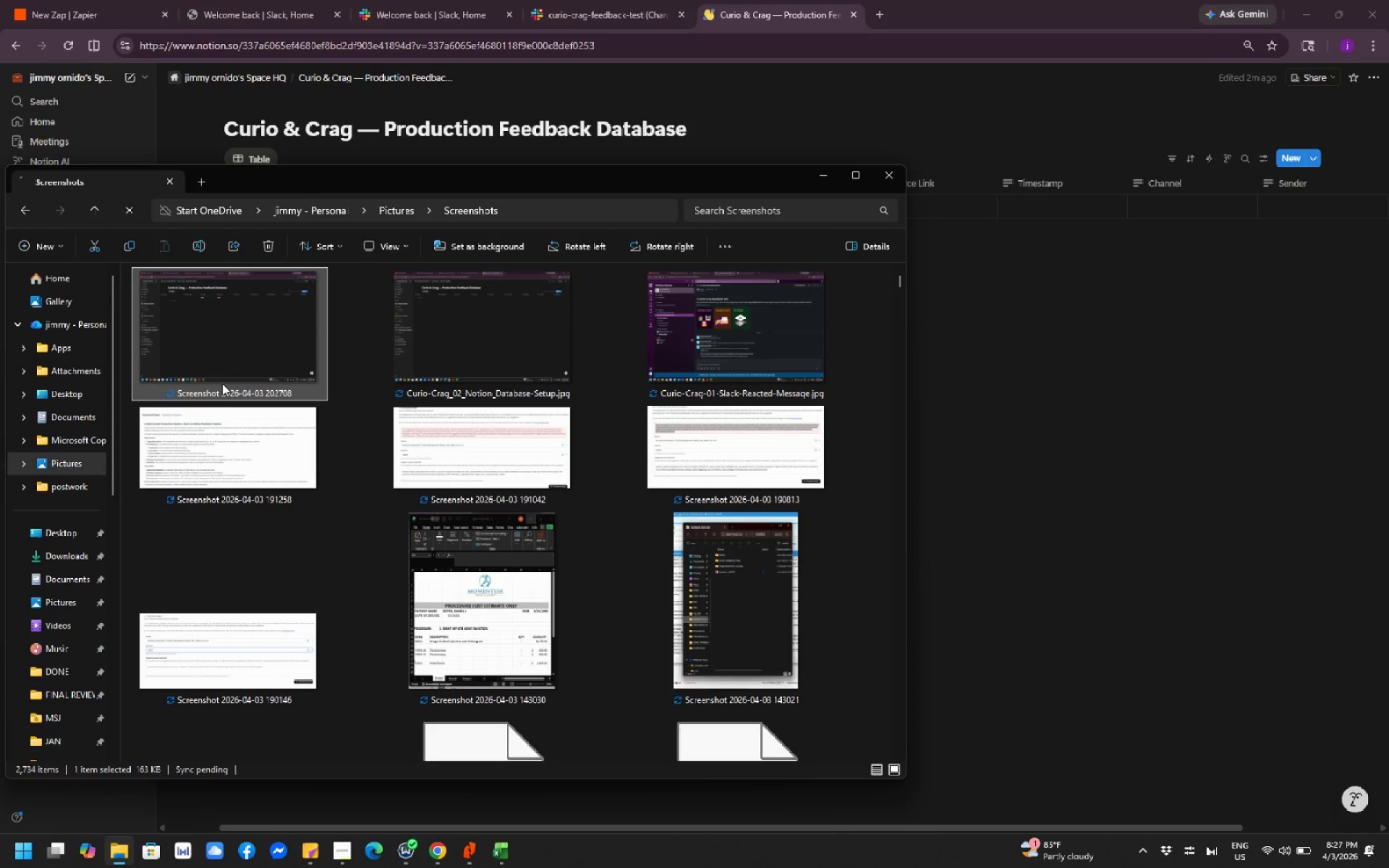 
right_click([222, 383])
 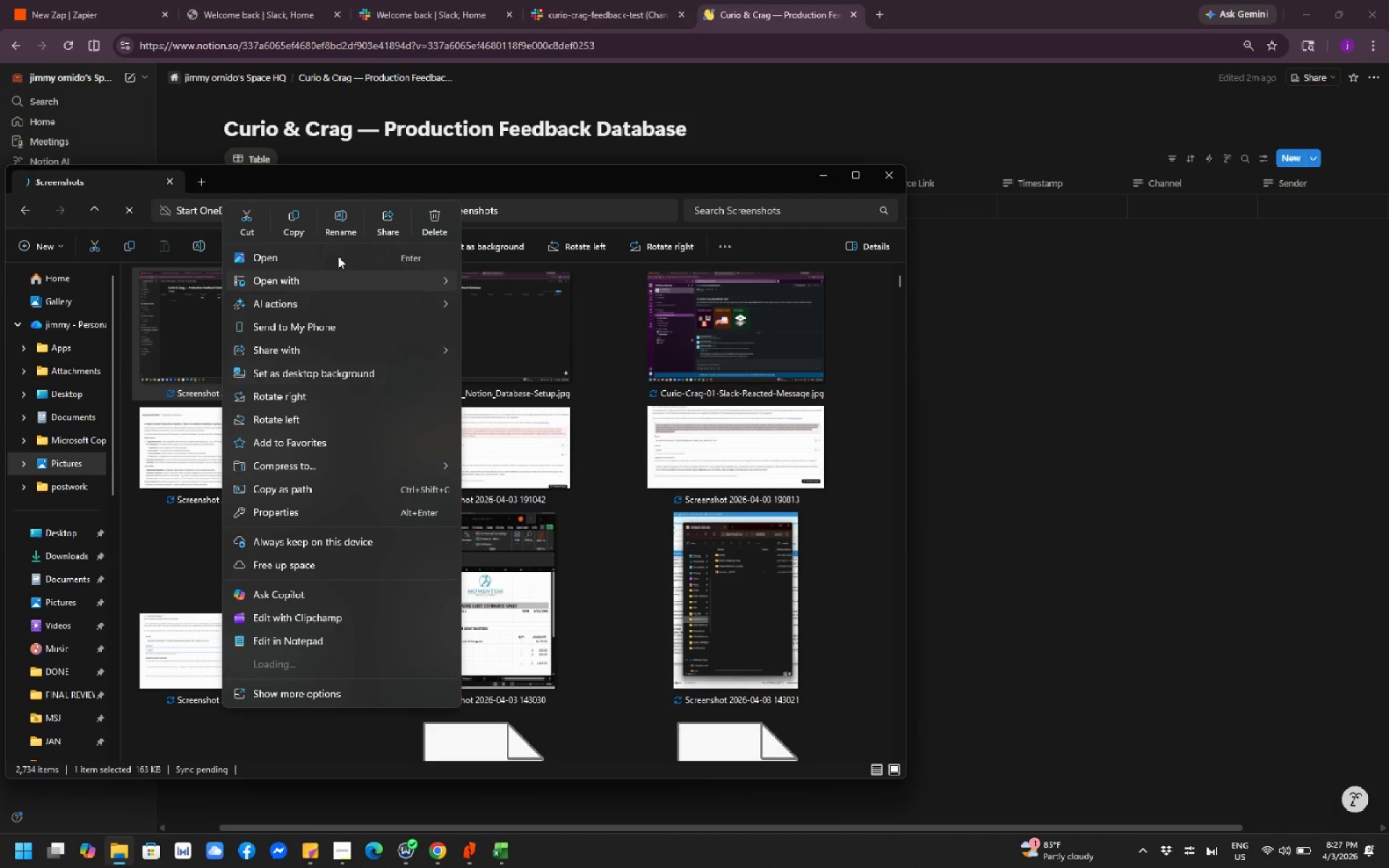 
left_click([344, 221])
 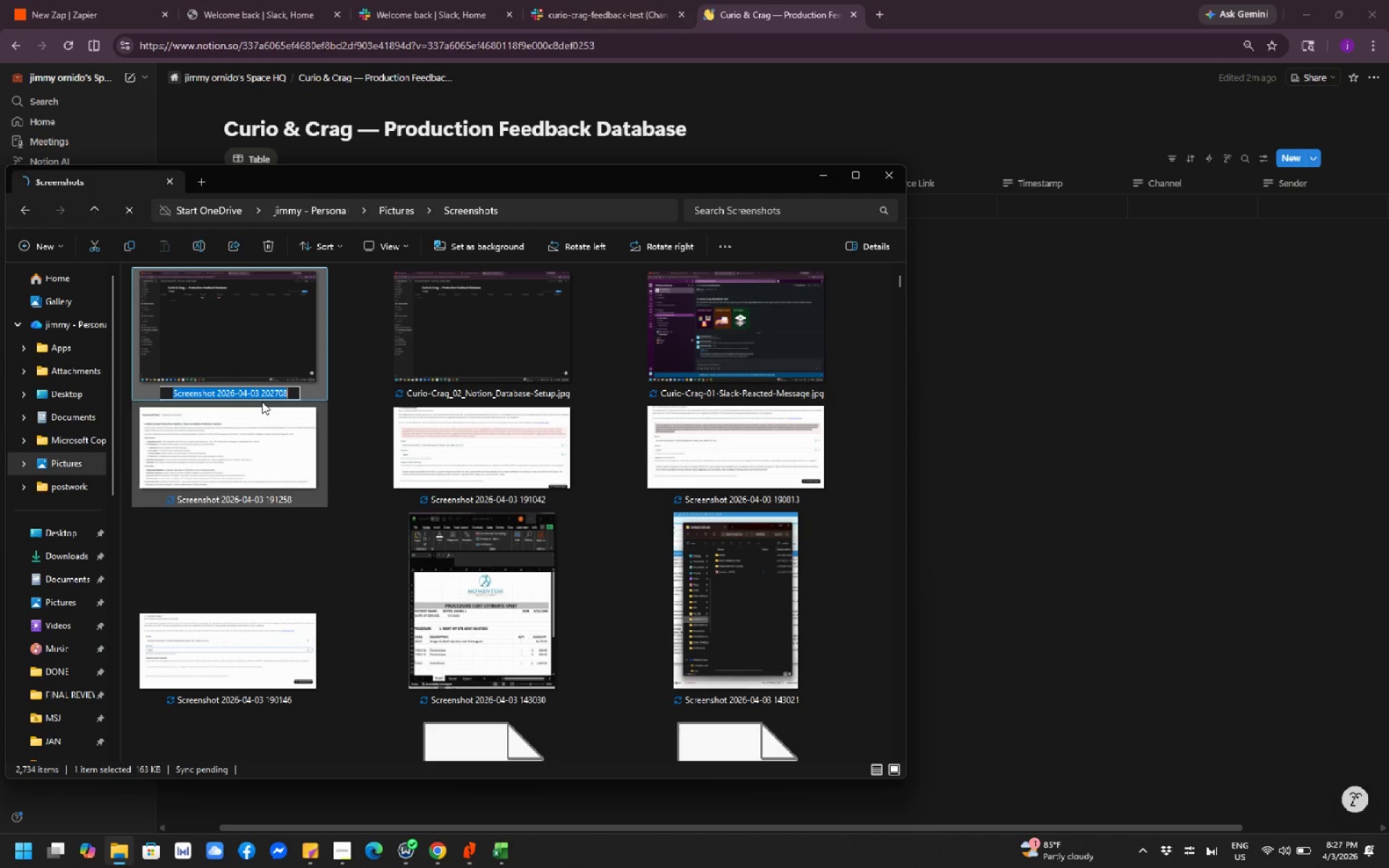 
key(Control+V)
 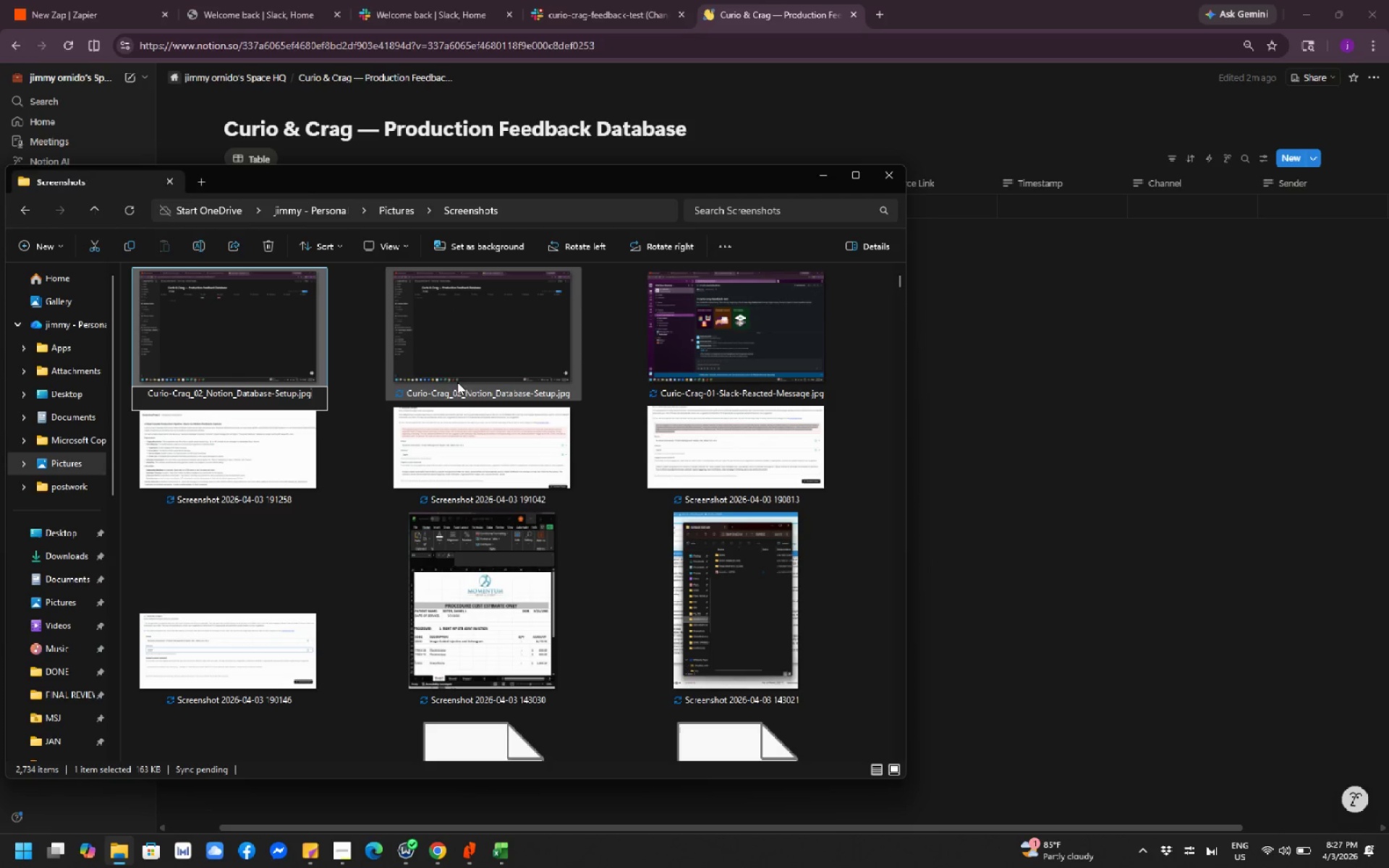 
left_click([464, 382])
 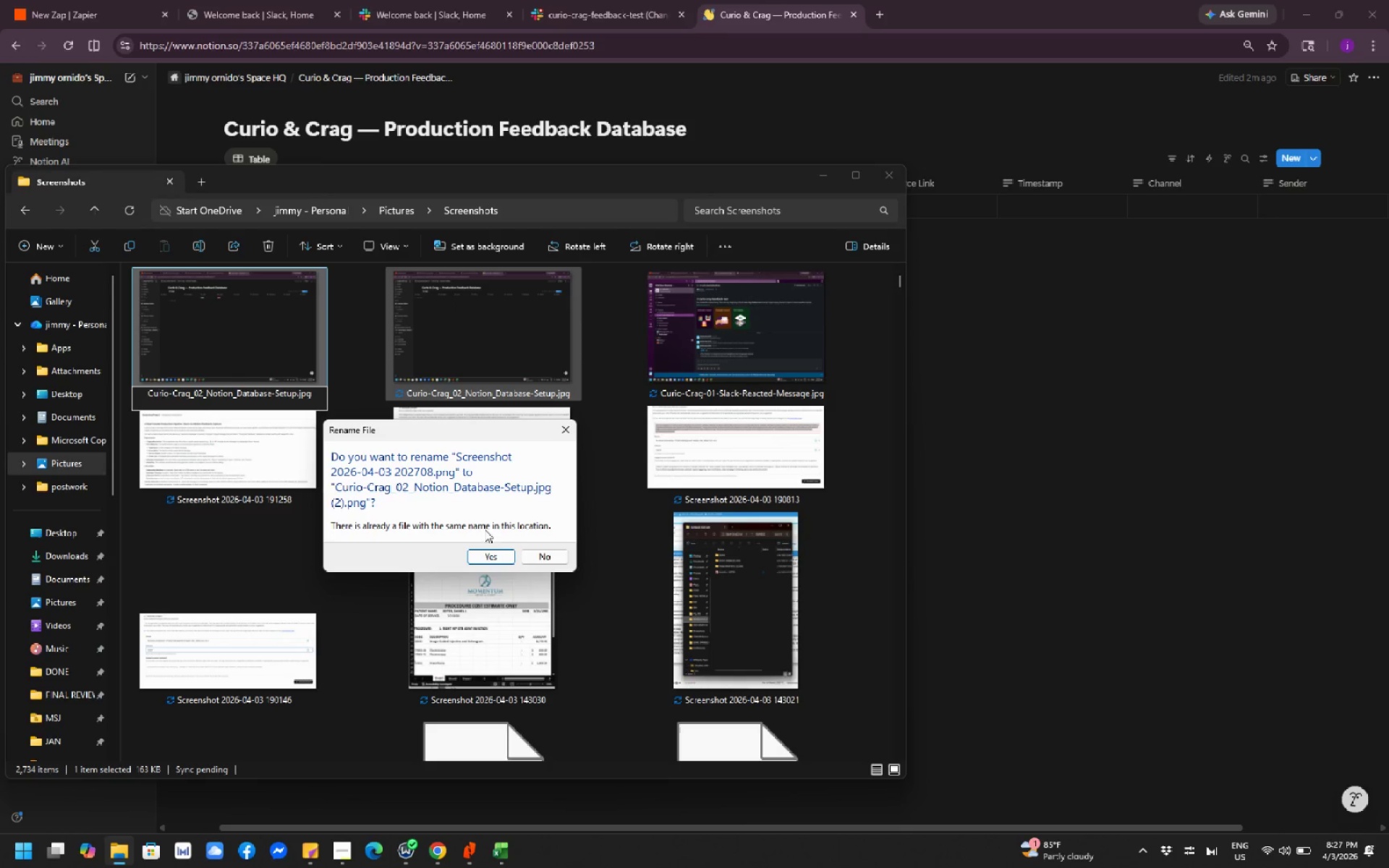 
left_click([499, 554])
 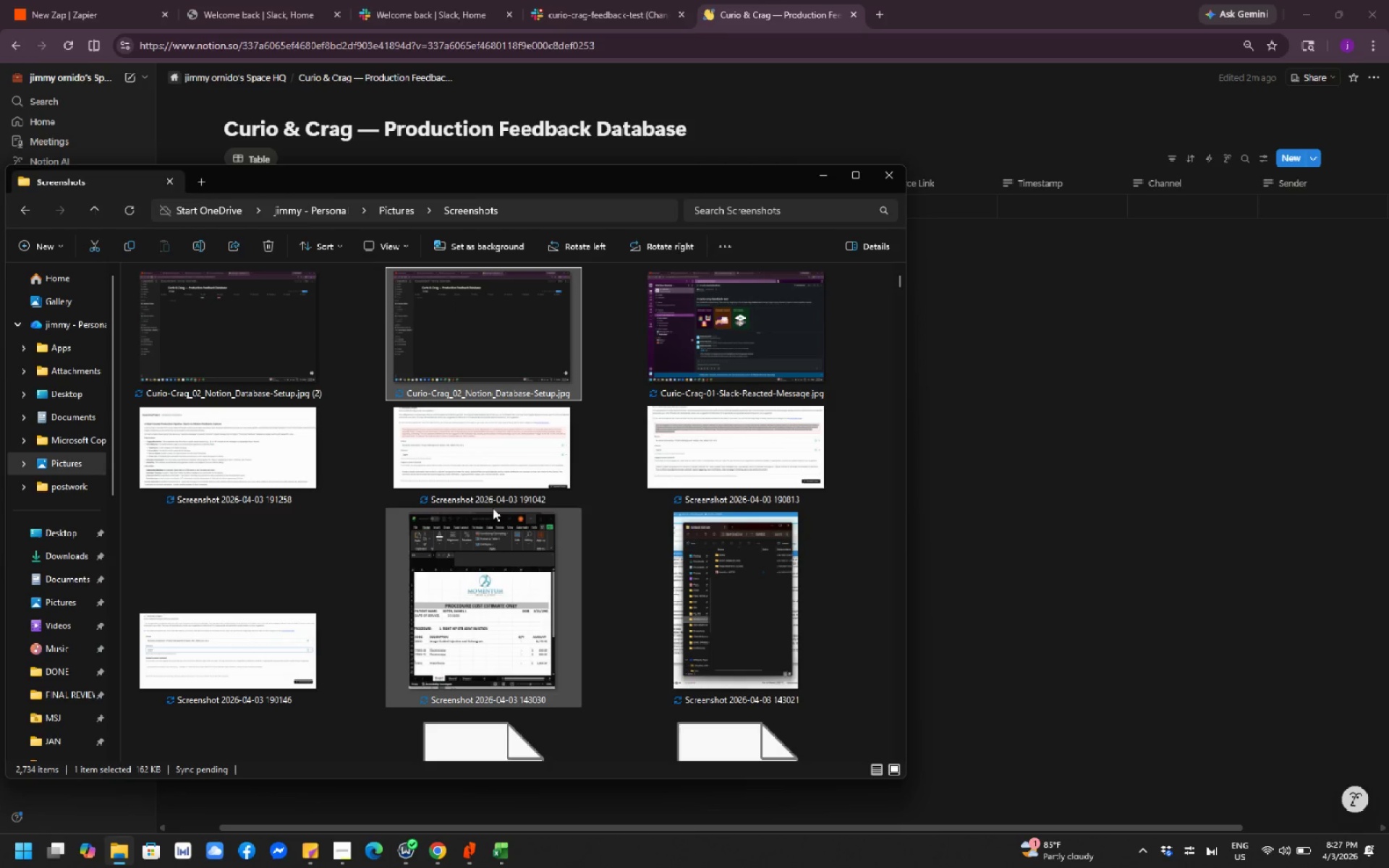 
mouse_move([525, 349])
 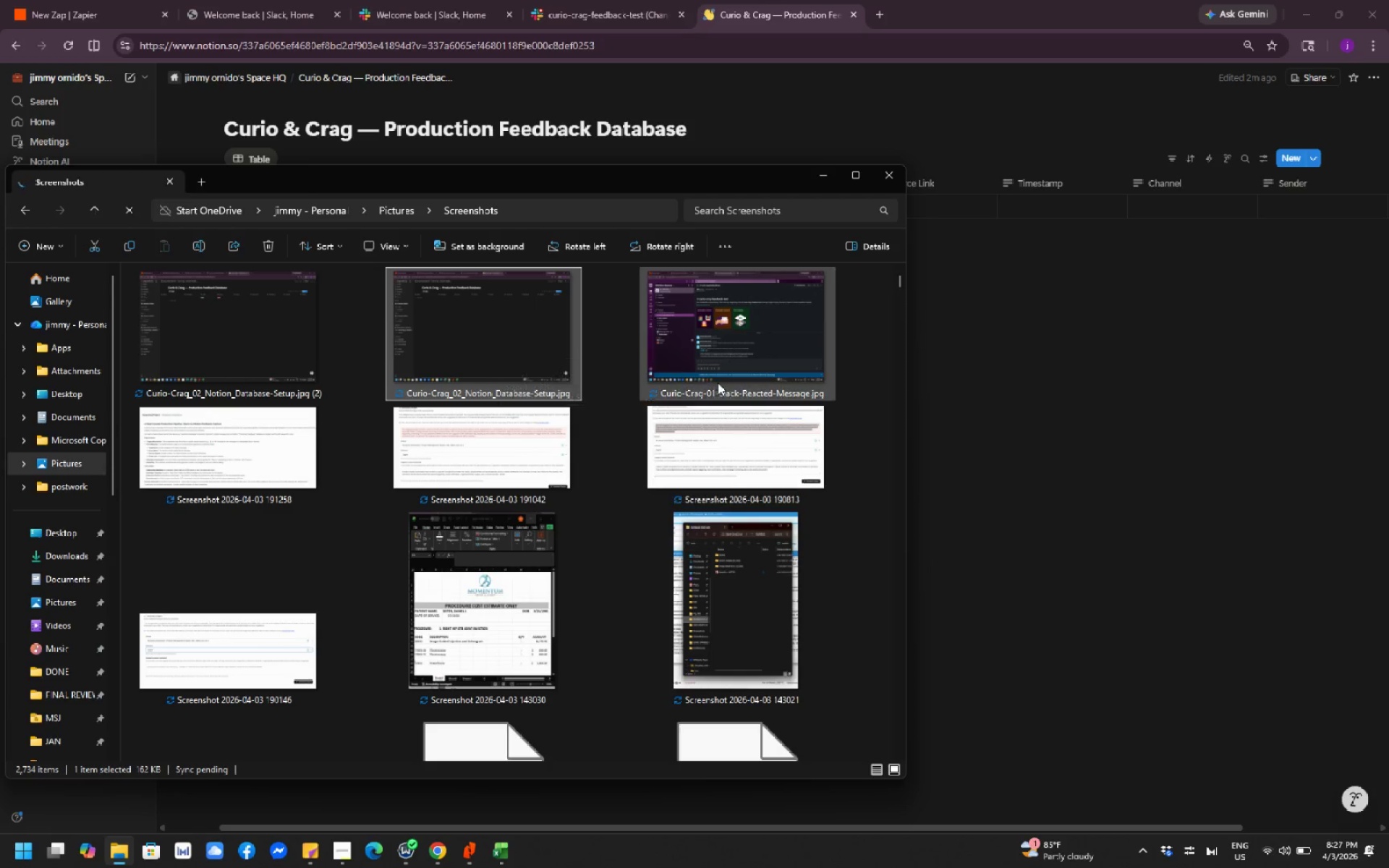 
mouse_move([684, 368])
 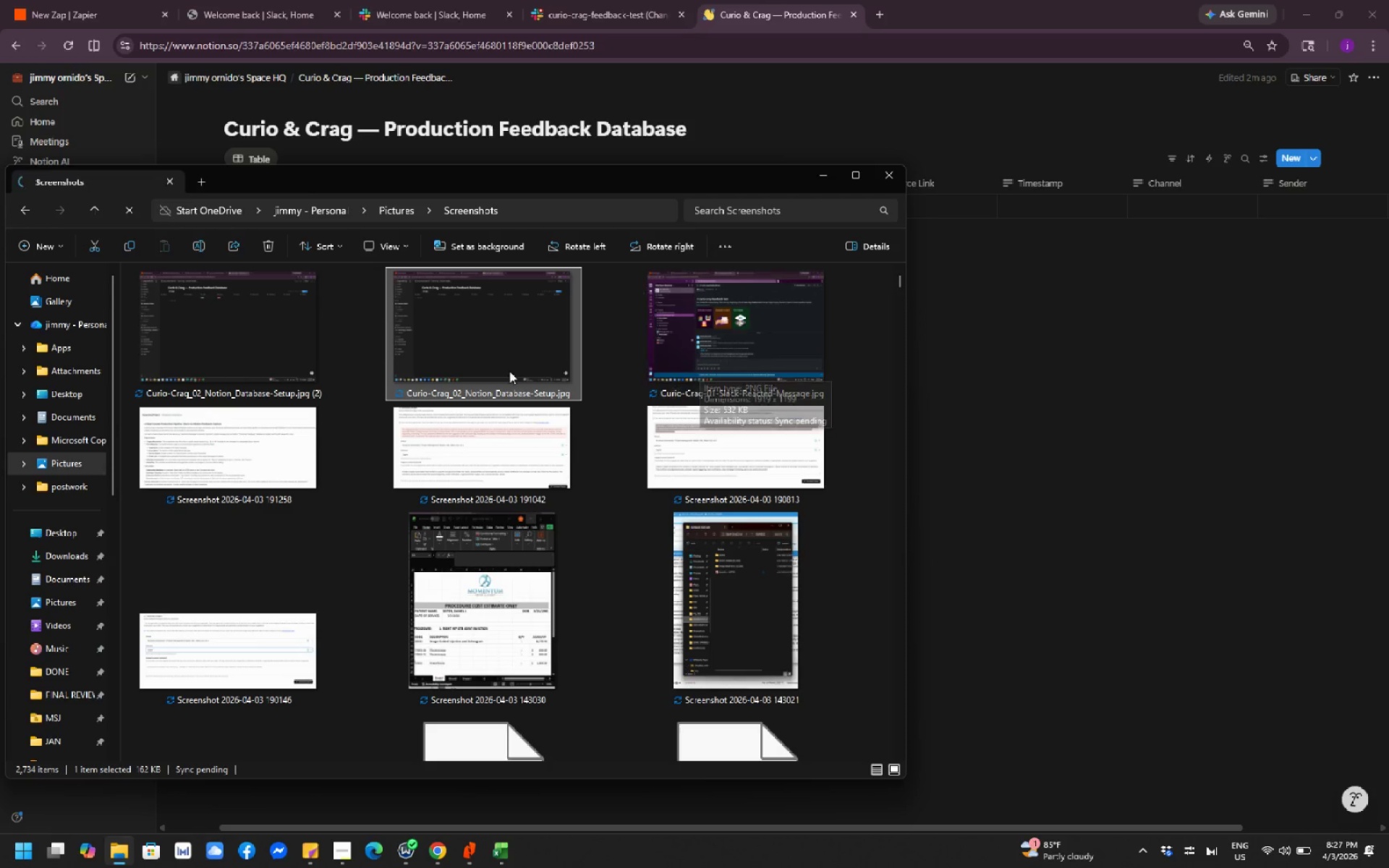 
left_click([500, 371])
 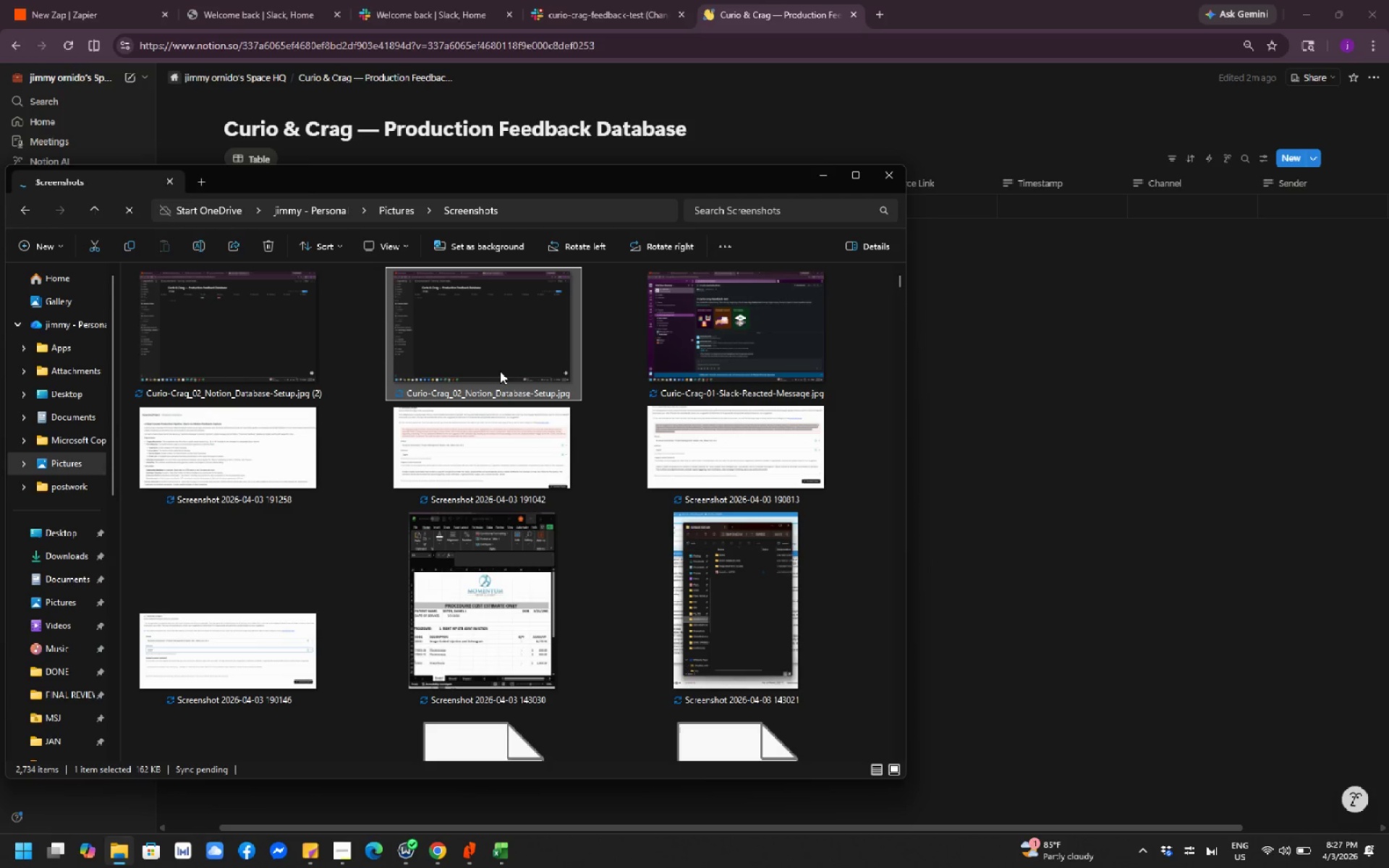 
right_click([500, 371])
 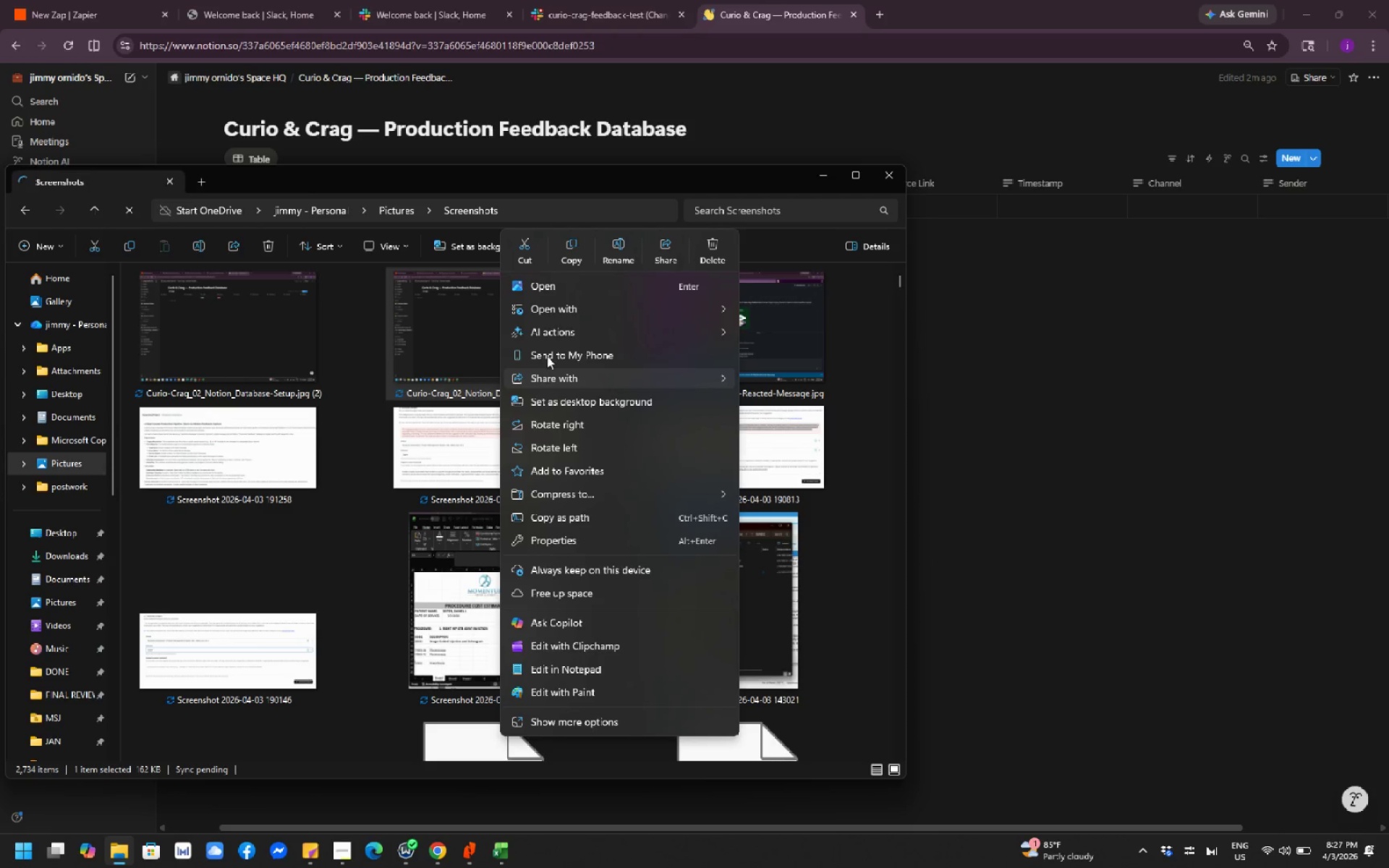 
left_click([614, 251])
 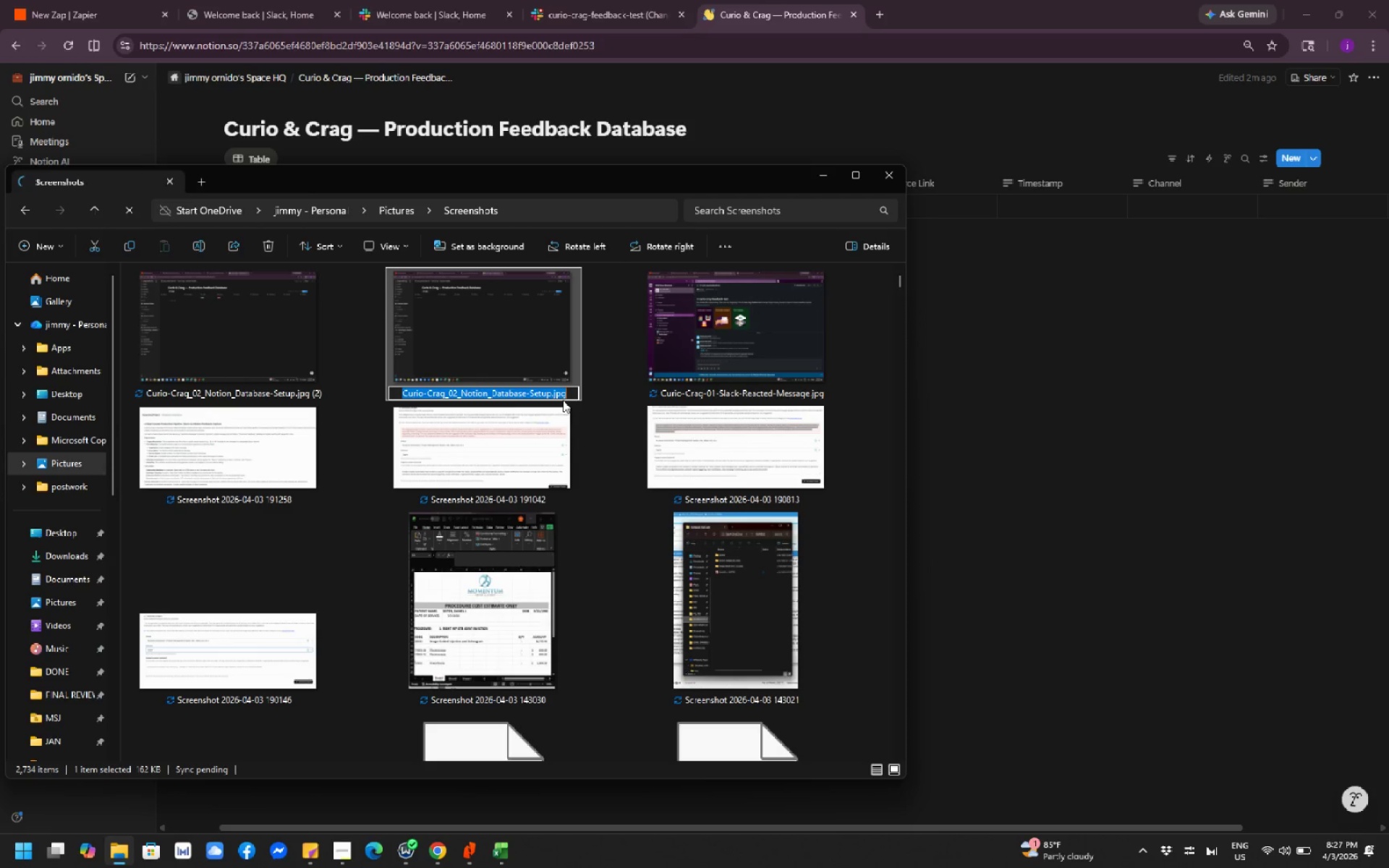 
left_click([558, 390])
 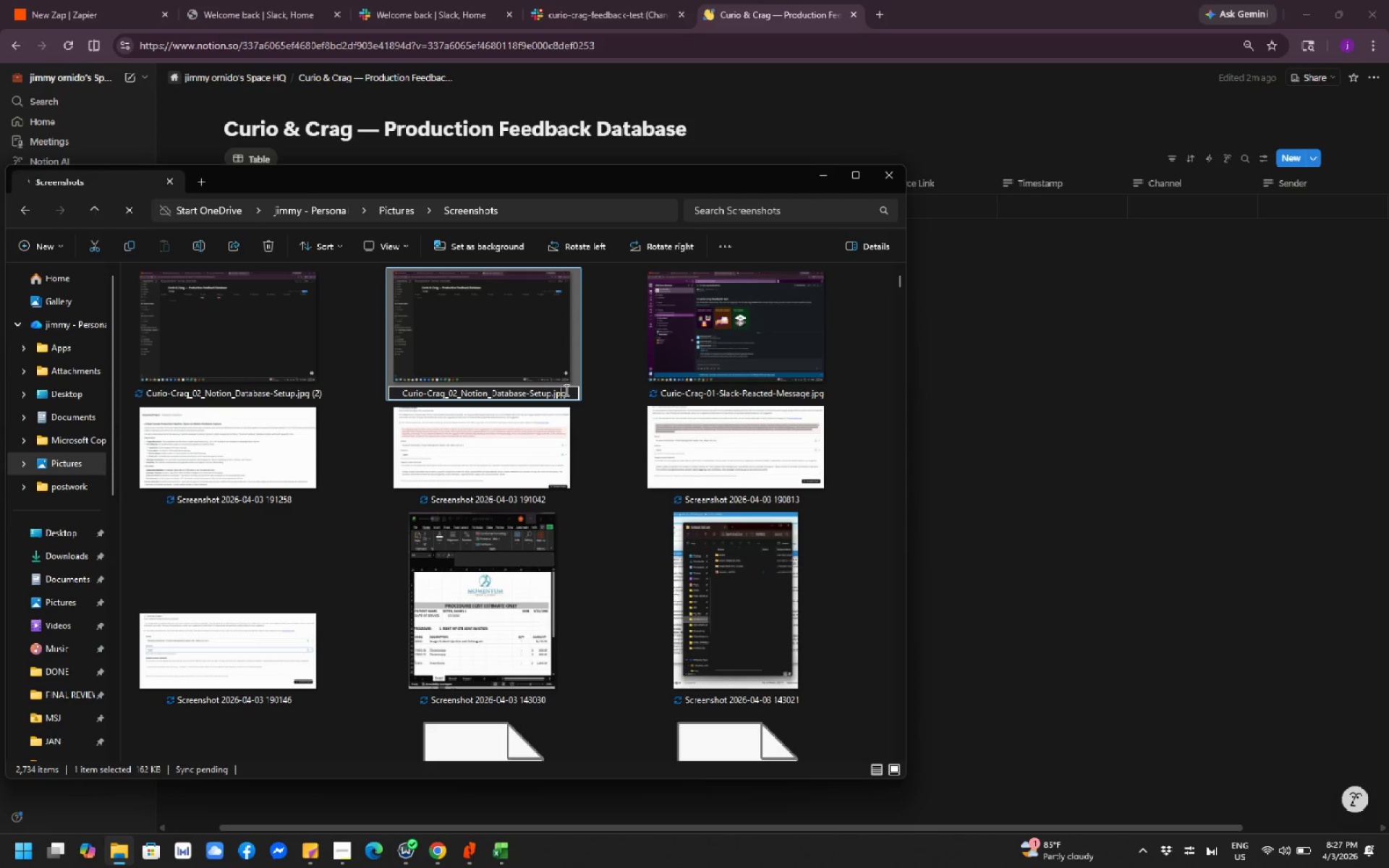 
left_click([565, 390])
 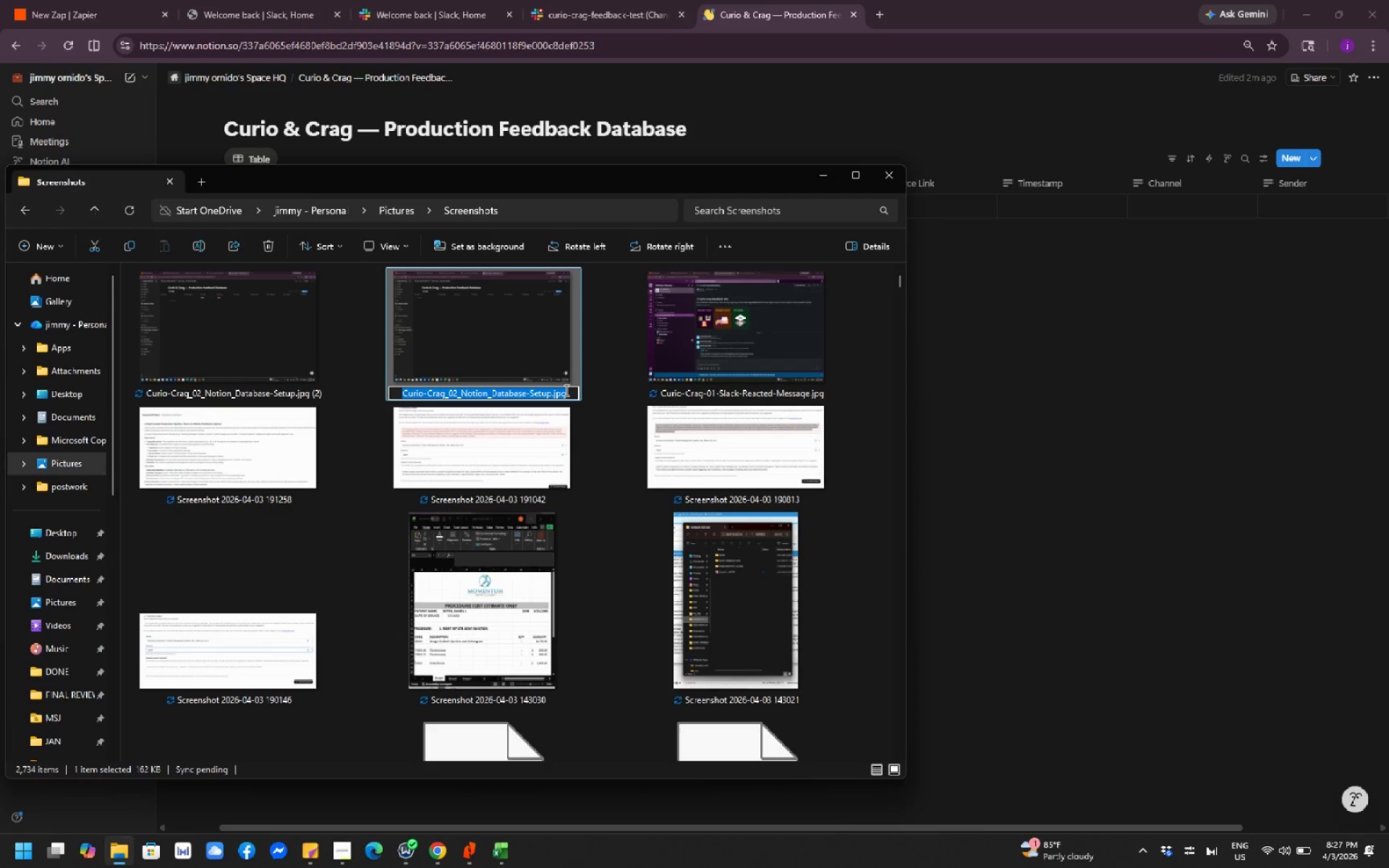 
wait(6.62)
 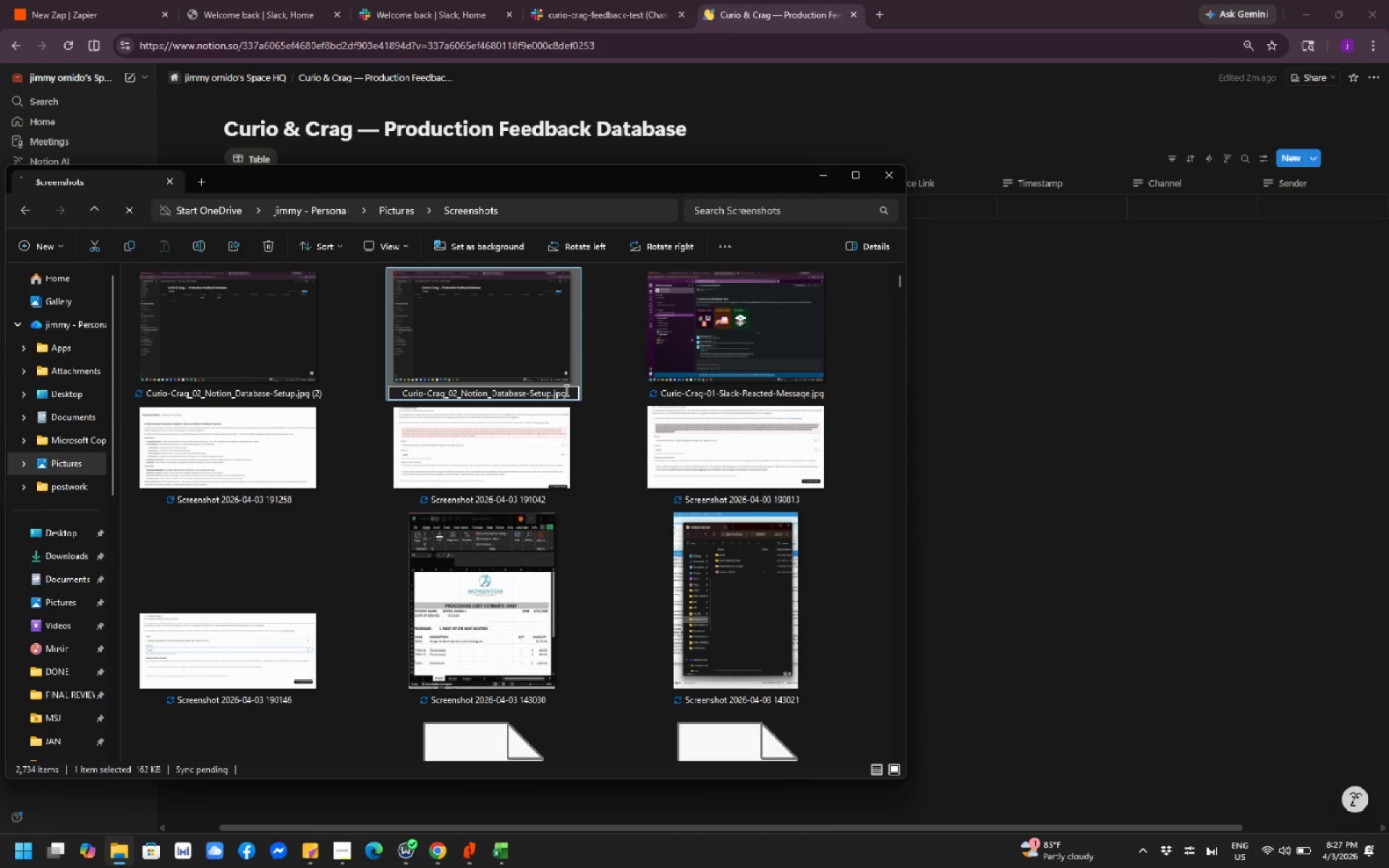 
key(Backspace)
 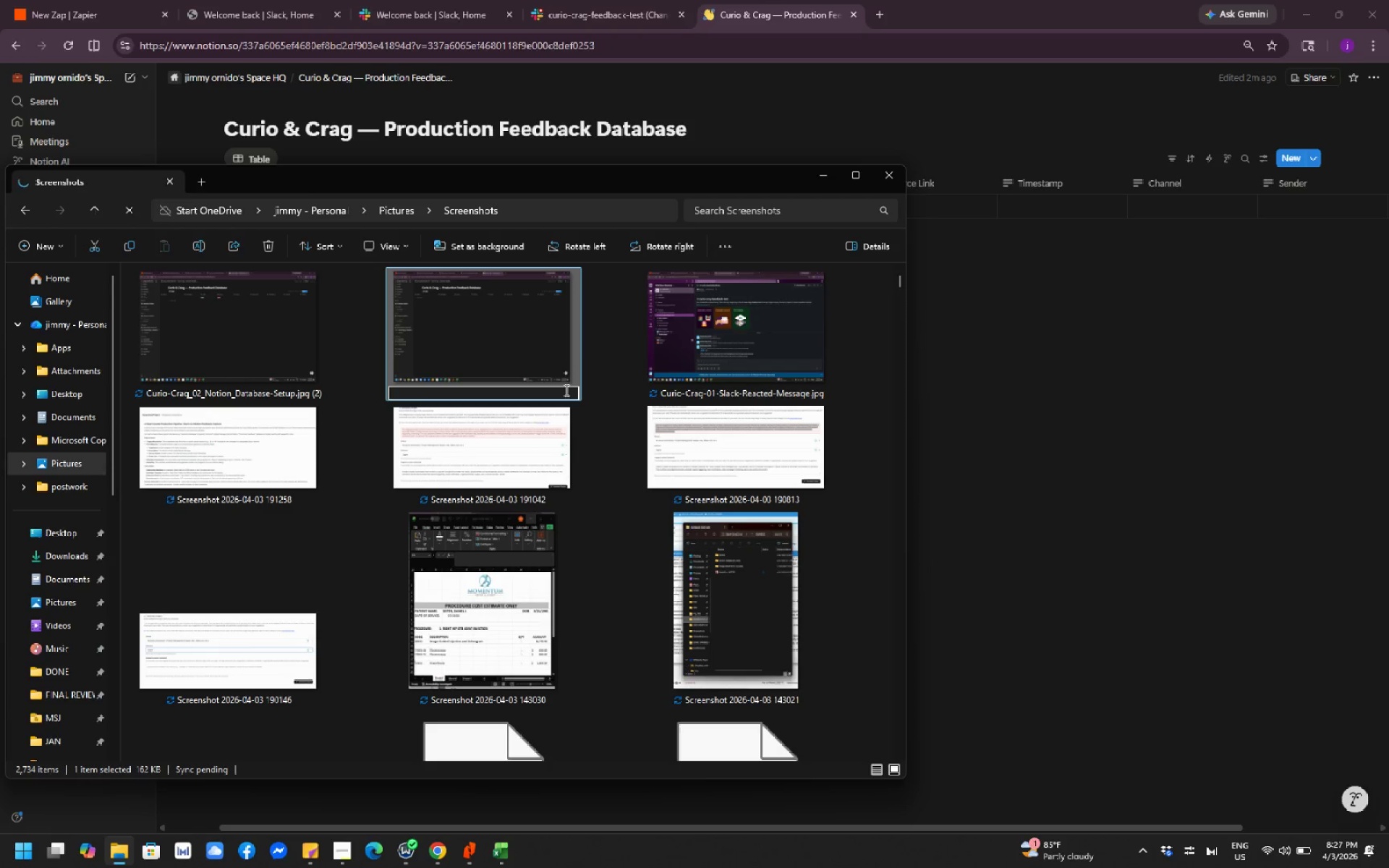 
key(Control+ControlLeft)
 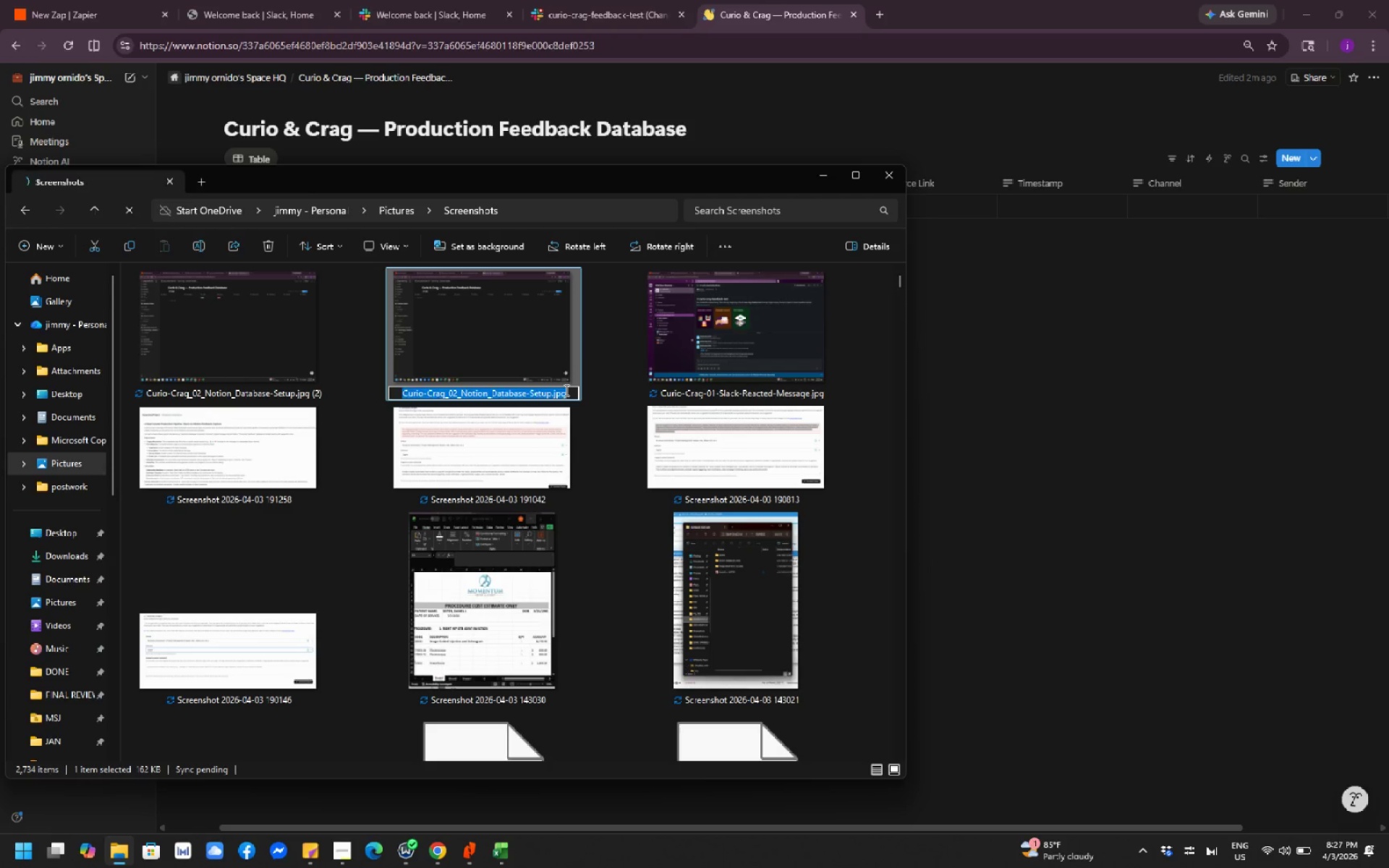 
key(Control+Z)
 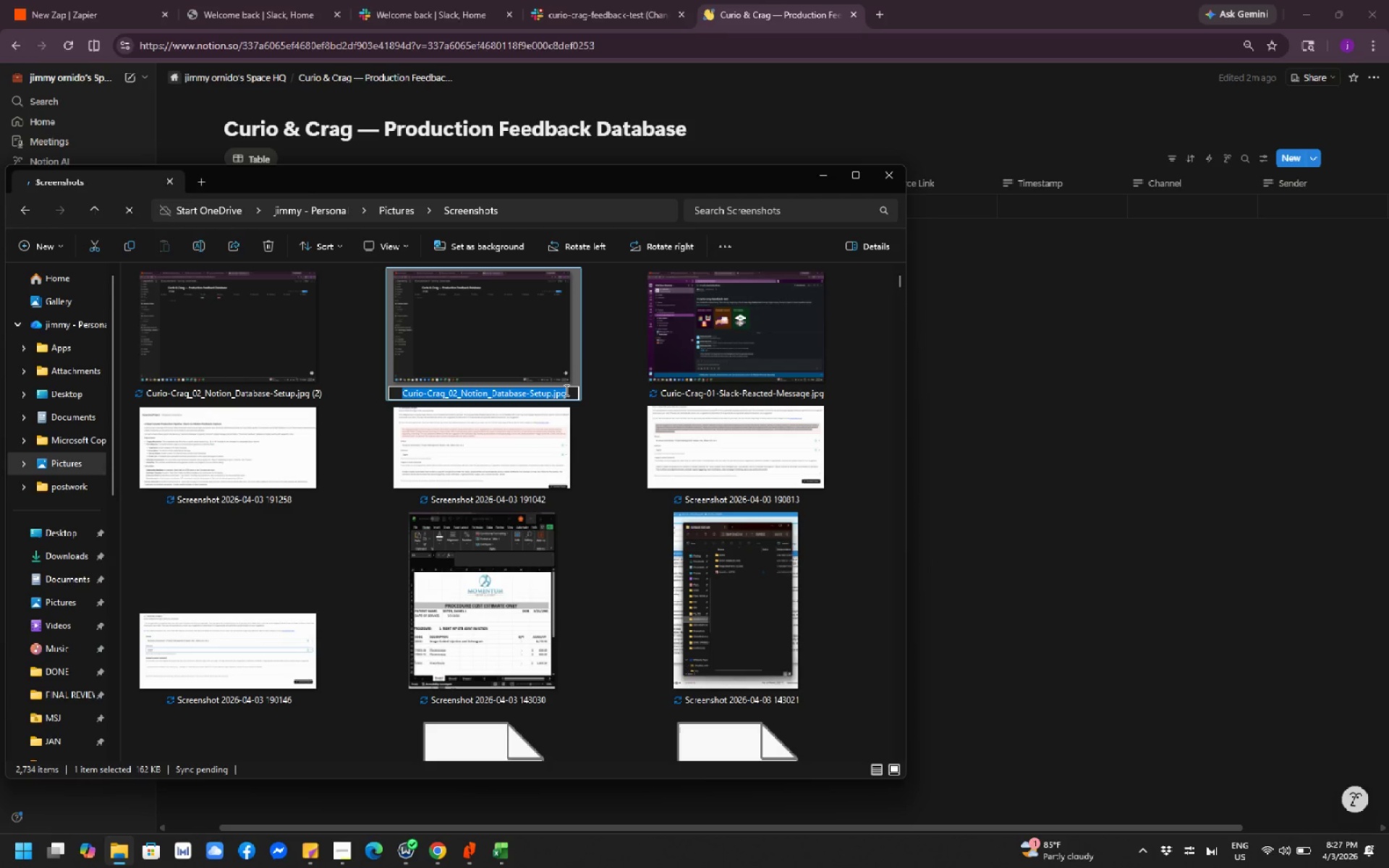 
key(ArrowRight)
 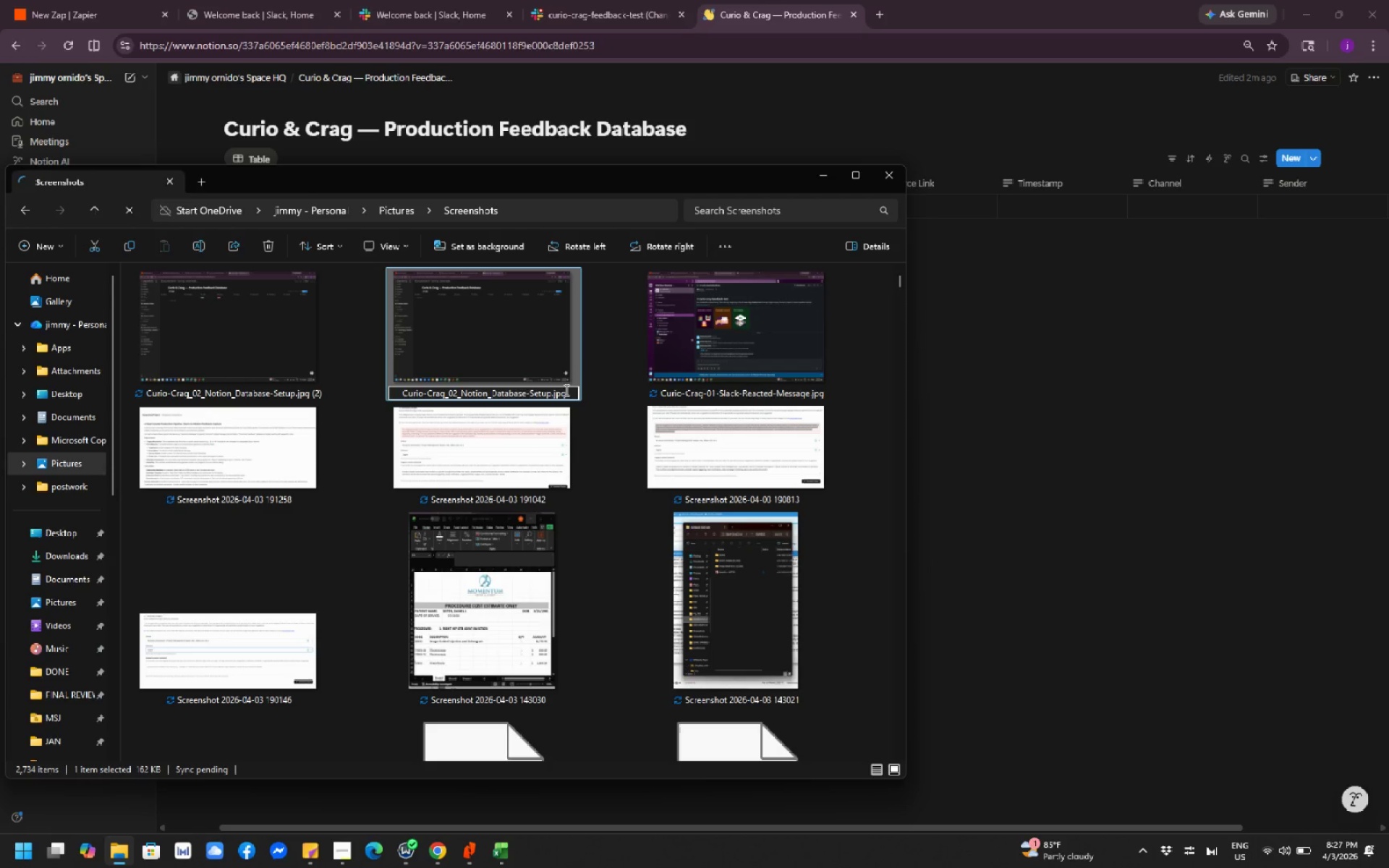 
key(Backspace)
key(Backspace)
key(Backspace)
key(Backspace)
key(Backspace)
key(Backspace)
key(Backspace)
key(Backspace)
key(Backspace)
type(Draft)
 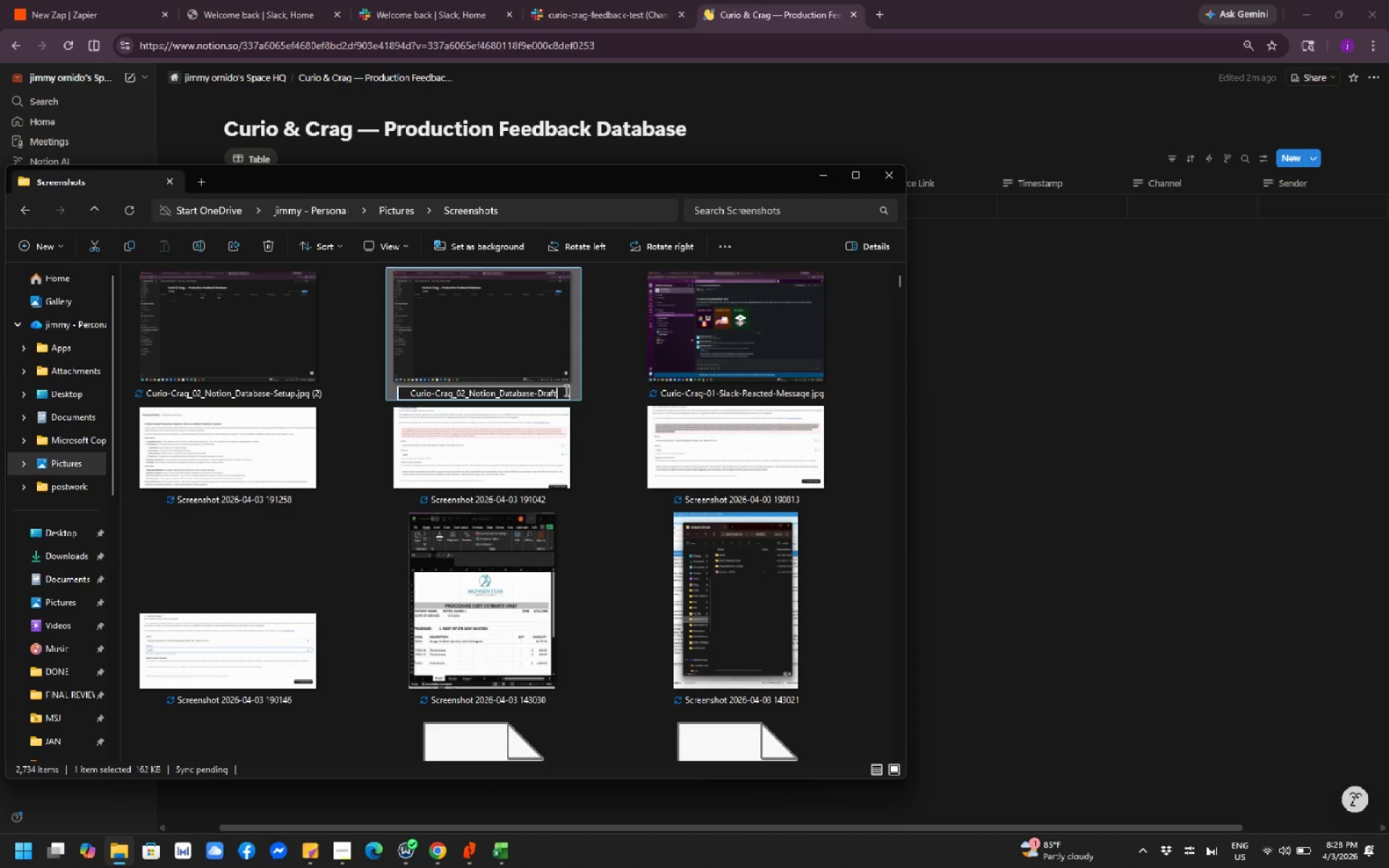 
left_click([279, 367])
 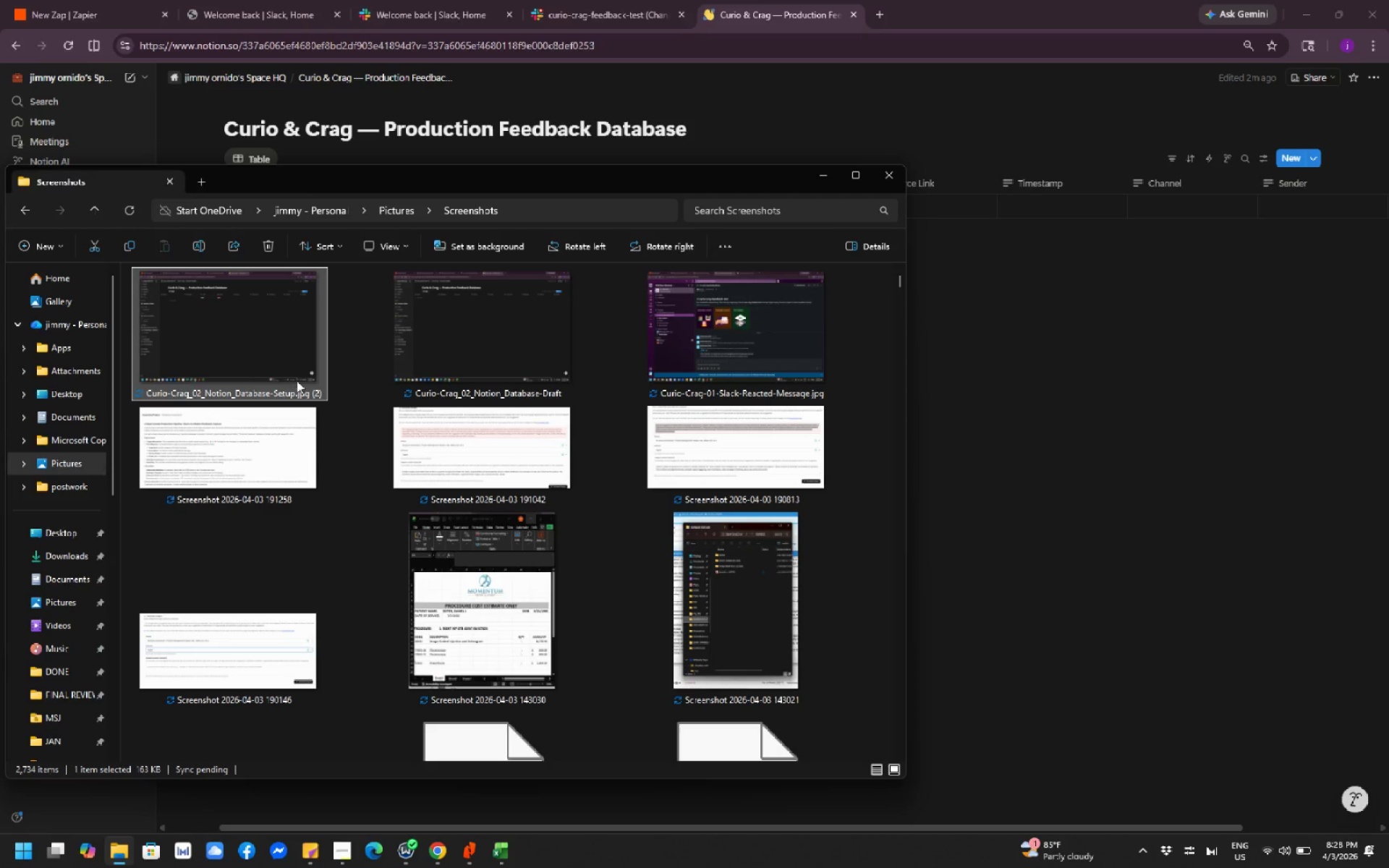 
right_click([297, 380])
 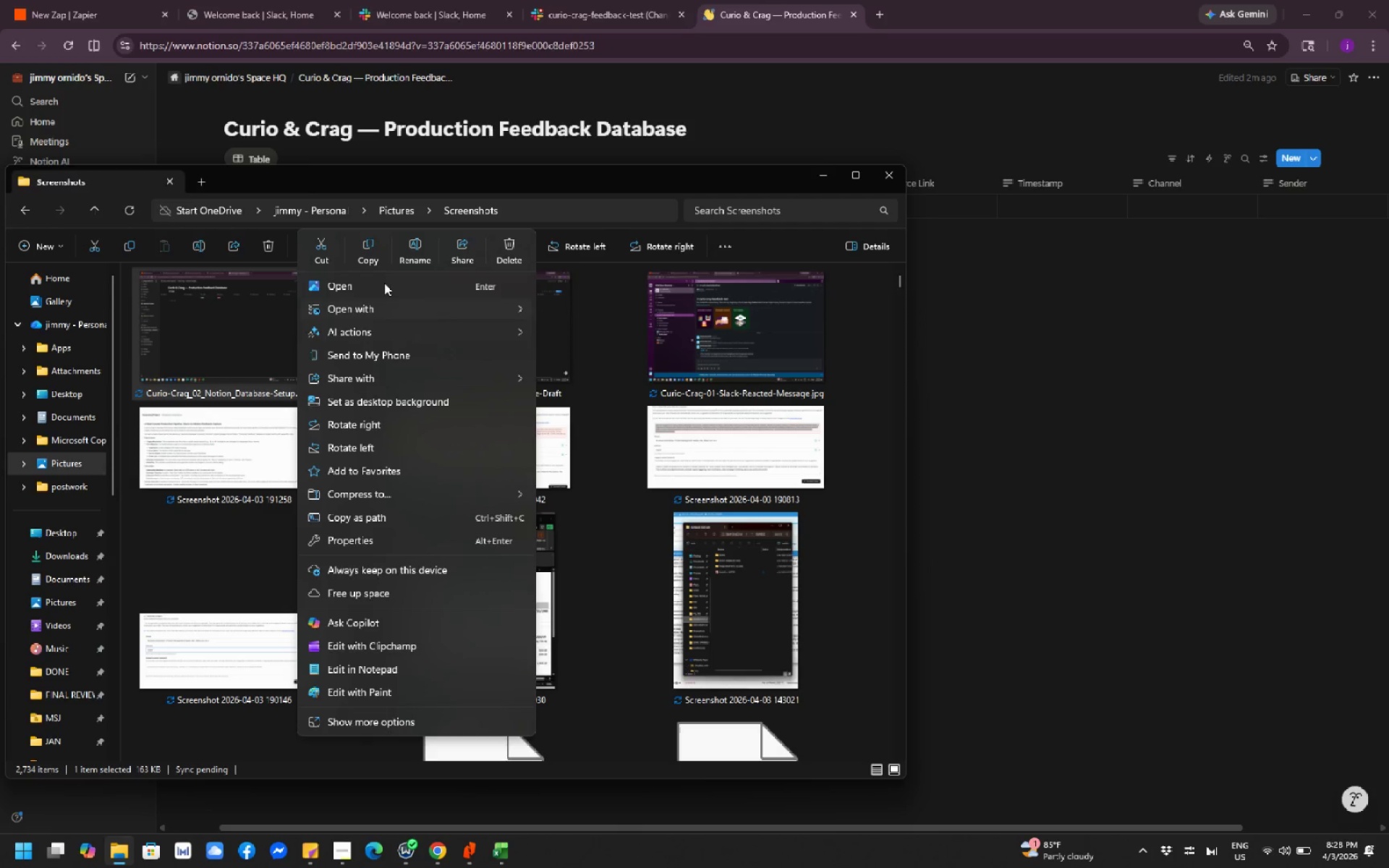 
left_click([414, 247])
 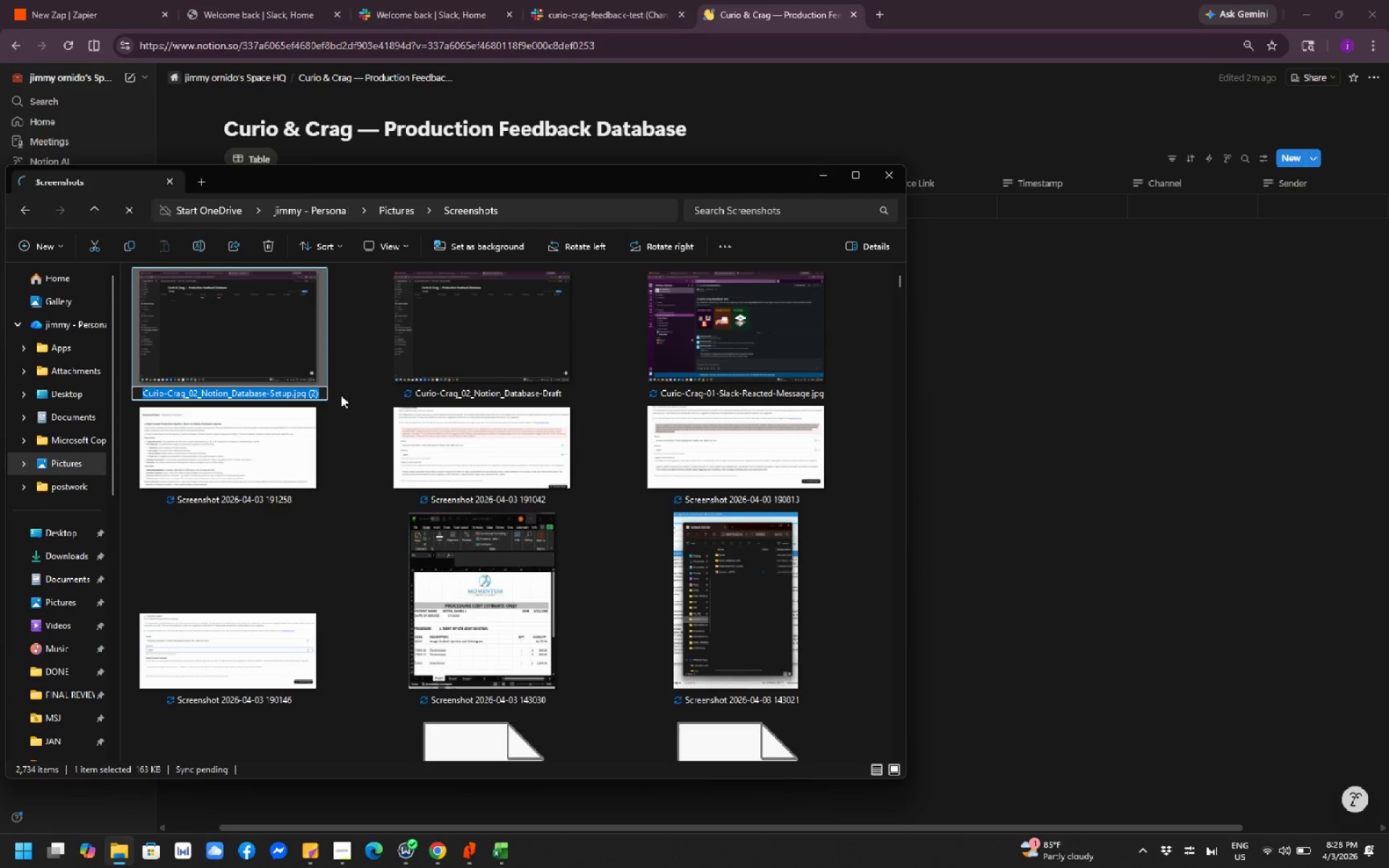 
key(ArrowRight)
 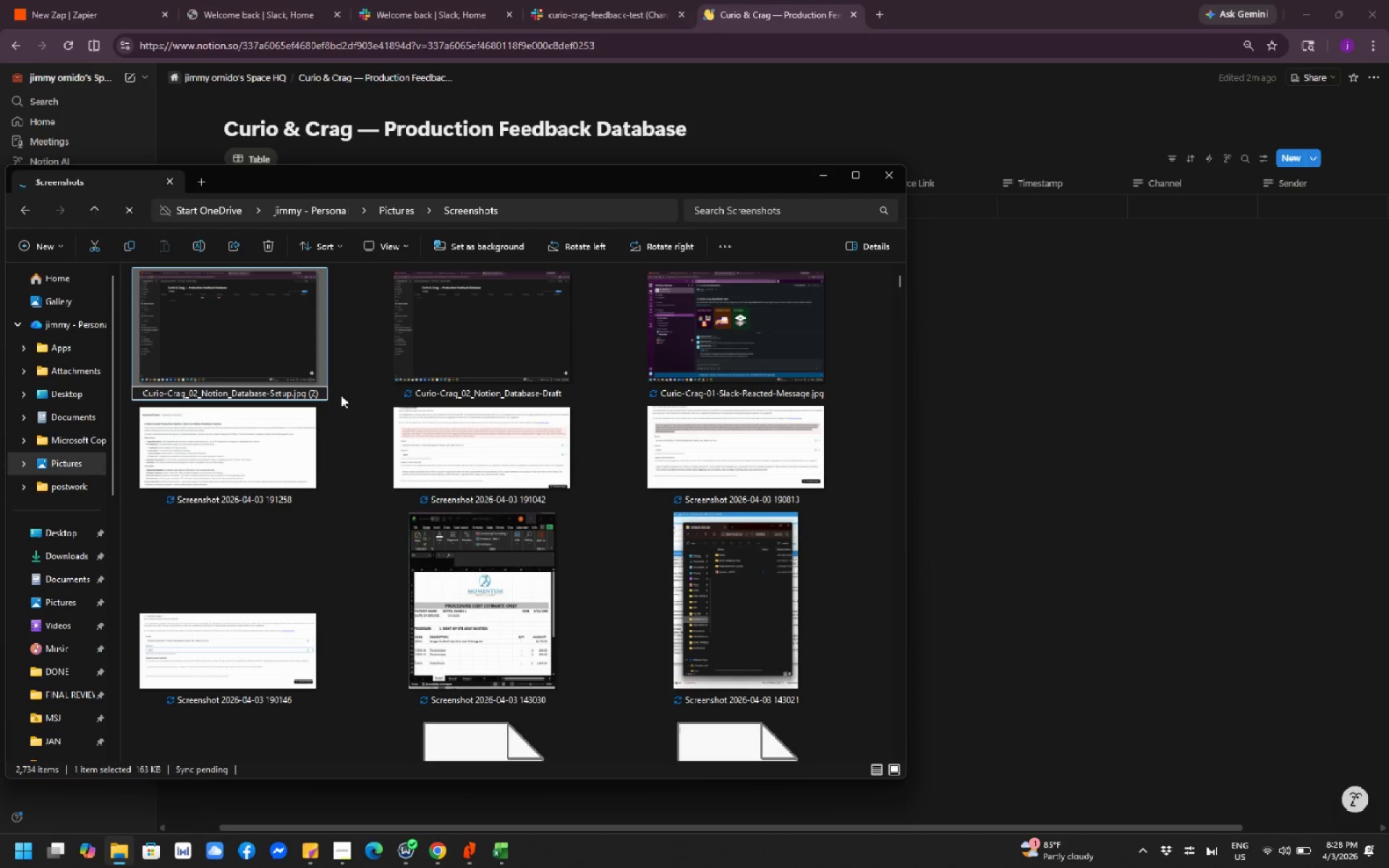 
key(Backspace)
 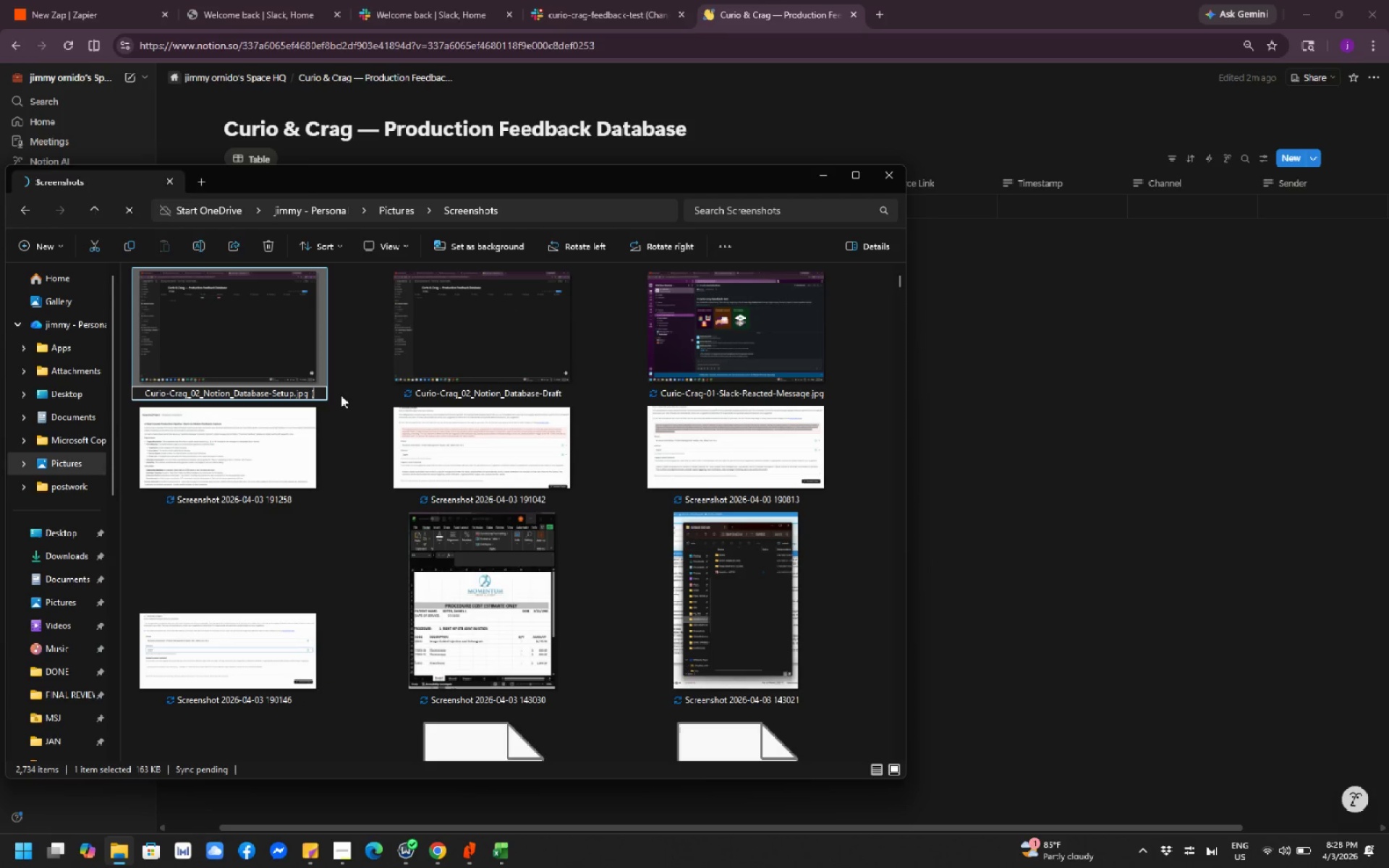 
key(Backspace)
 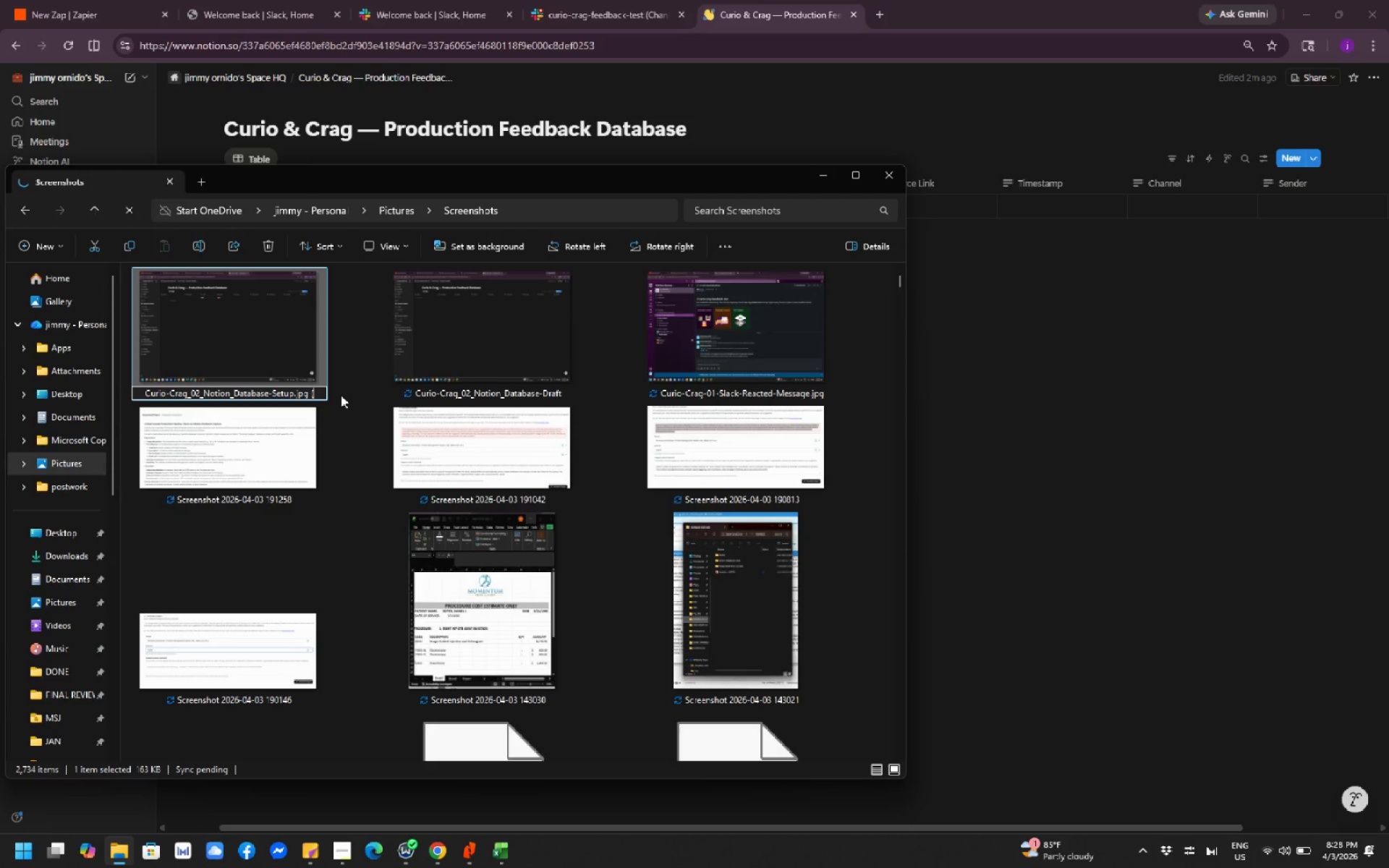 
key(Backspace)
 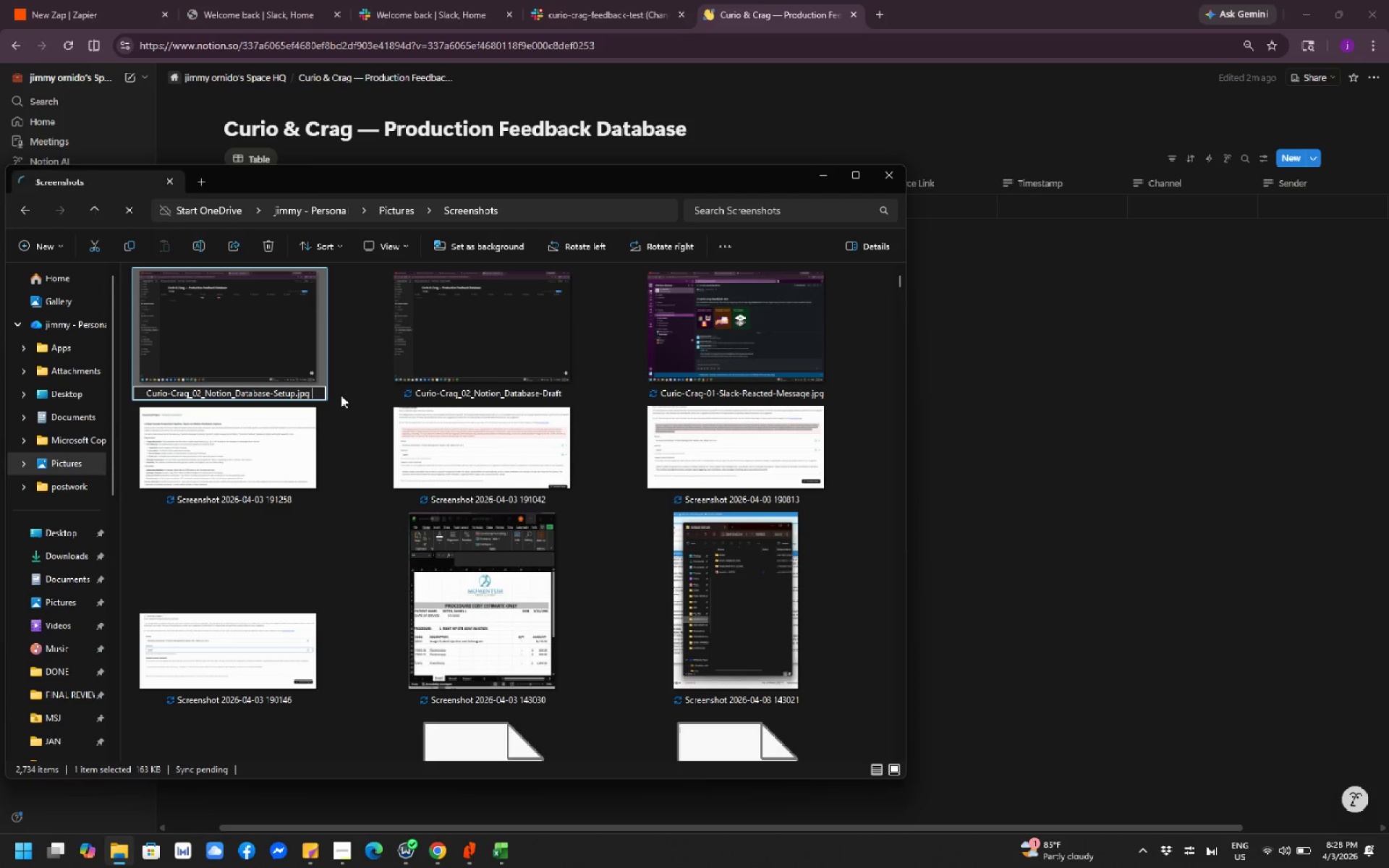 
left_click([446, 364])
 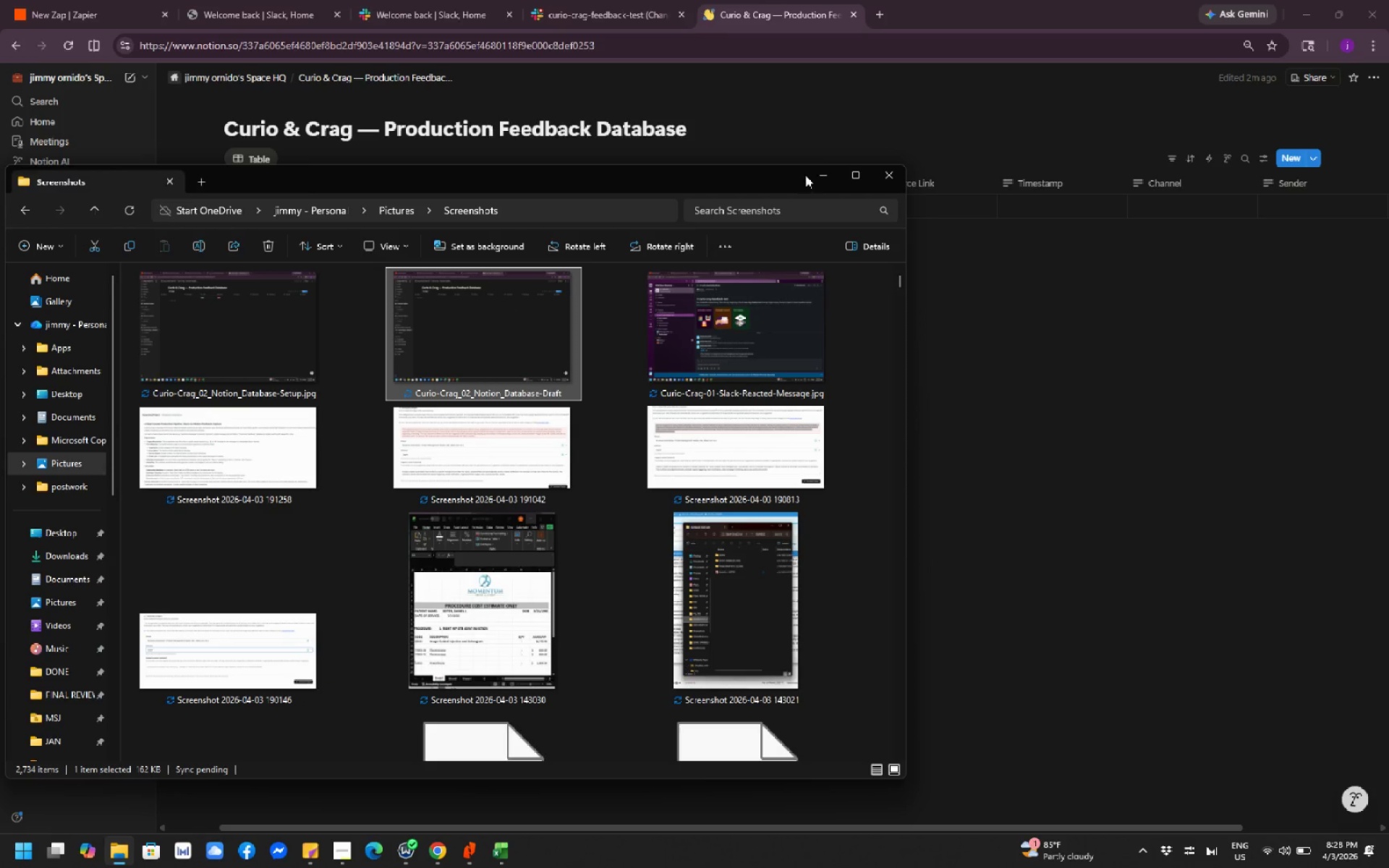 
left_click([826, 175])
 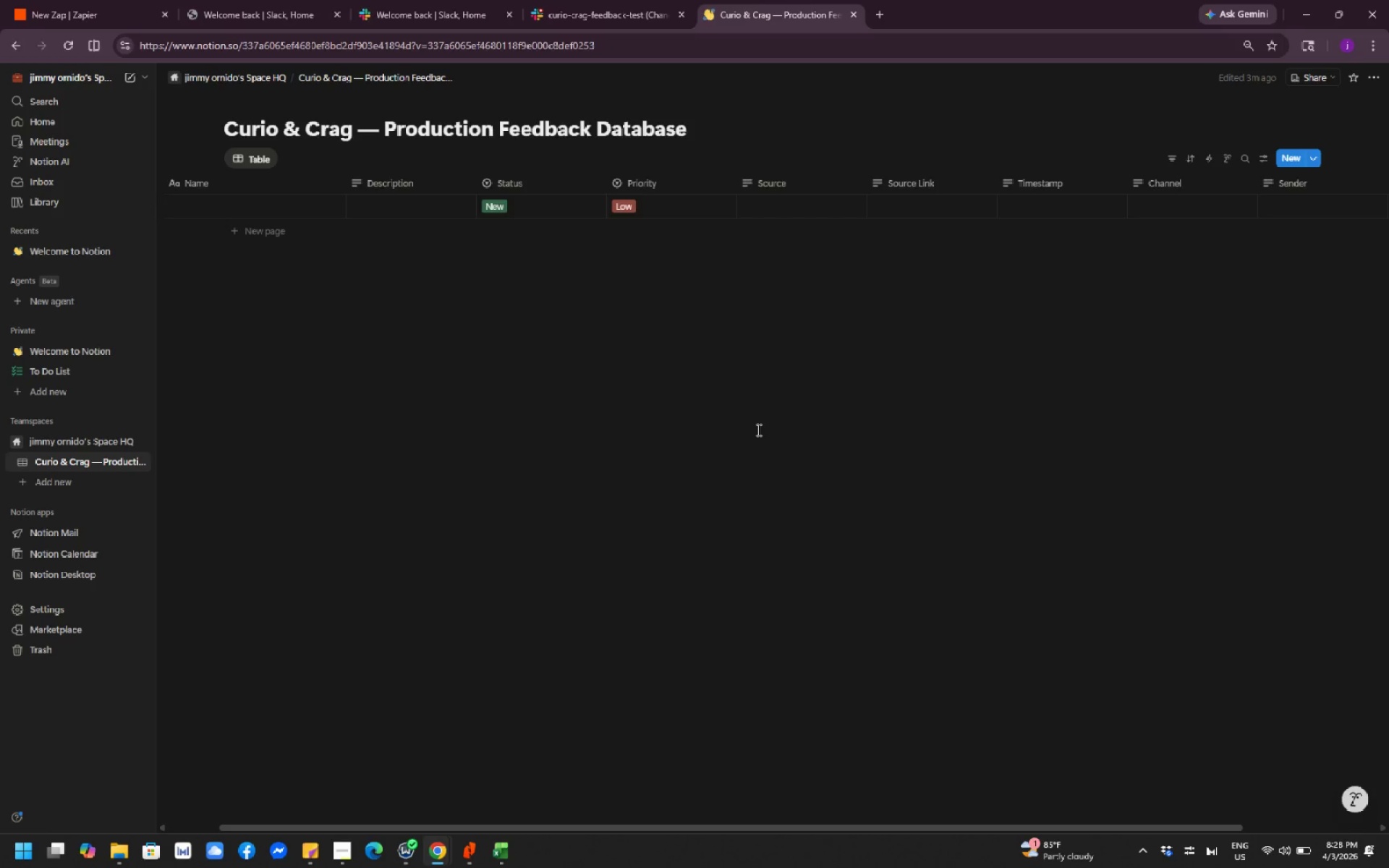 
wait(10.7)
 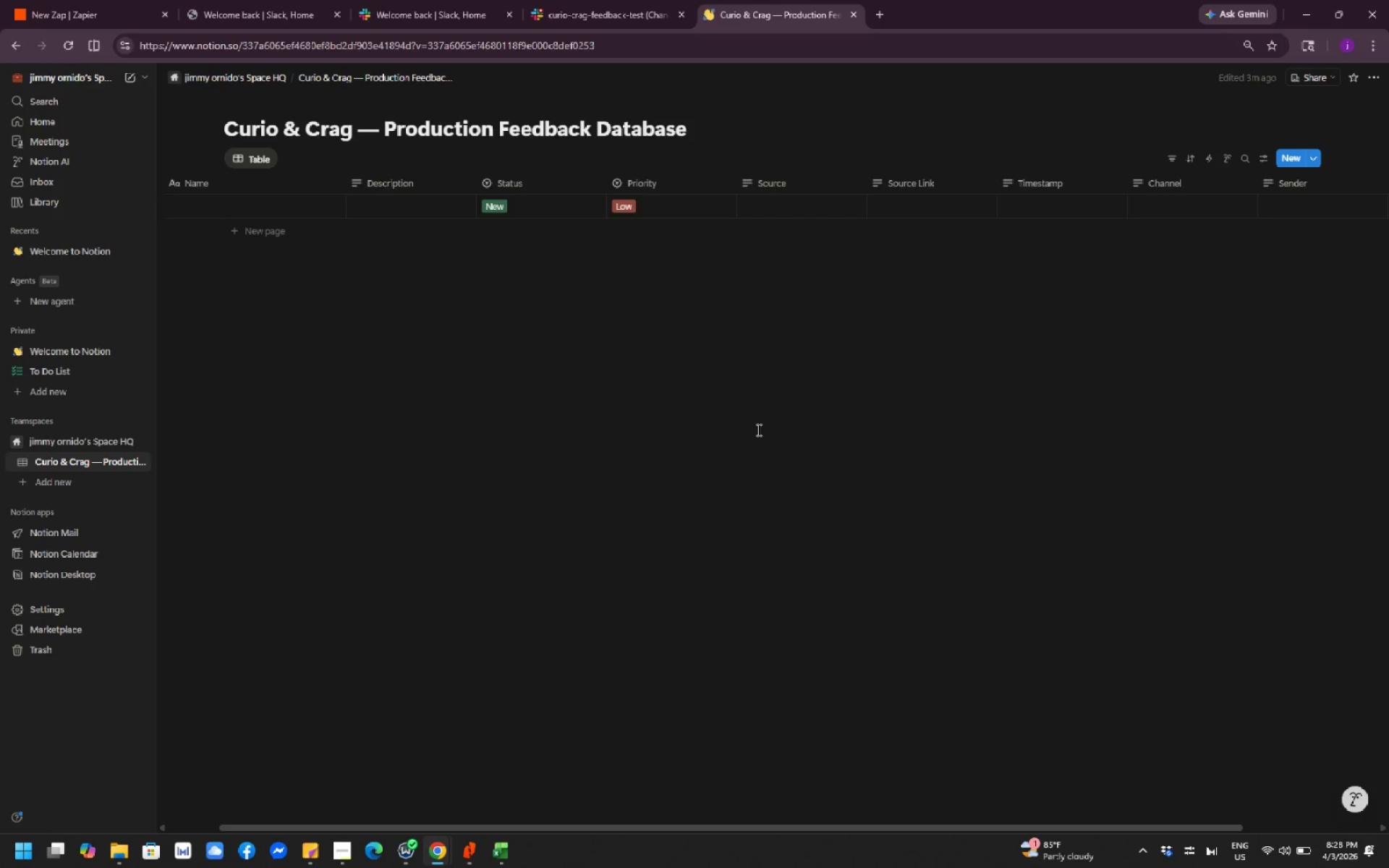 
left_click([119, 858])
 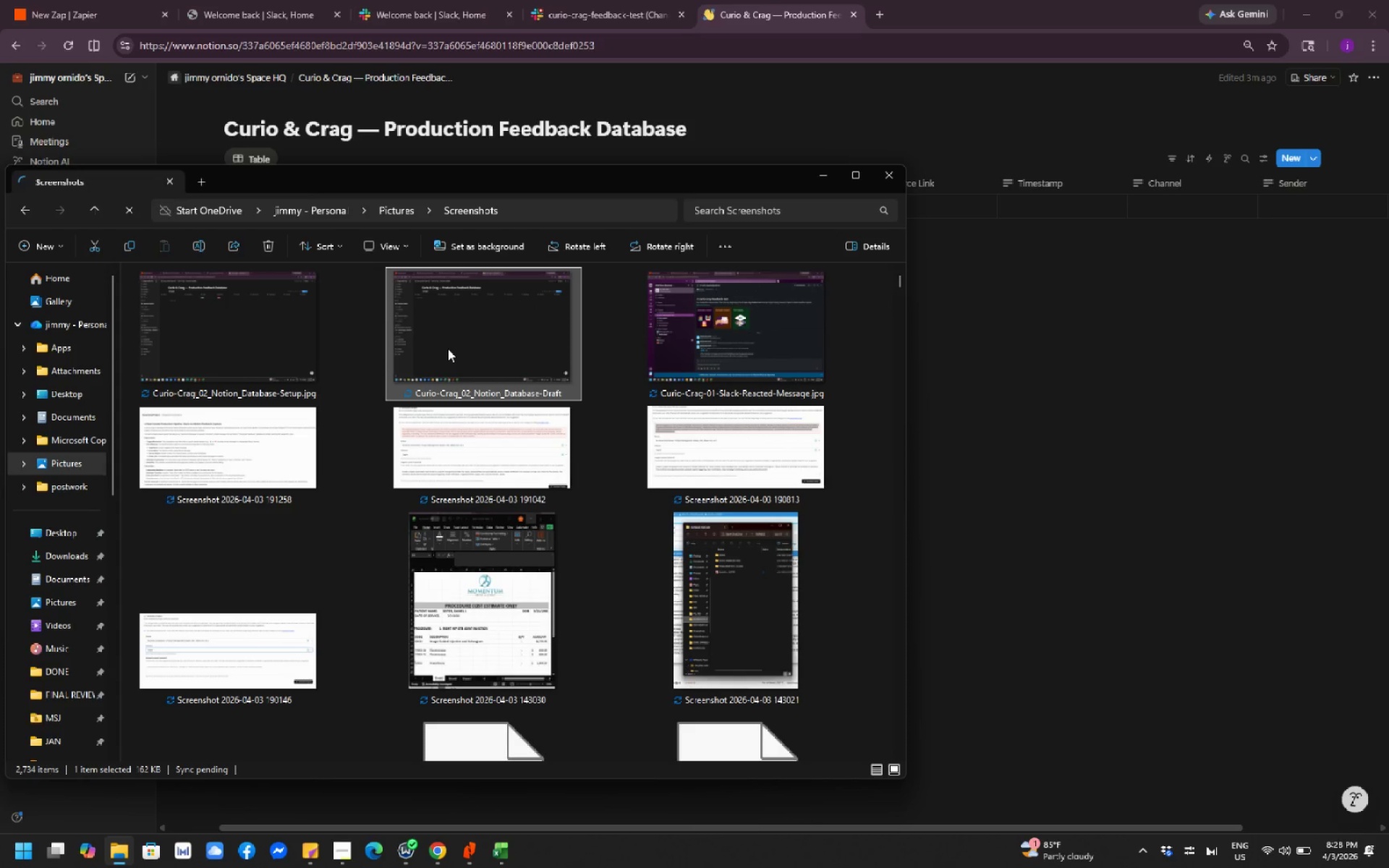 
right_click([448, 349])
 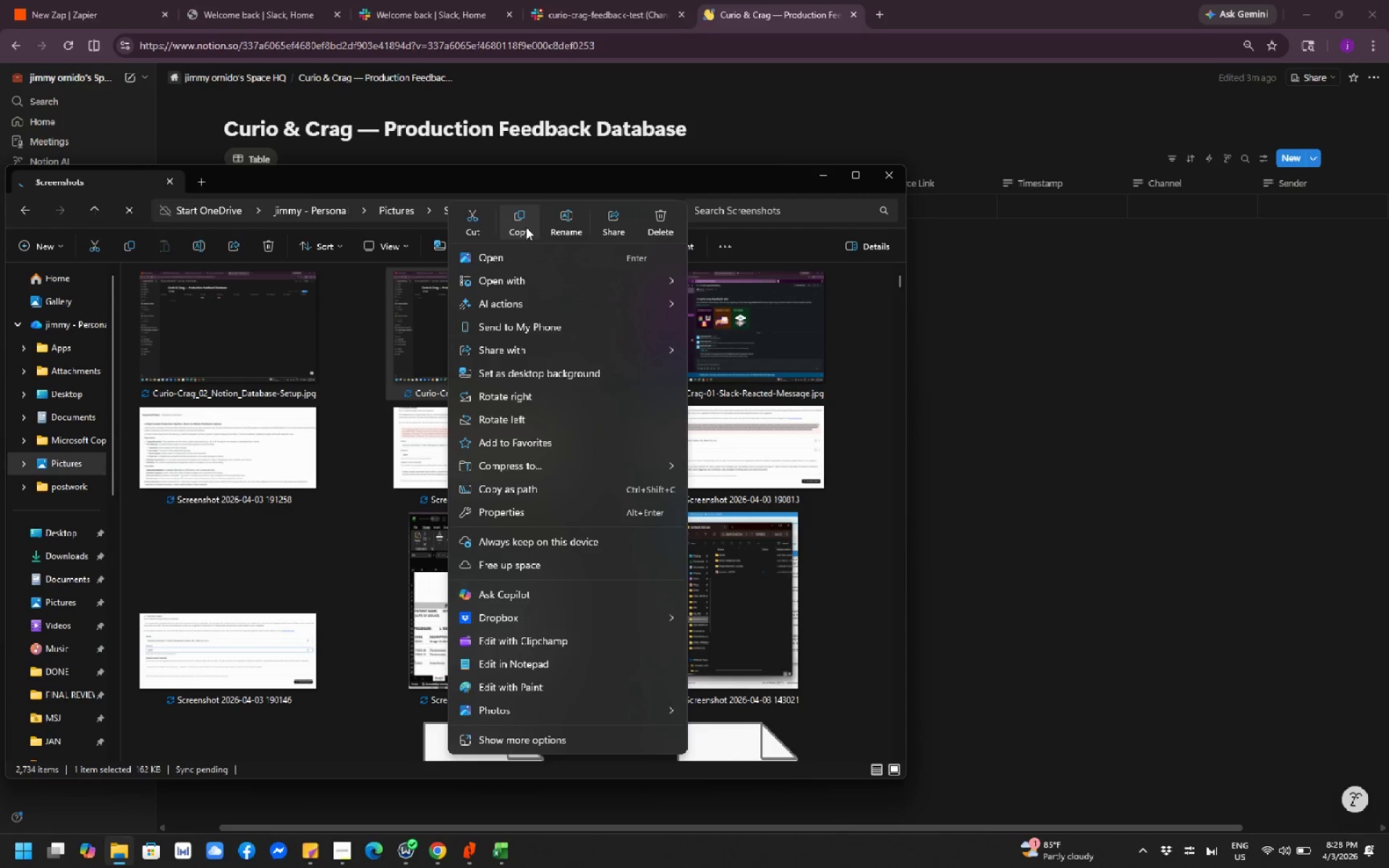 
left_click([662, 225])
 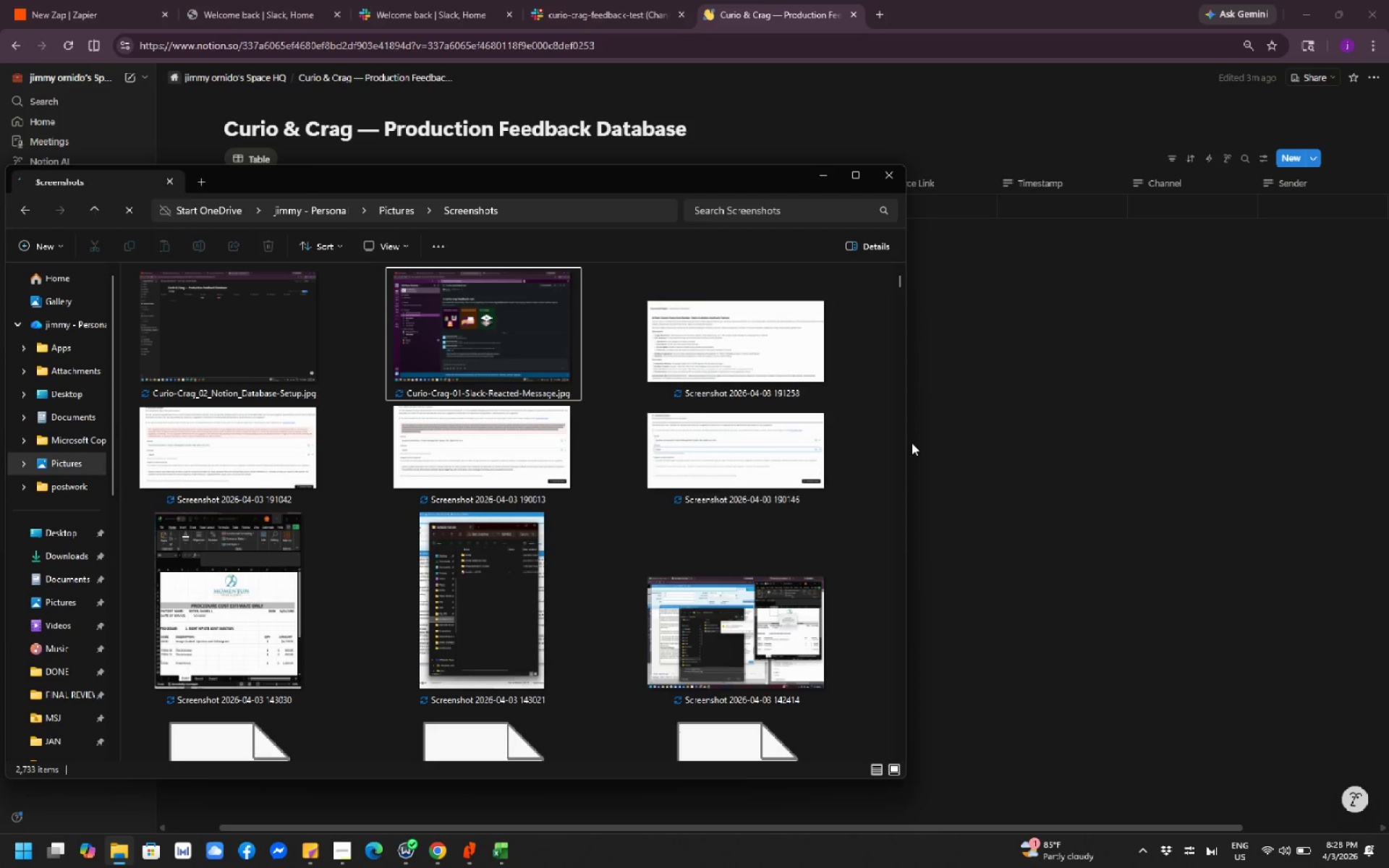 
left_click([1116, 438])
 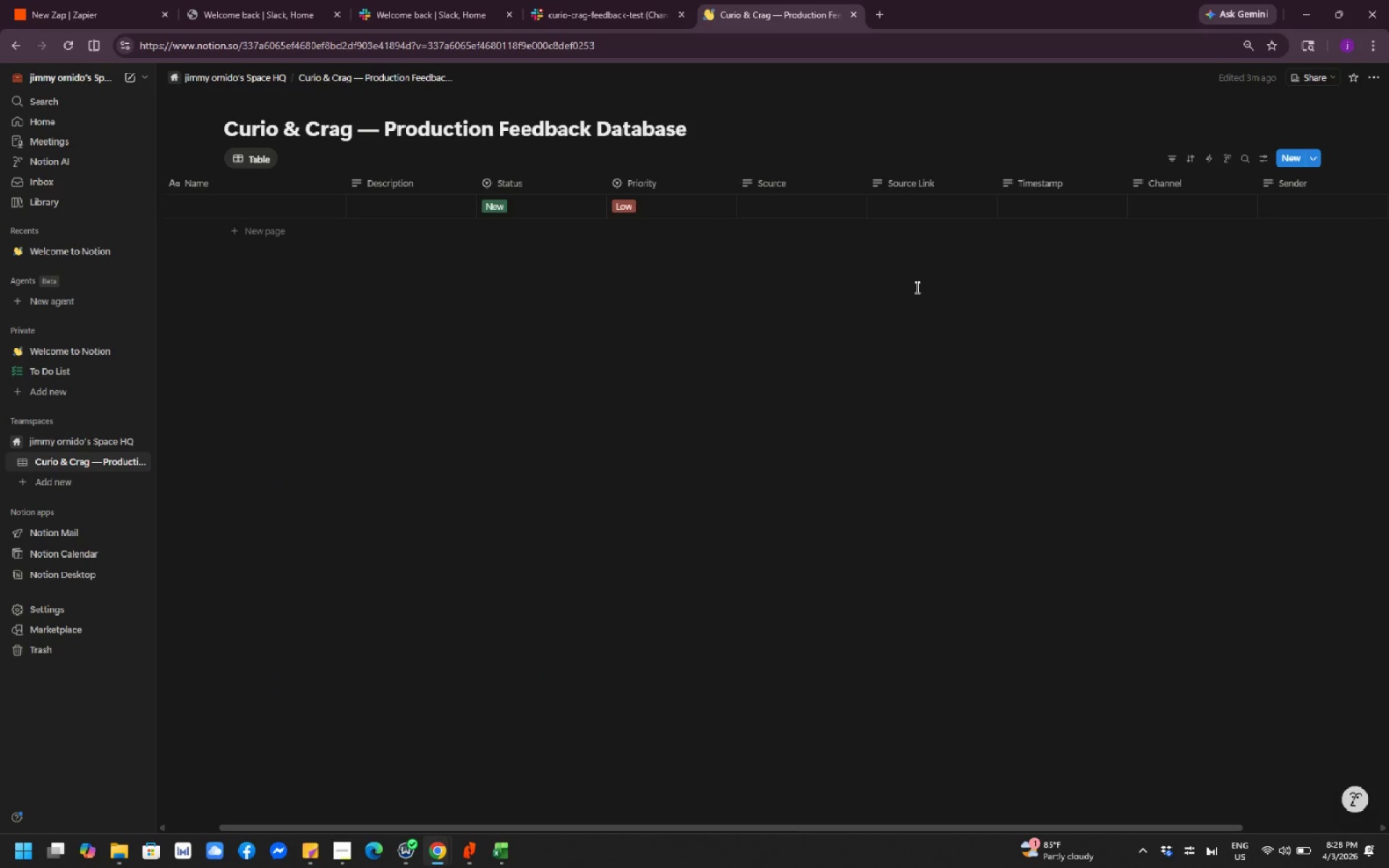 
wait(6.88)
 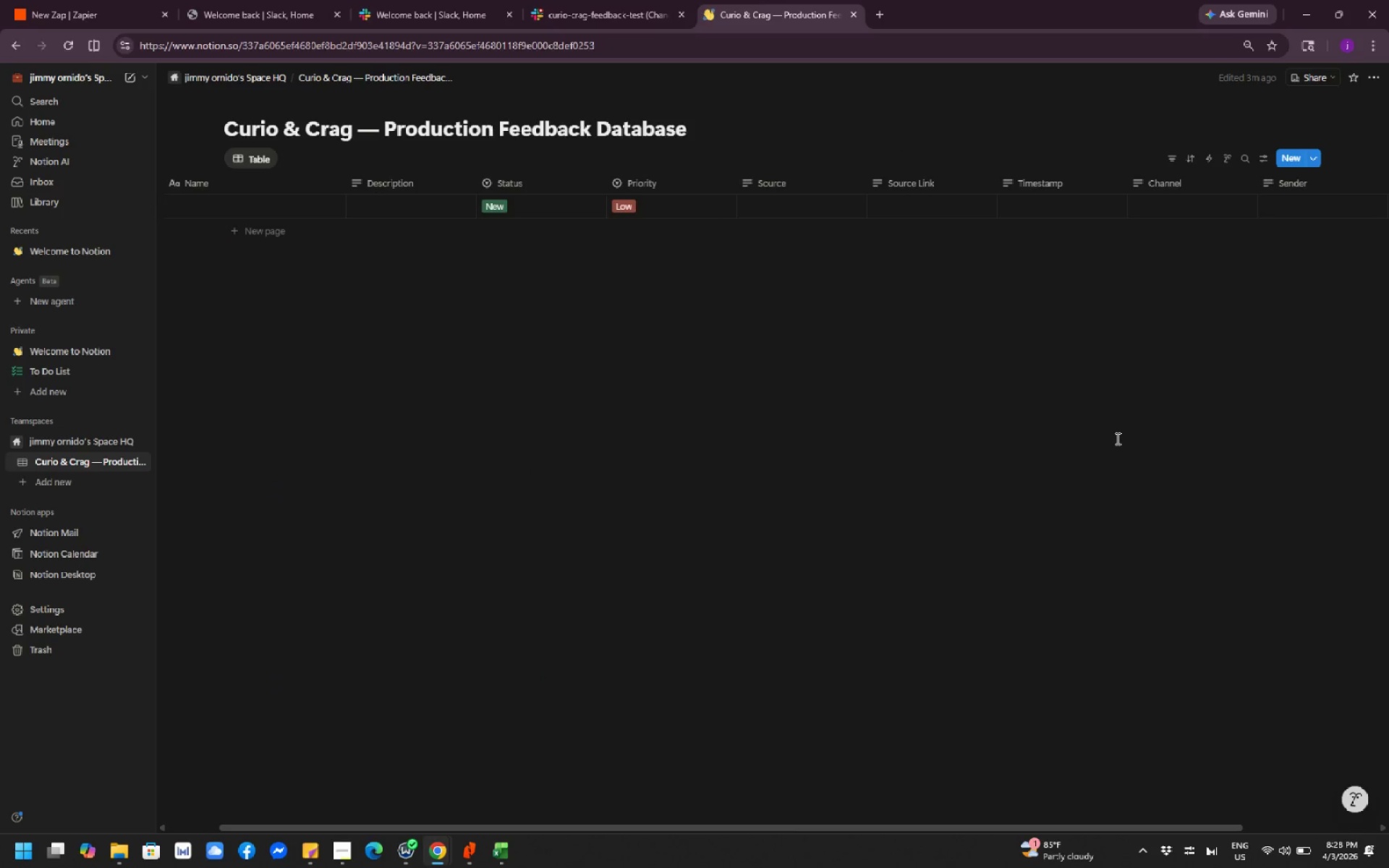 
left_click([68, 10])
 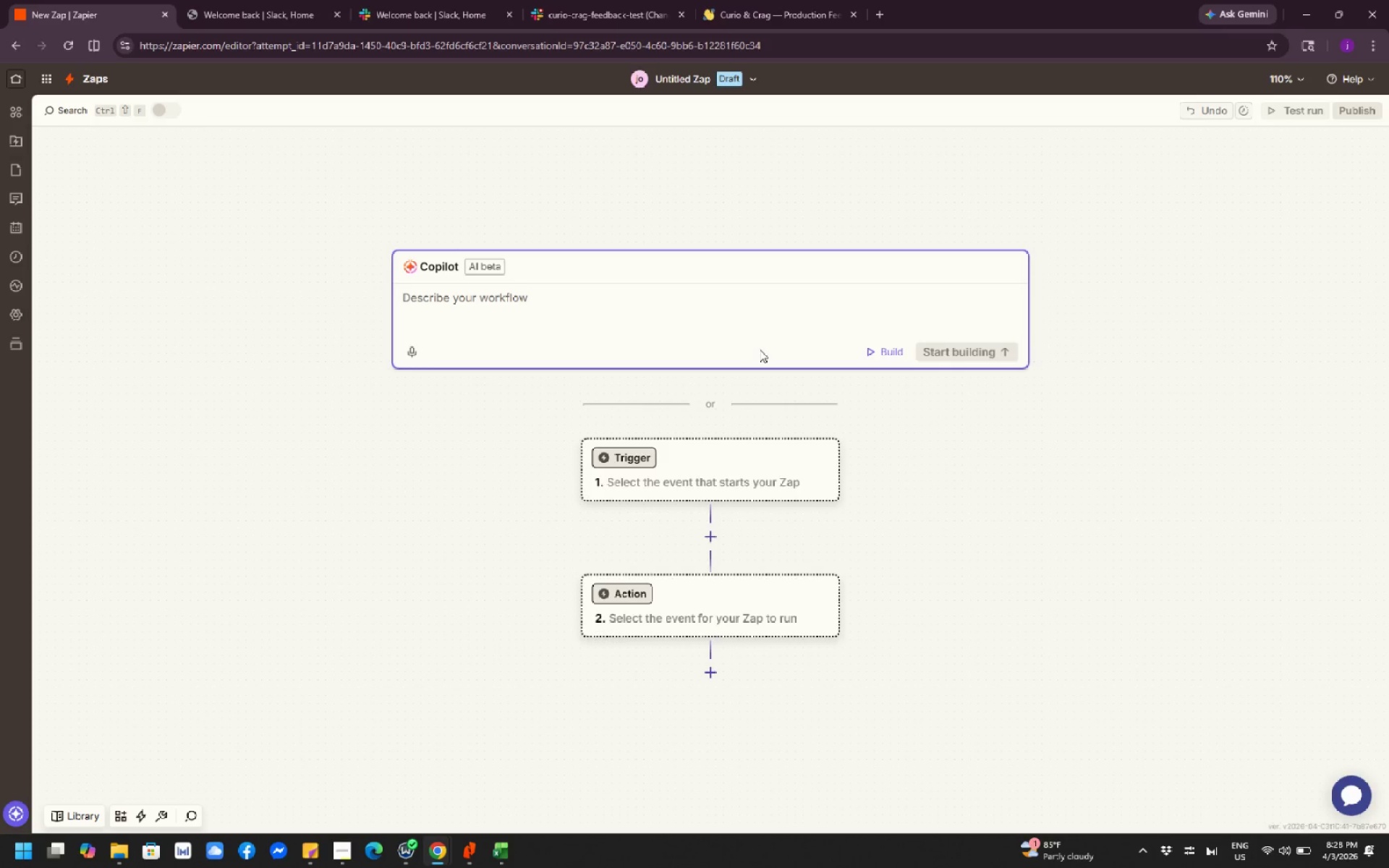 
wait(10.3)
 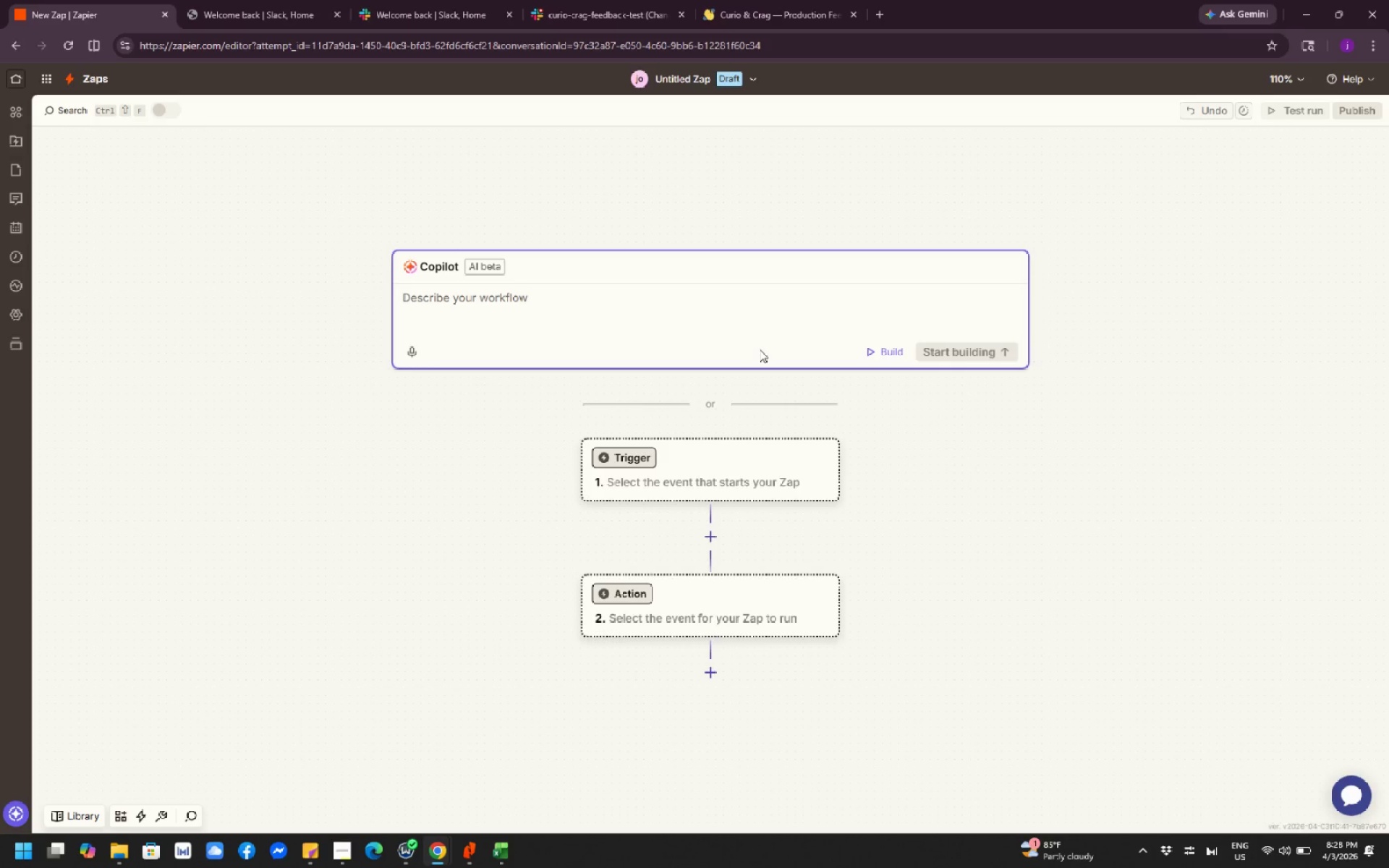 
scroll: coordinate [849, 396], scroll_direction: down, amount: 3.0
 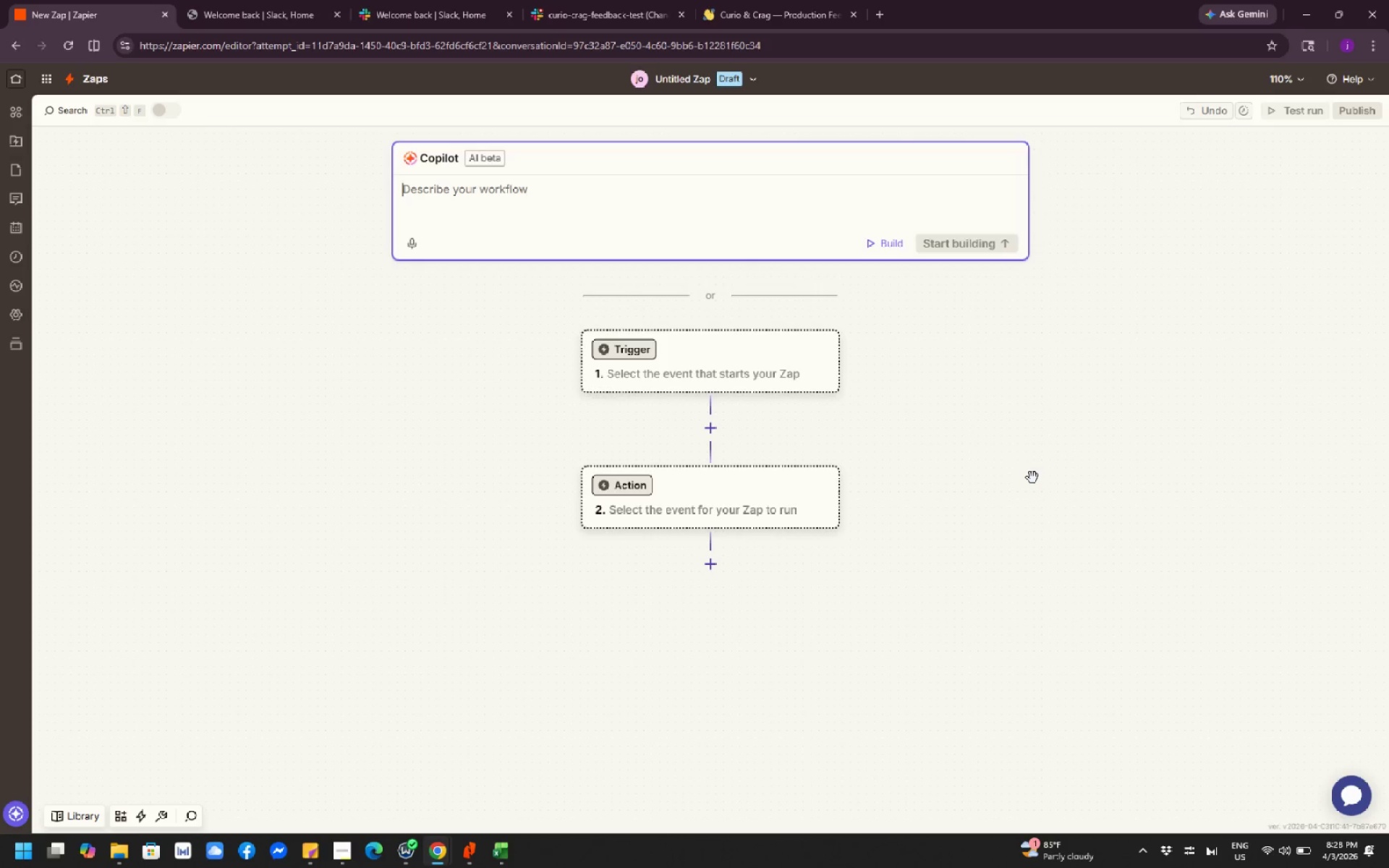 
scroll: coordinate [1076, 540], scroll_direction: up, amount: 11.0
 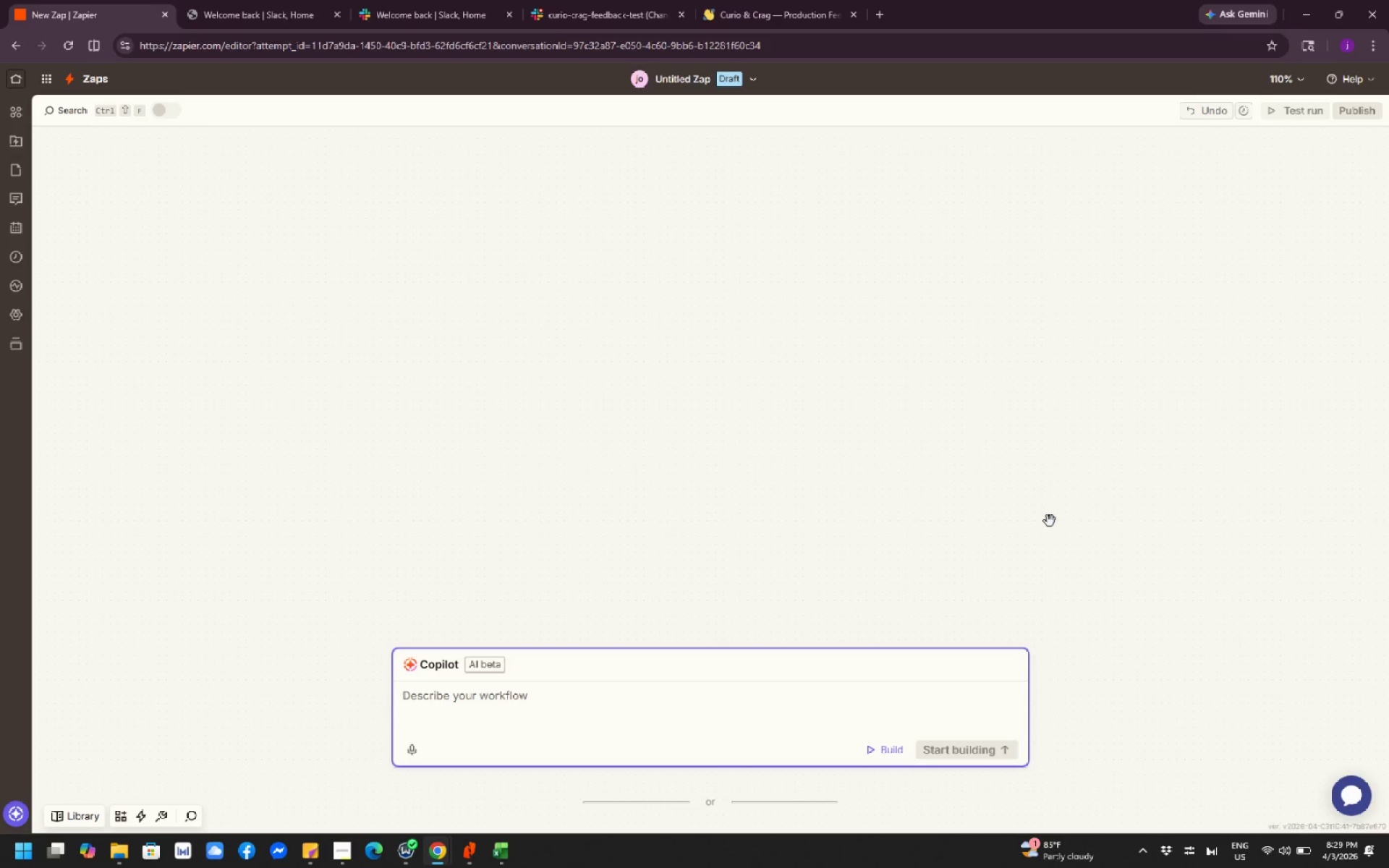 
wait(9.48)
 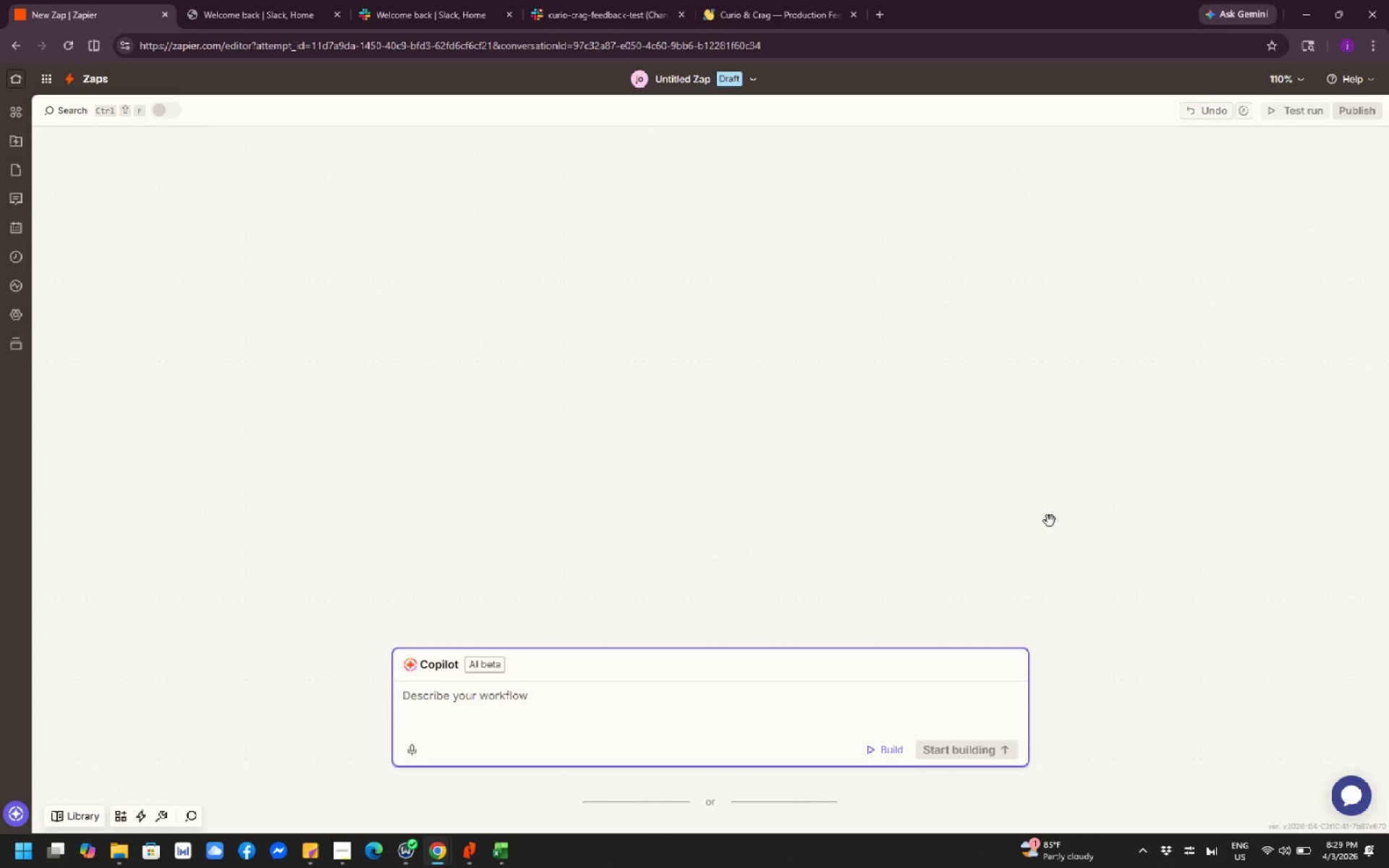 
scroll: coordinate [912, 556], scroll_direction: down, amount: 7.0
 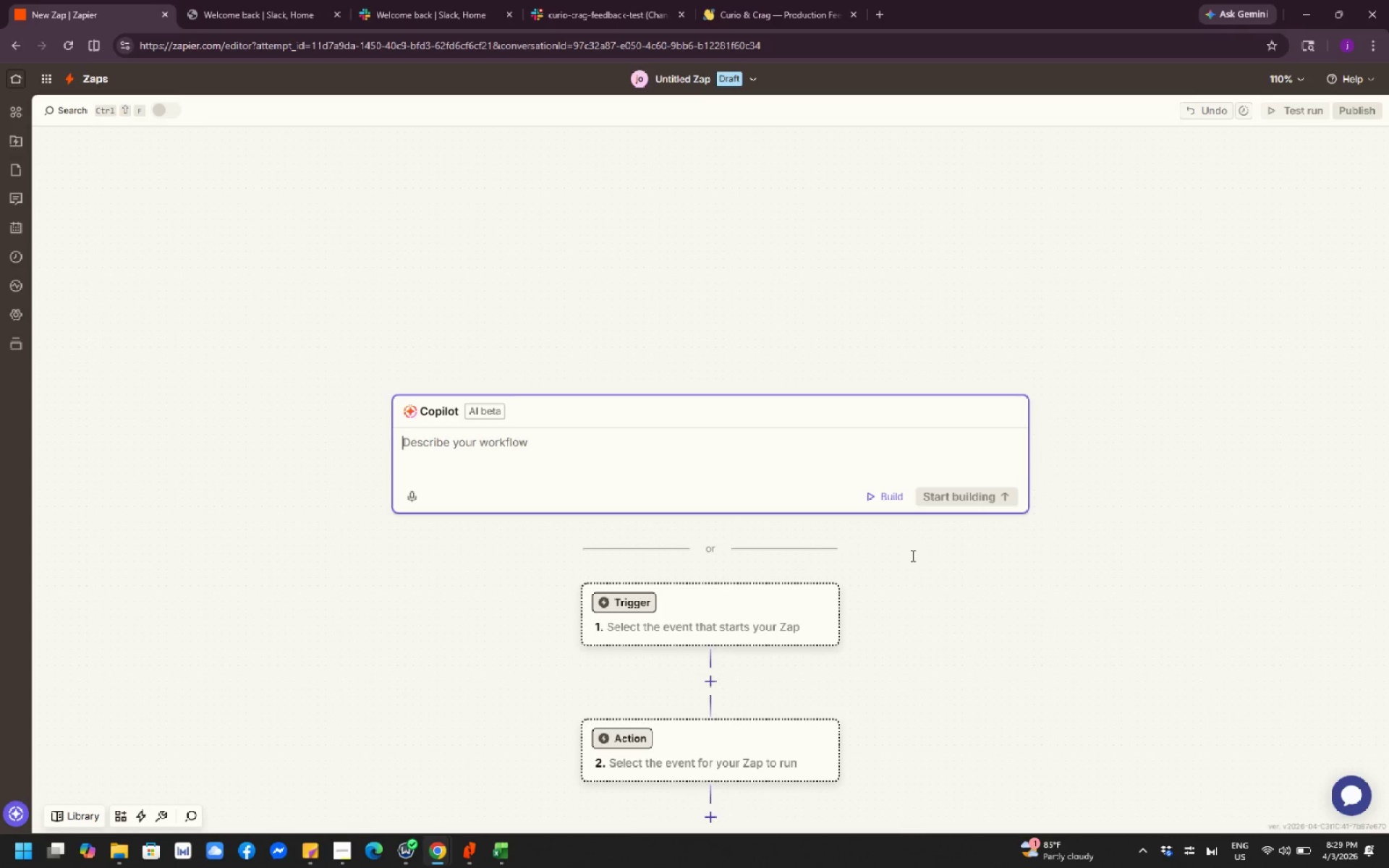 
wait(10.92)
 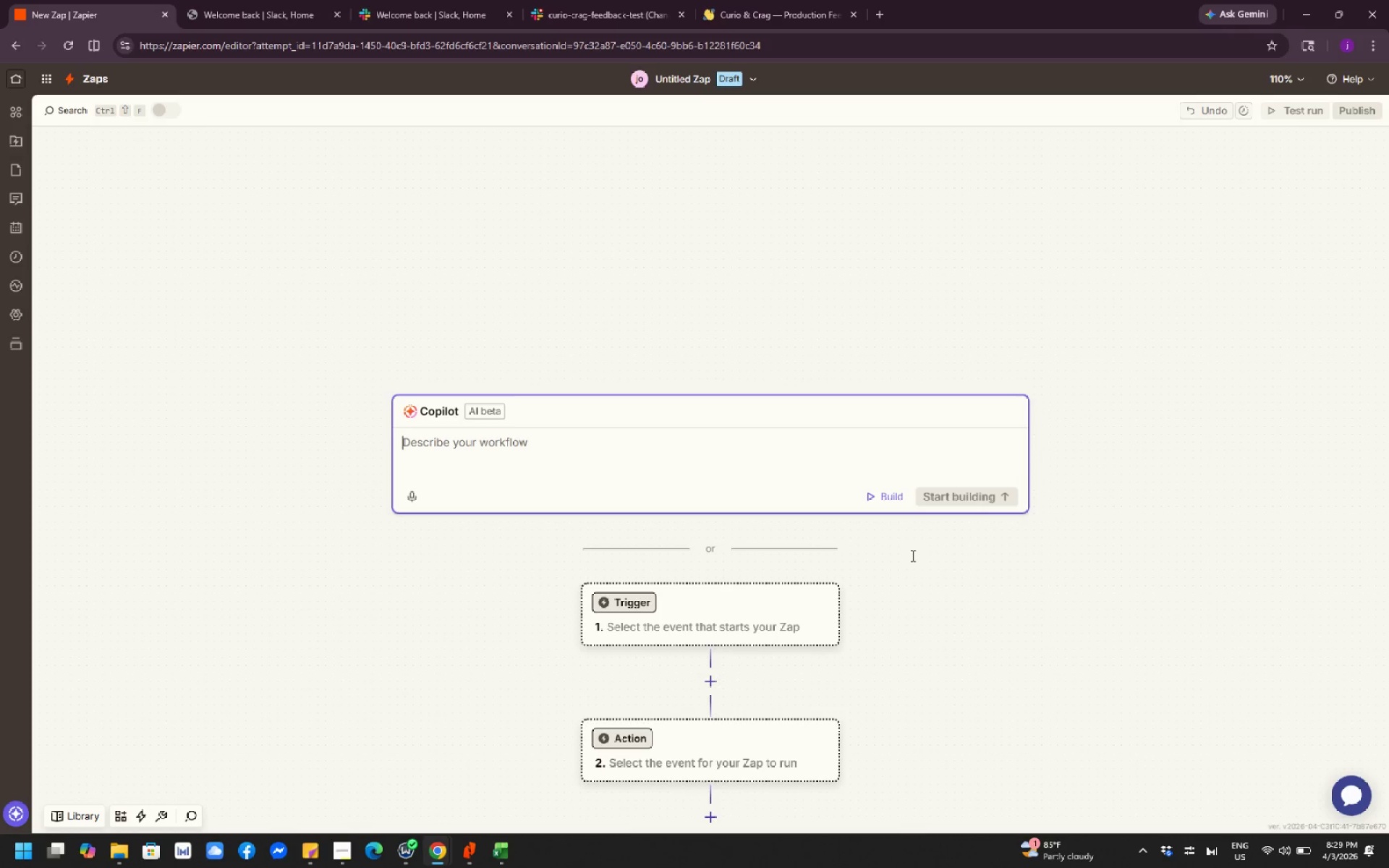 
scroll: coordinate [902, 585], scroll_direction: down, amount: 5.0
 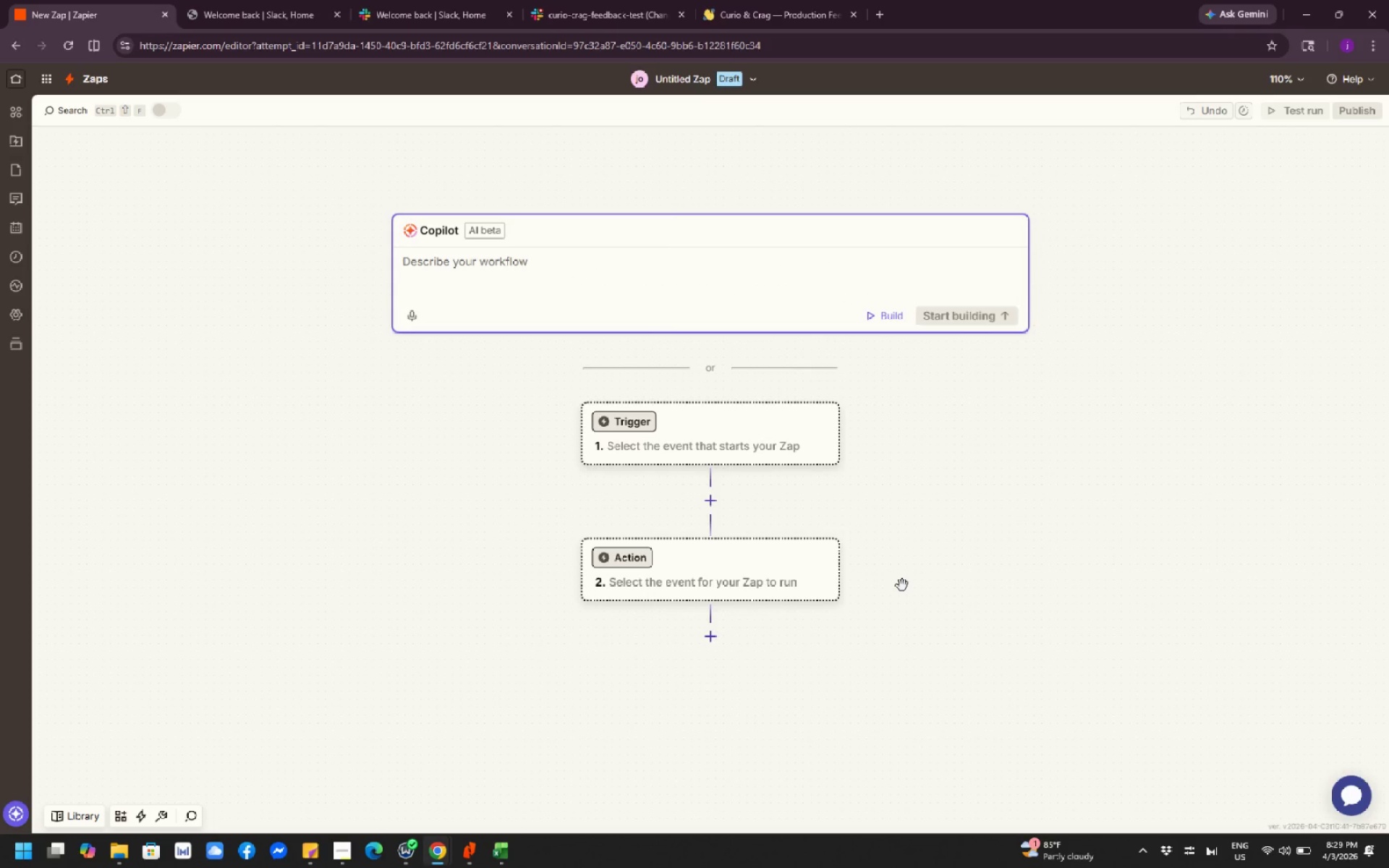 
wait(7.25)
 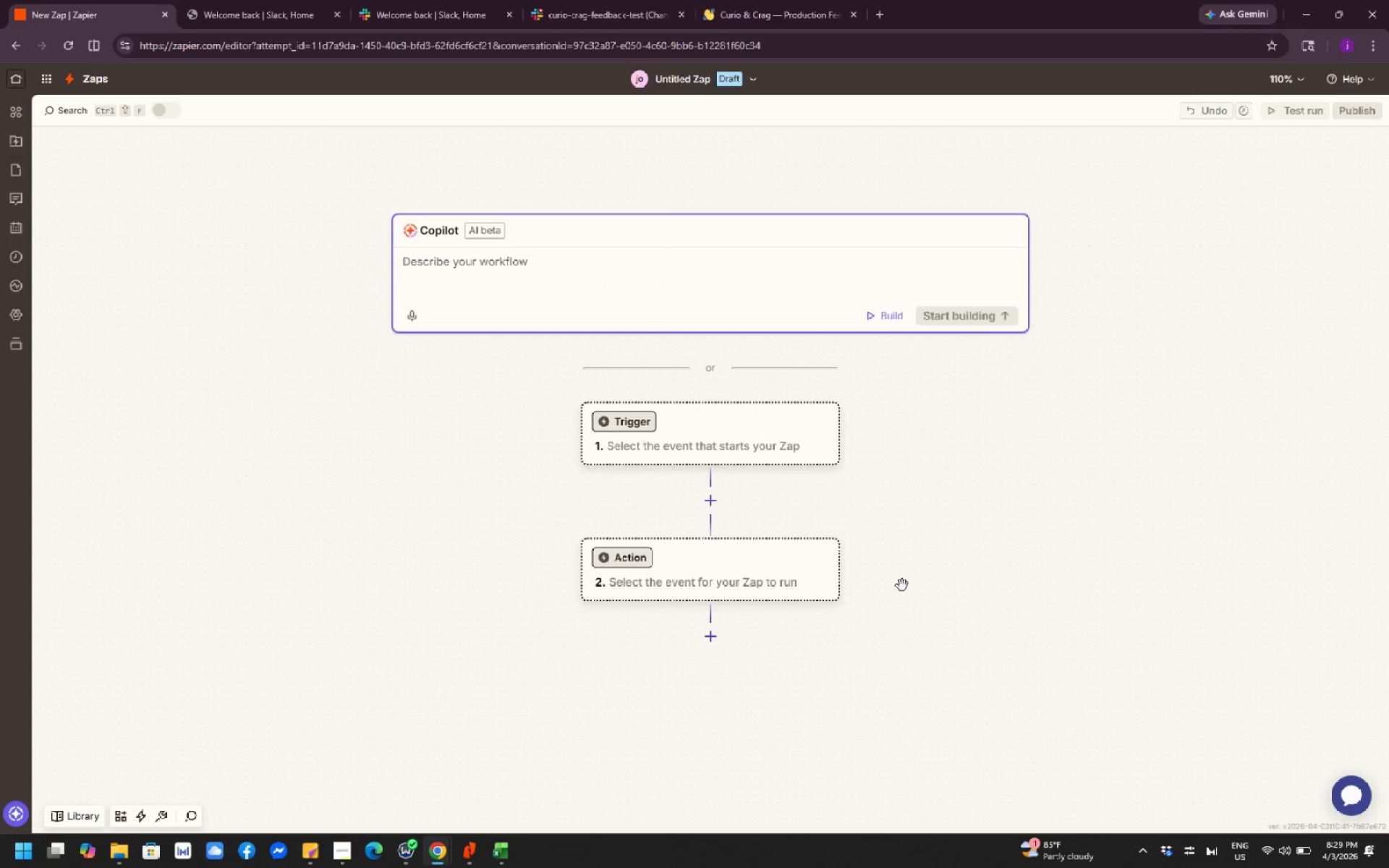 
scroll: coordinate [885, 616], scroll_direction: down, amount: 1.0
 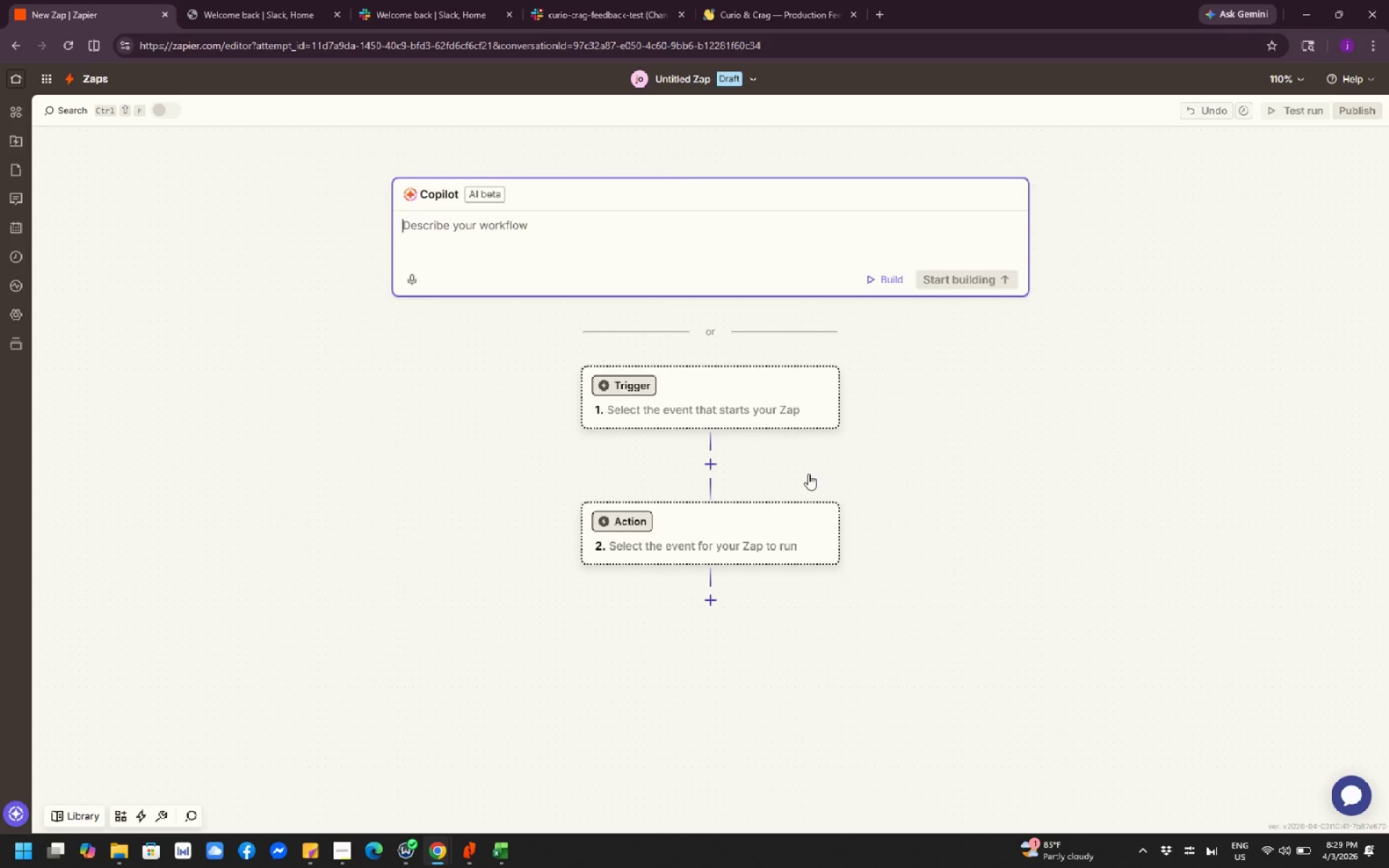 
wait(5.17)
 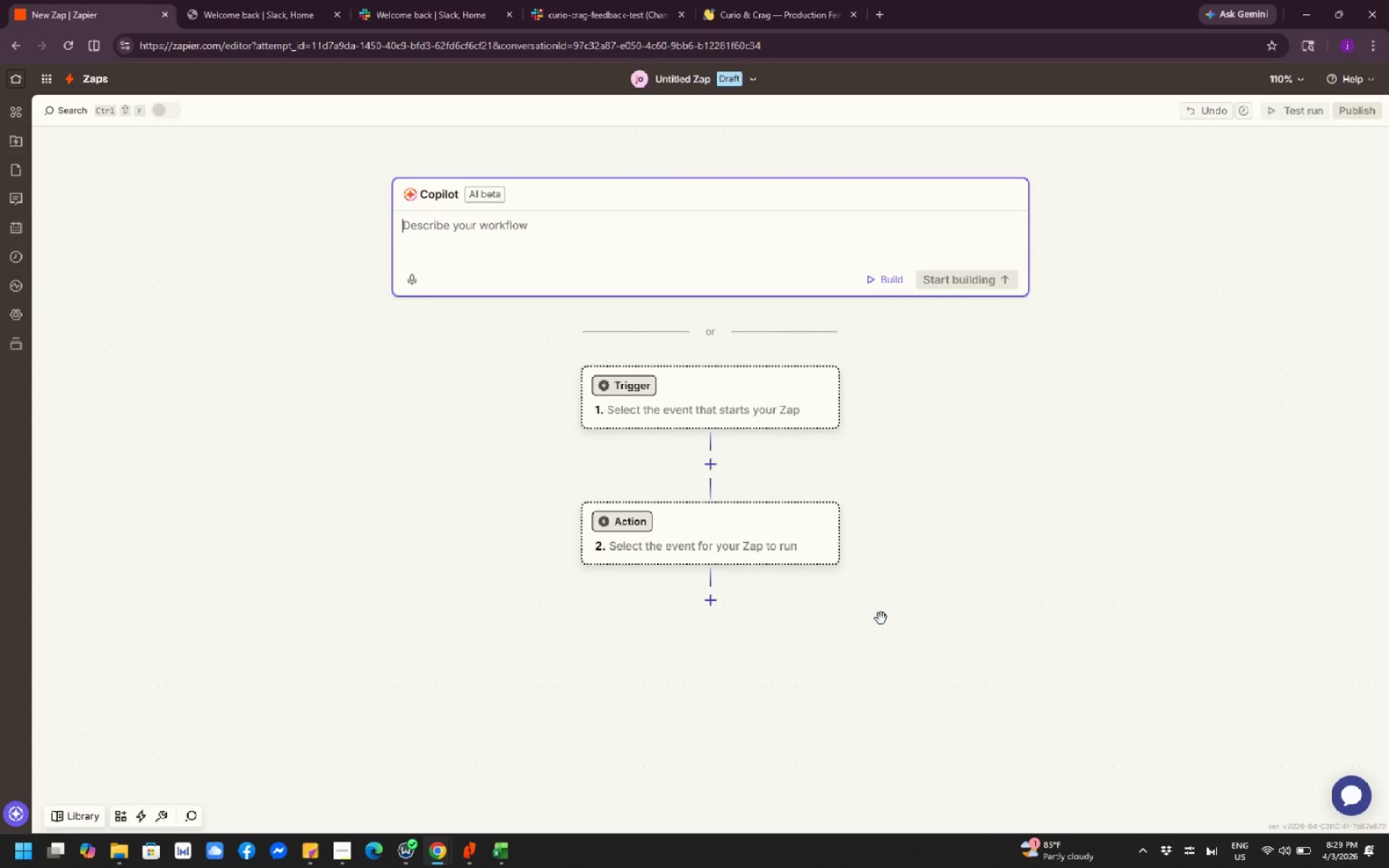 
left_click([745, 72])
 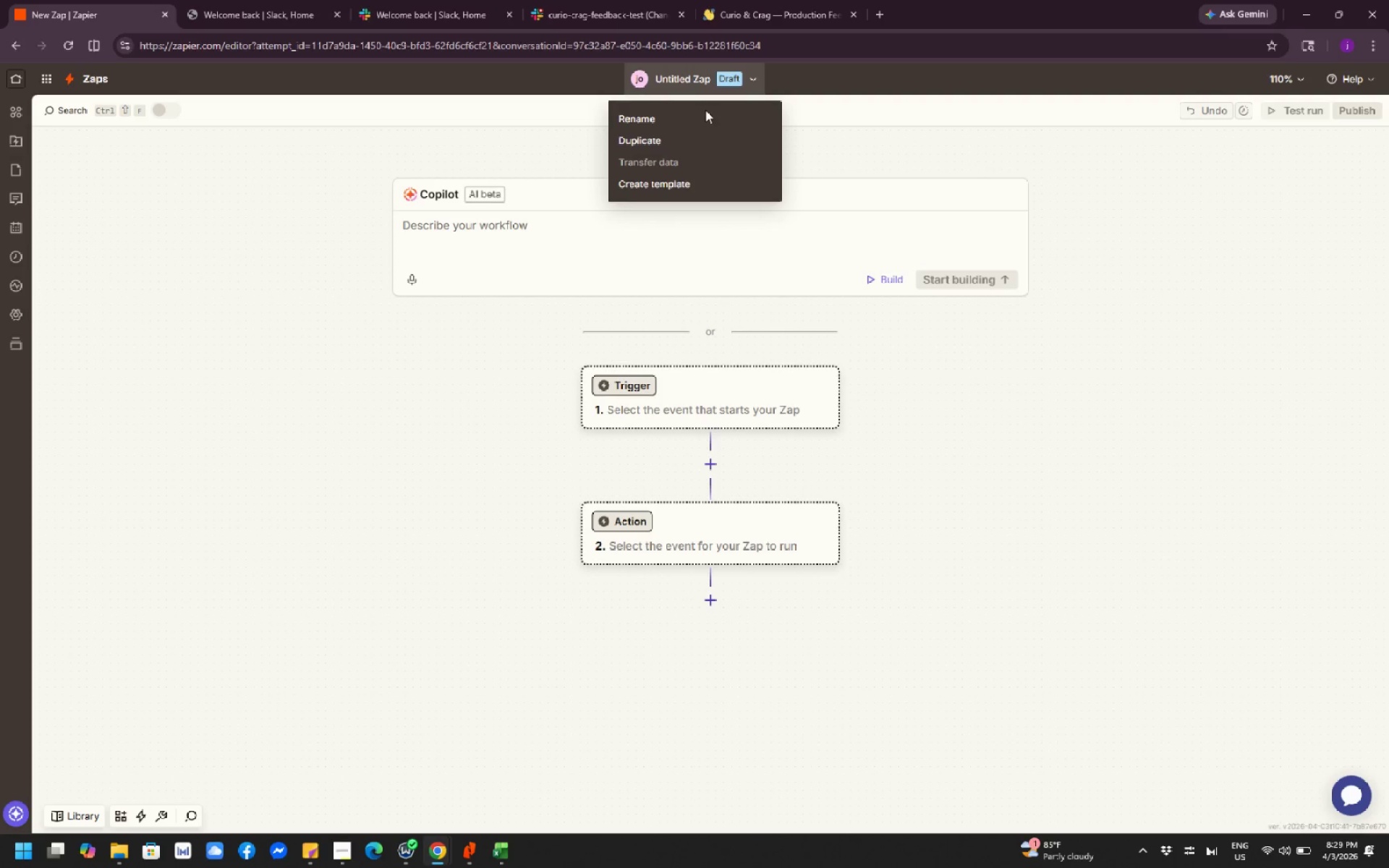 
left_click([684, 122])
 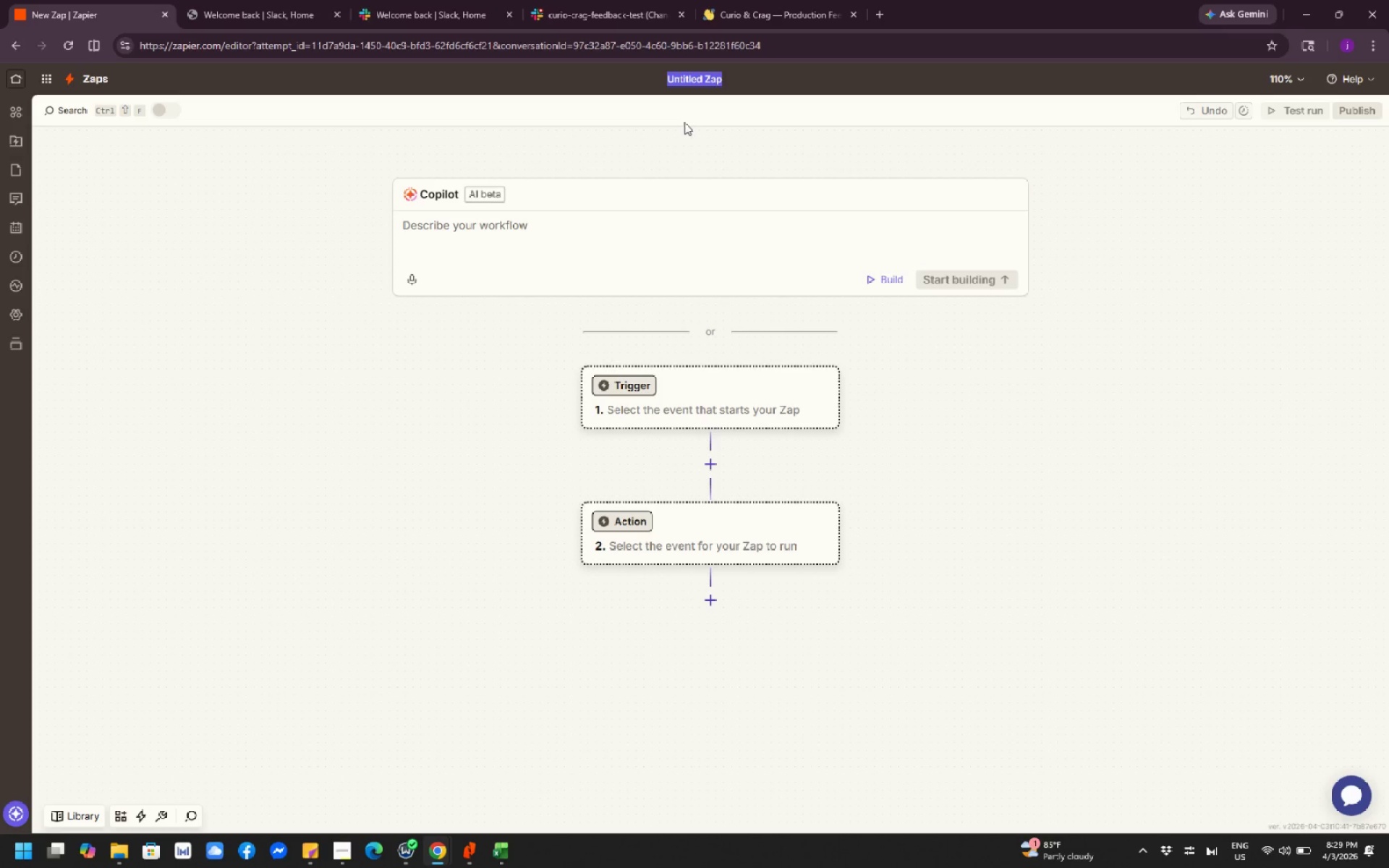 
type(Curio & Crag __)
key(Backspace)
key(Backspace)
type(--)
key(Backspace)
key(Backspace)
type(__)
key(Backspace)
key(Backspace)
type(oo)
key(Backspace)
 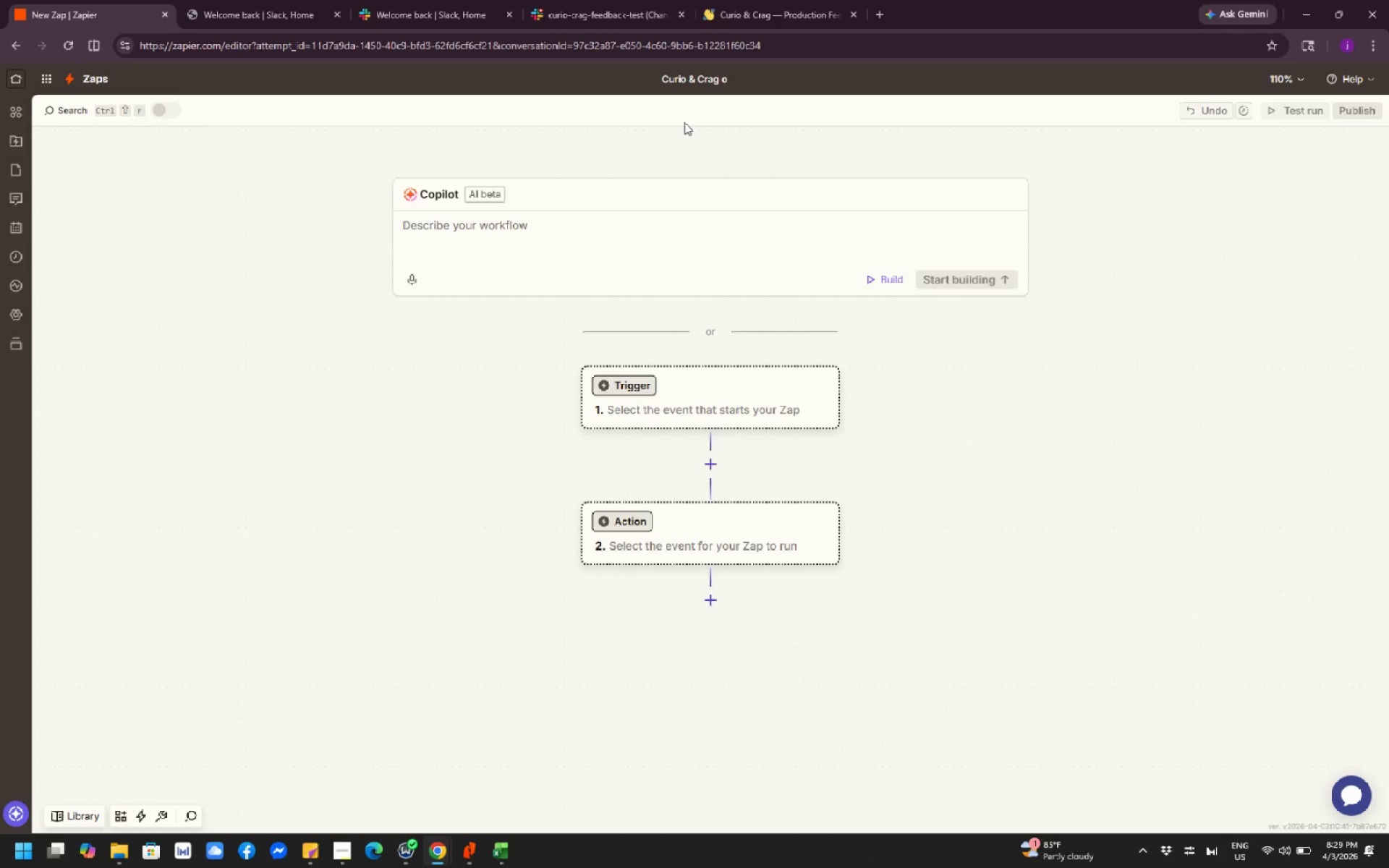 
hold_key(key=ShiftLeft, duration=0.73)
 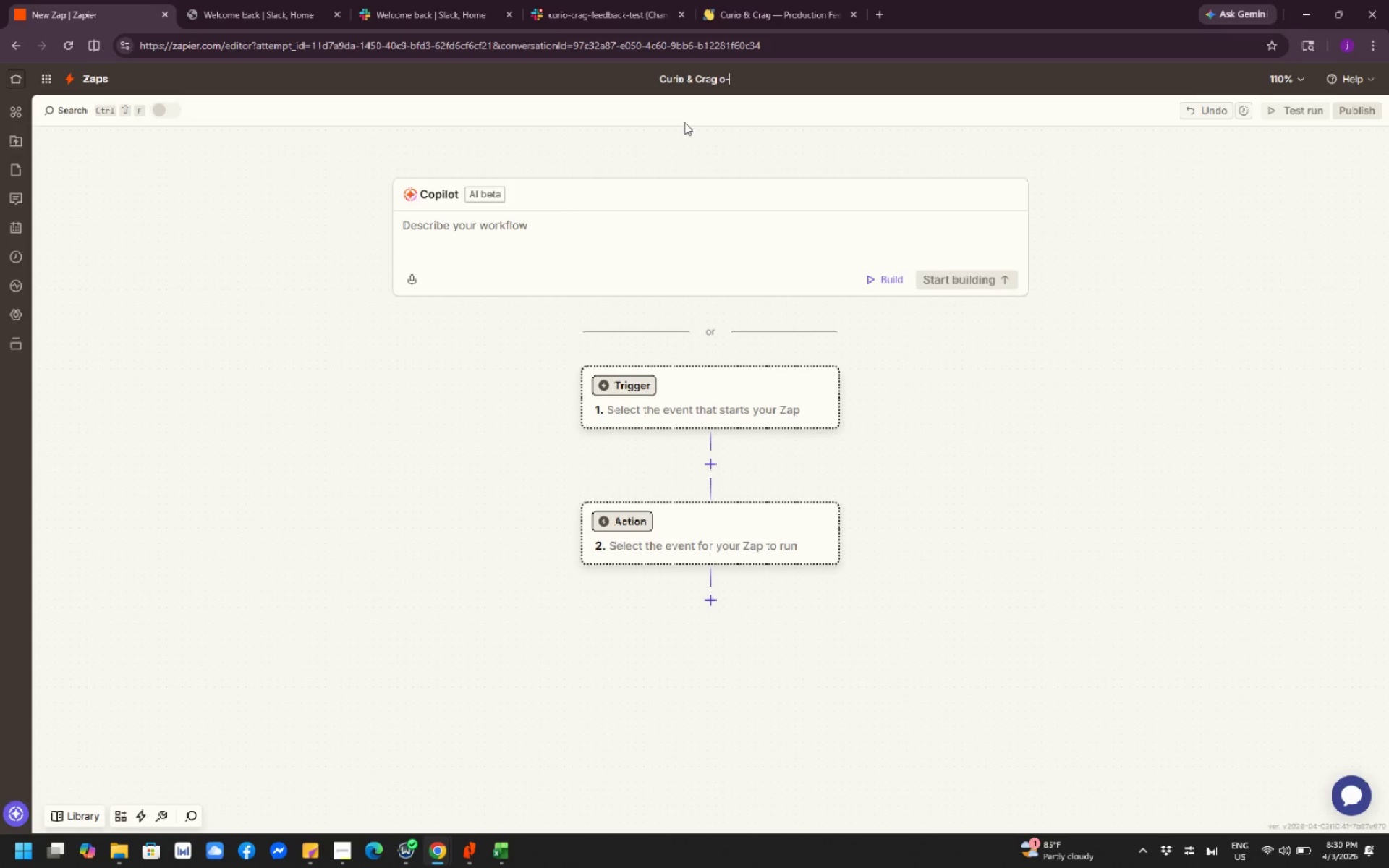 
key(NumpadSubtract)
 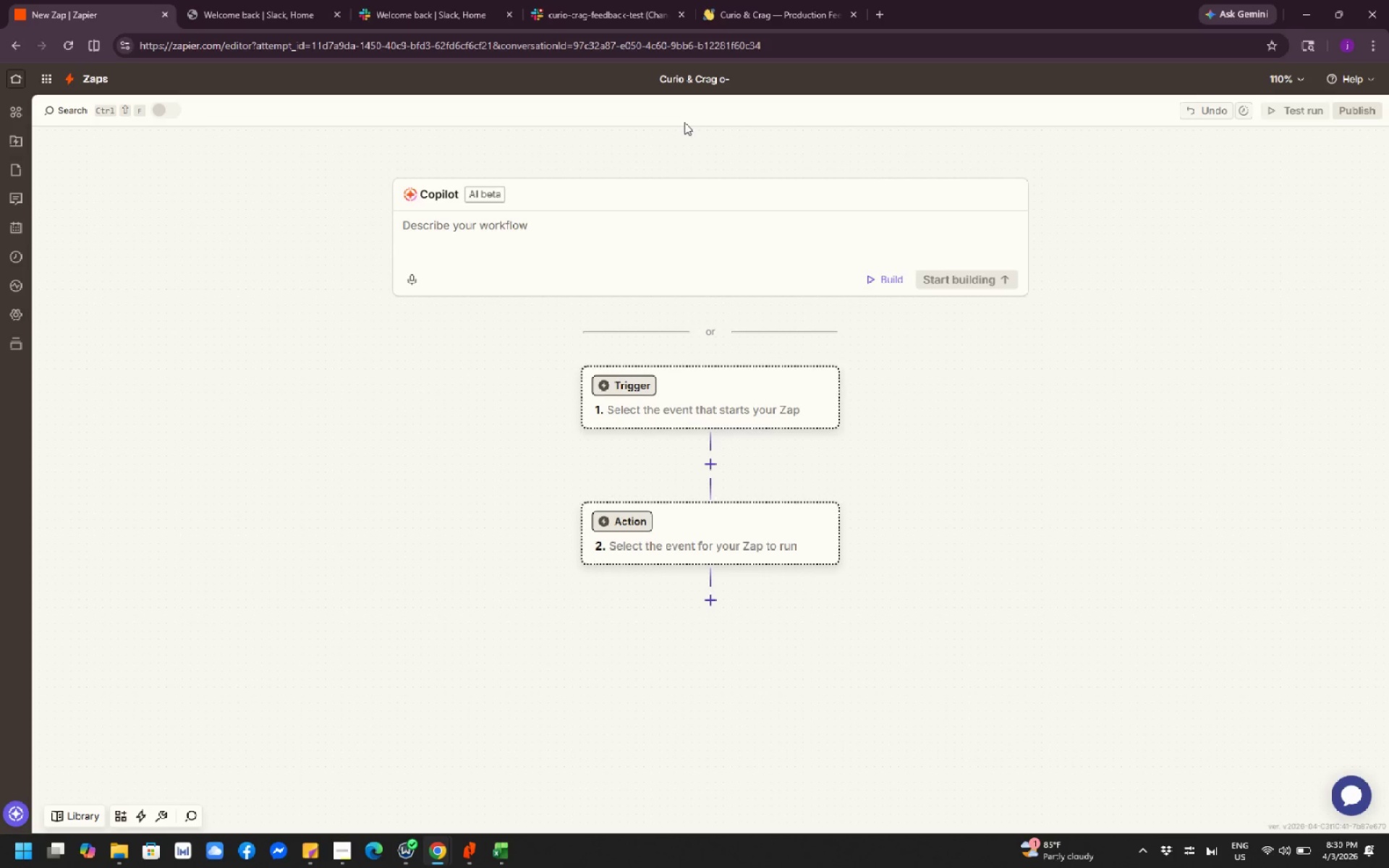 
key(NumpadSubtract)
 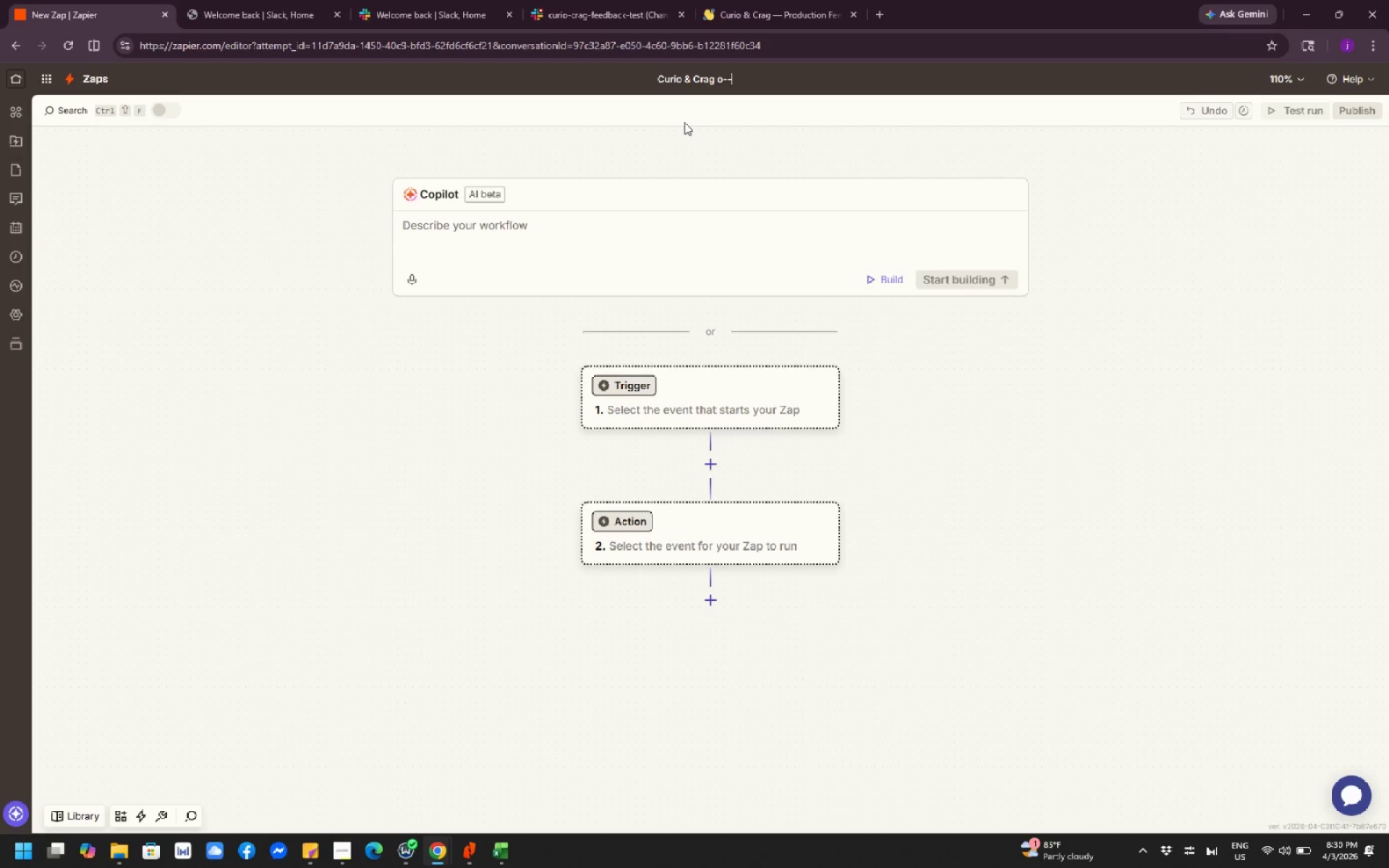 
key(Backspace)
 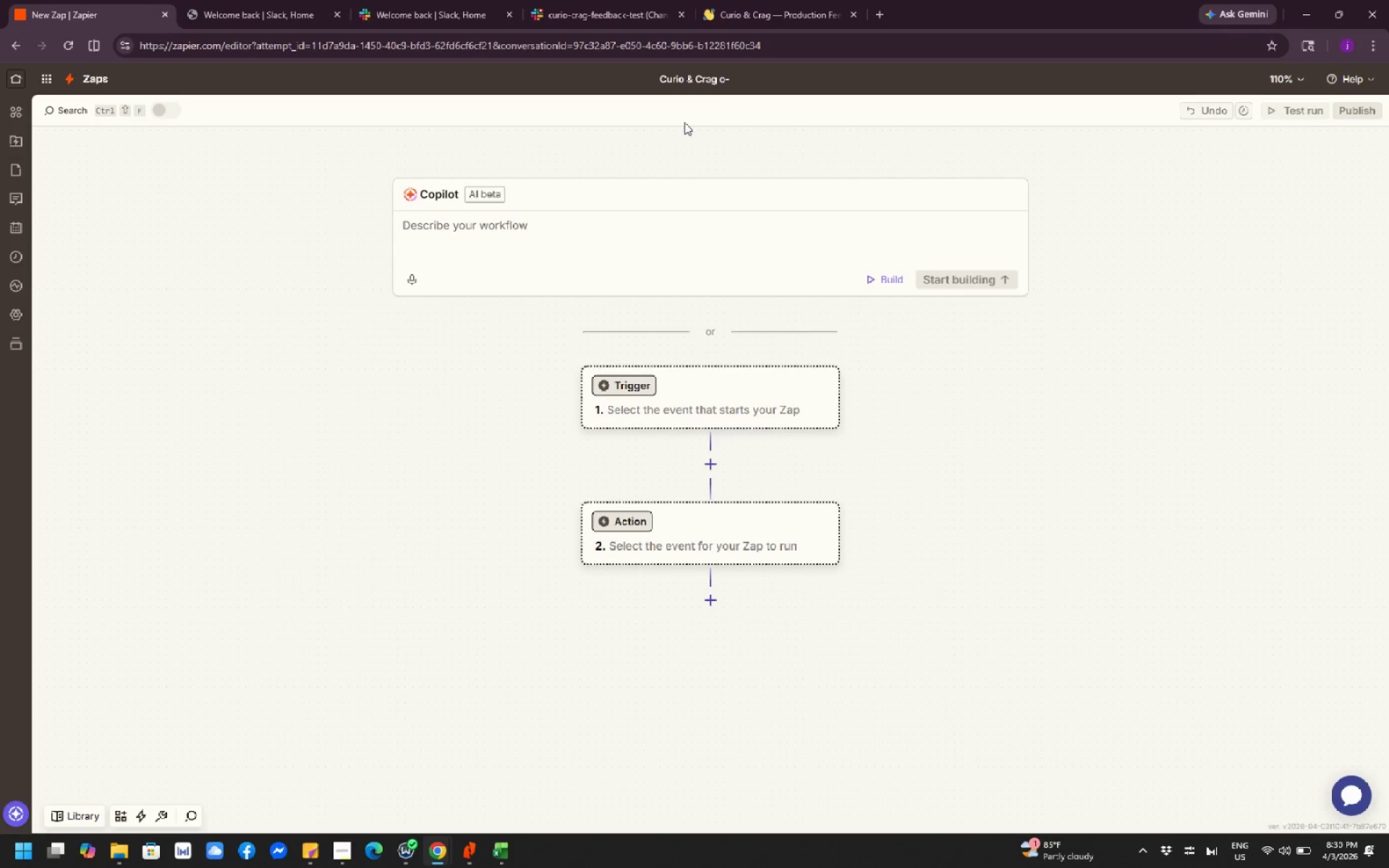 
key(Backspace)
 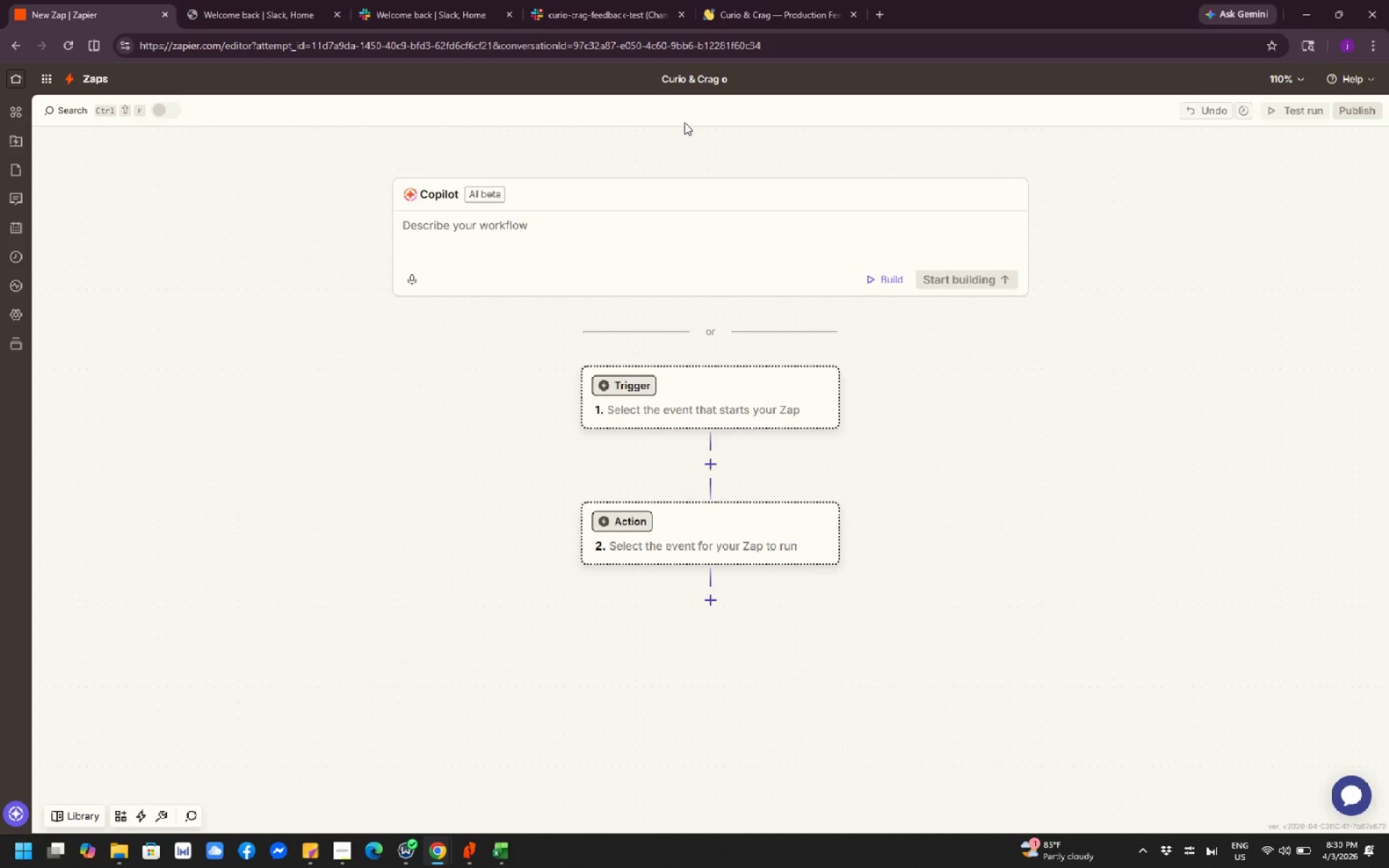 
key(Backspace)
 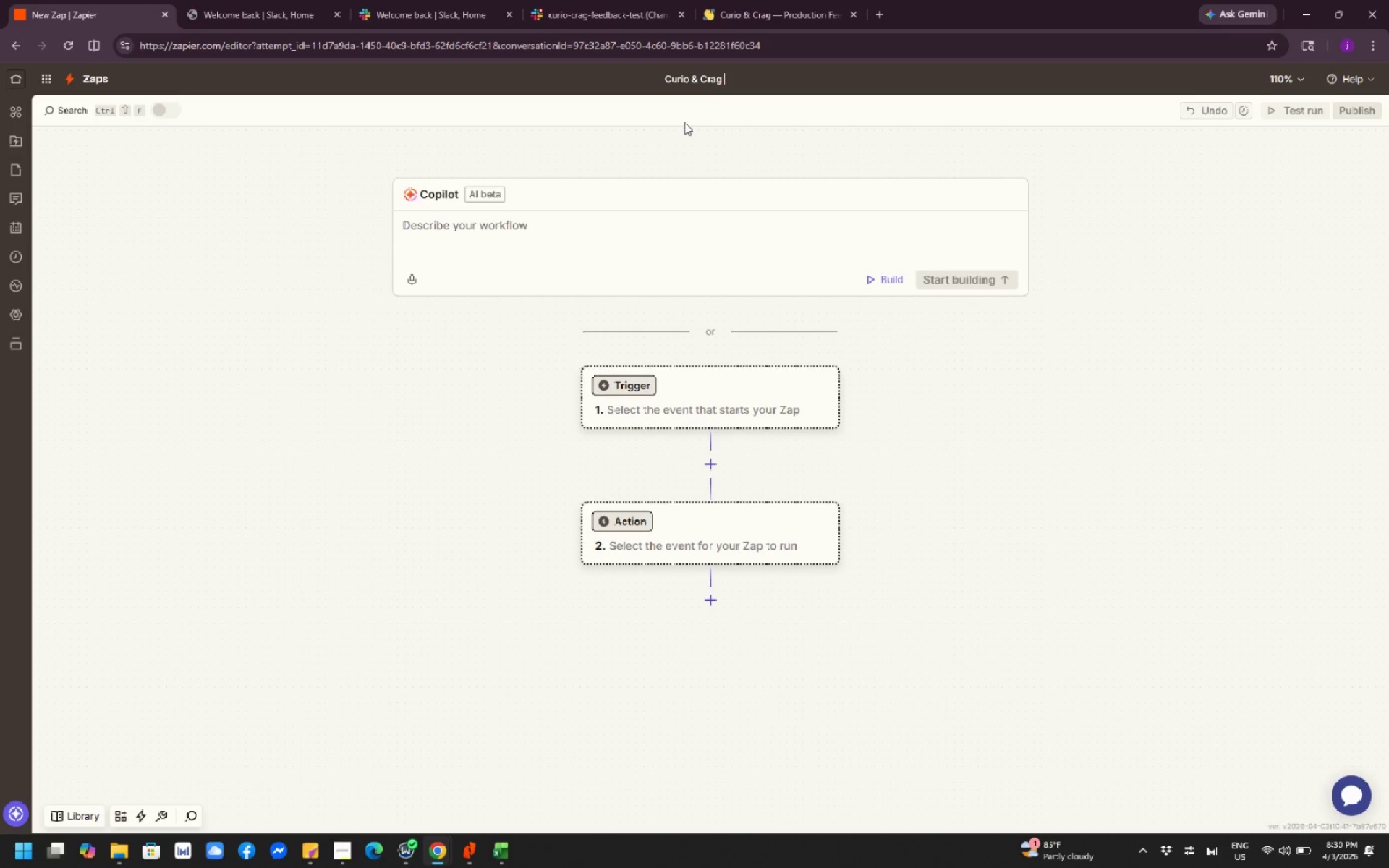 
key(Shift+NumpadSubtract)
 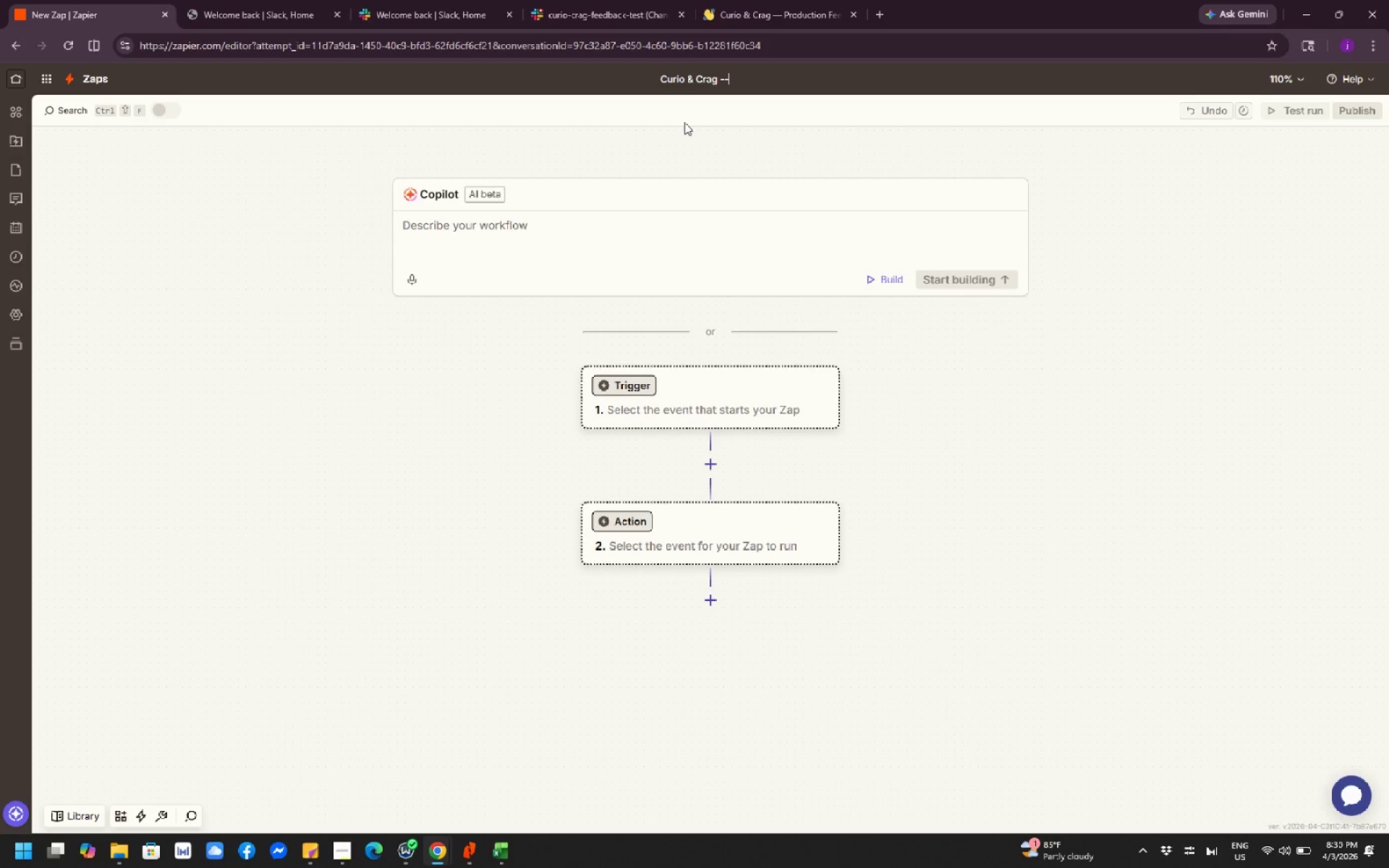 
key(Shift+NumpadSubtract)
 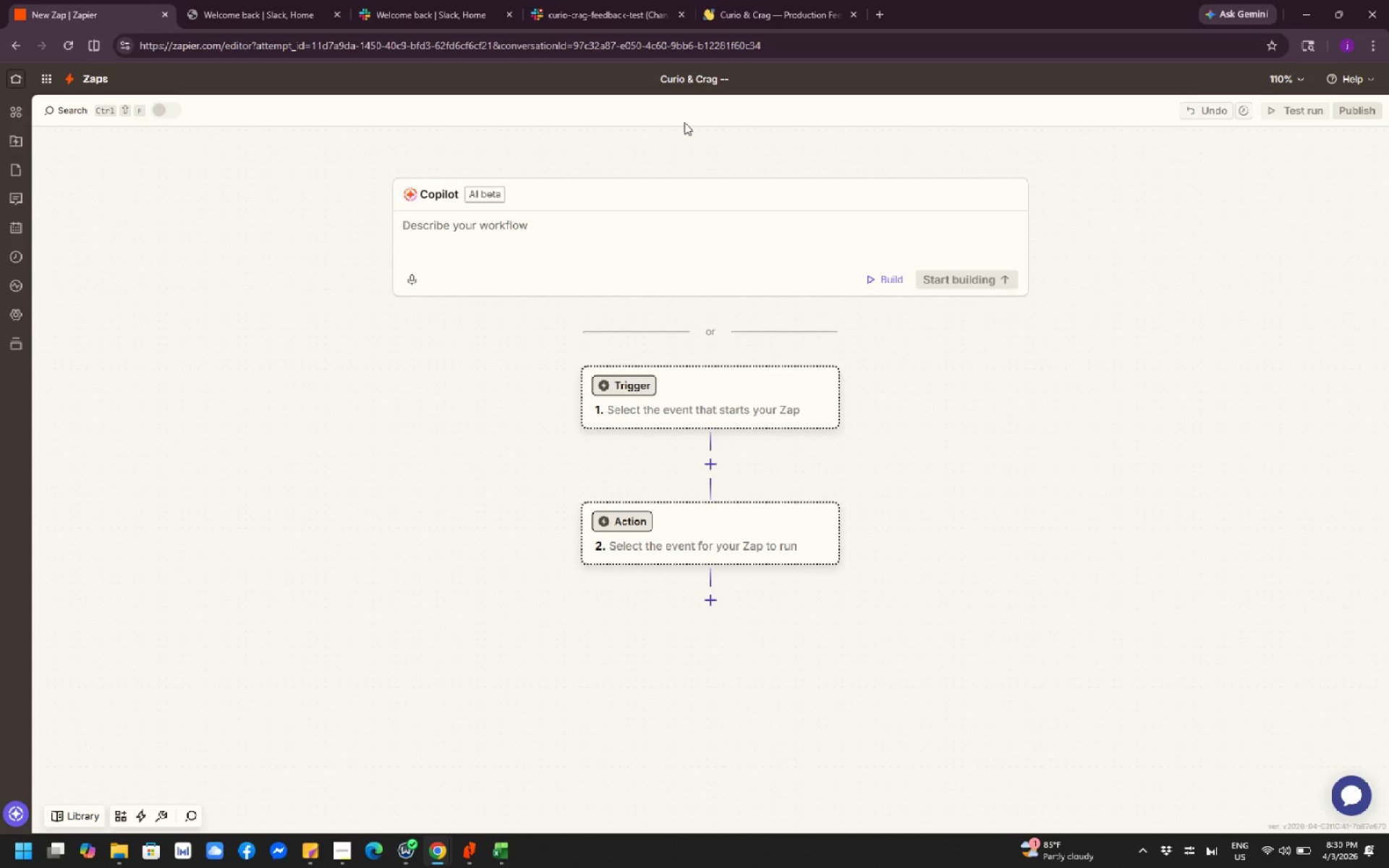 
key(Backspace)
 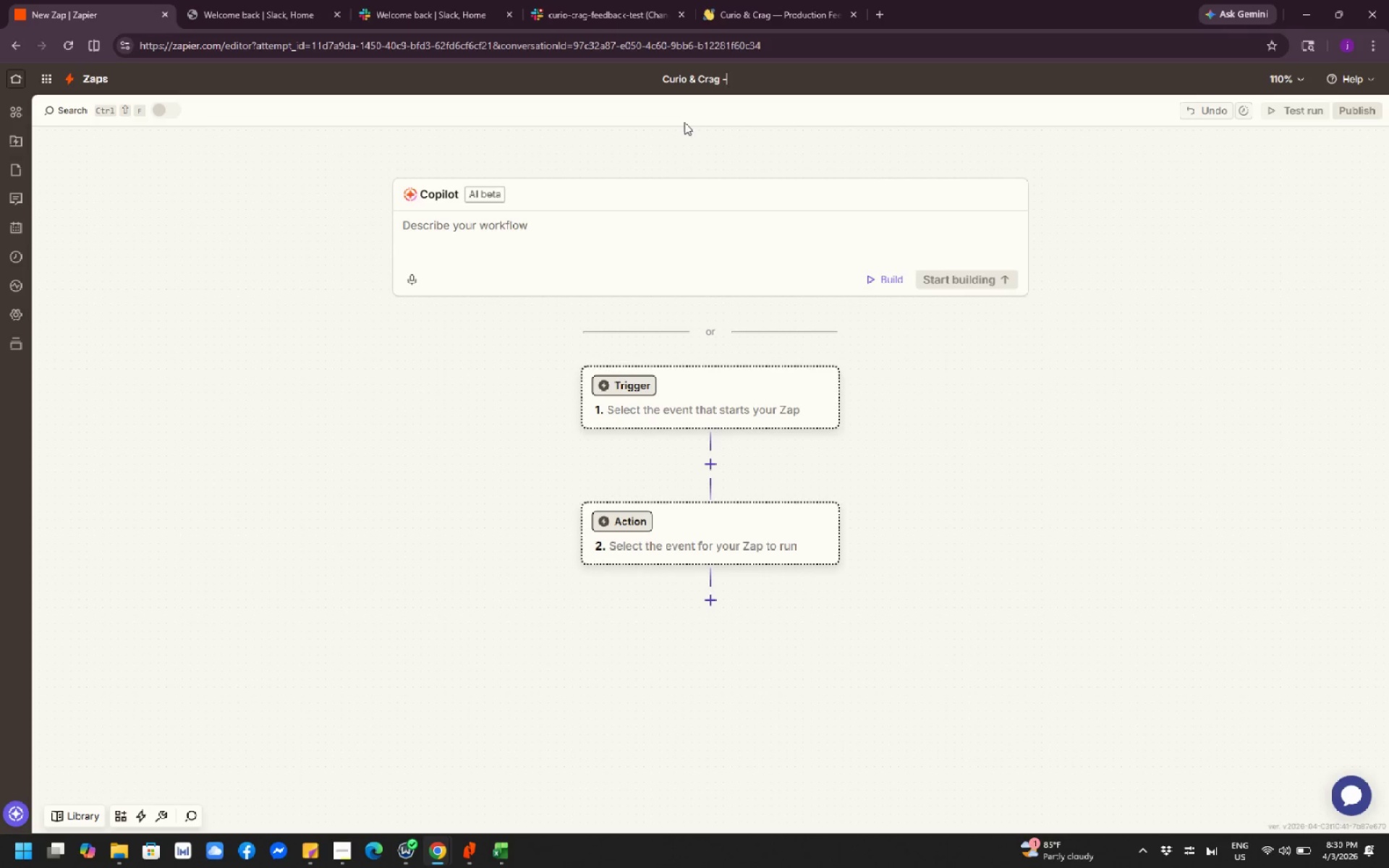 
key(Backspace)
 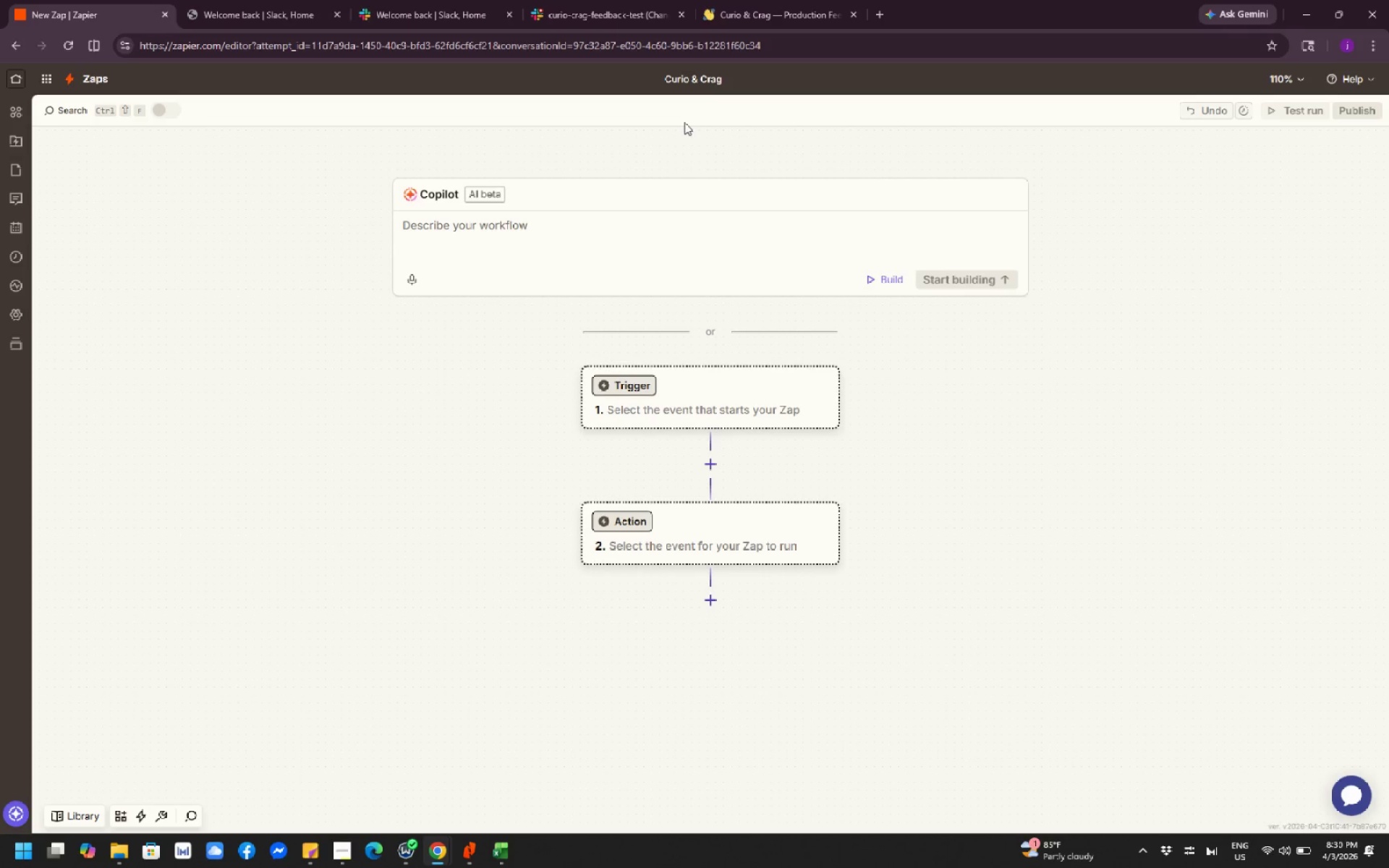 
hold_key(key=ShiftLeft, duration=1.5)
 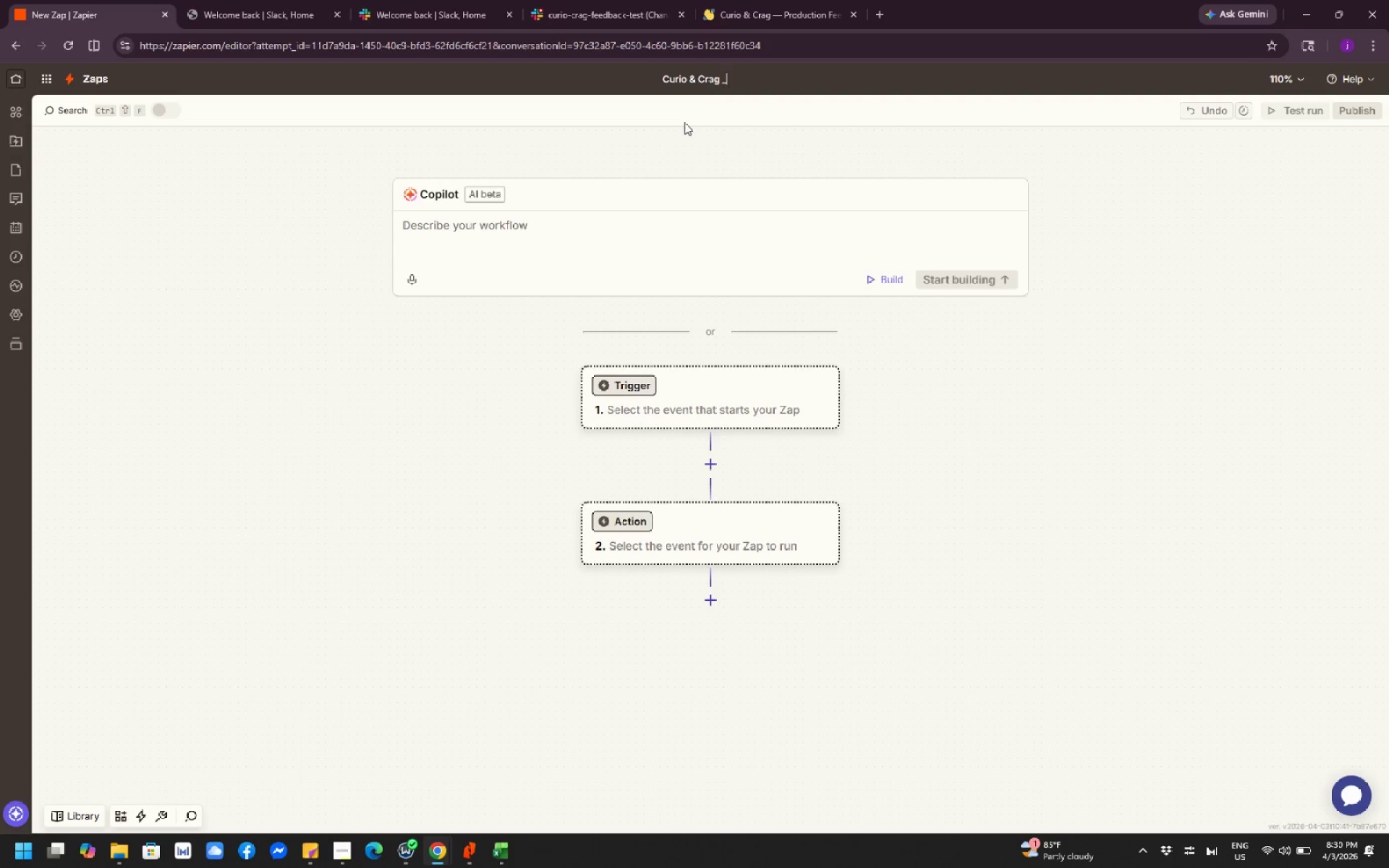 
key(Shift+Minus)
 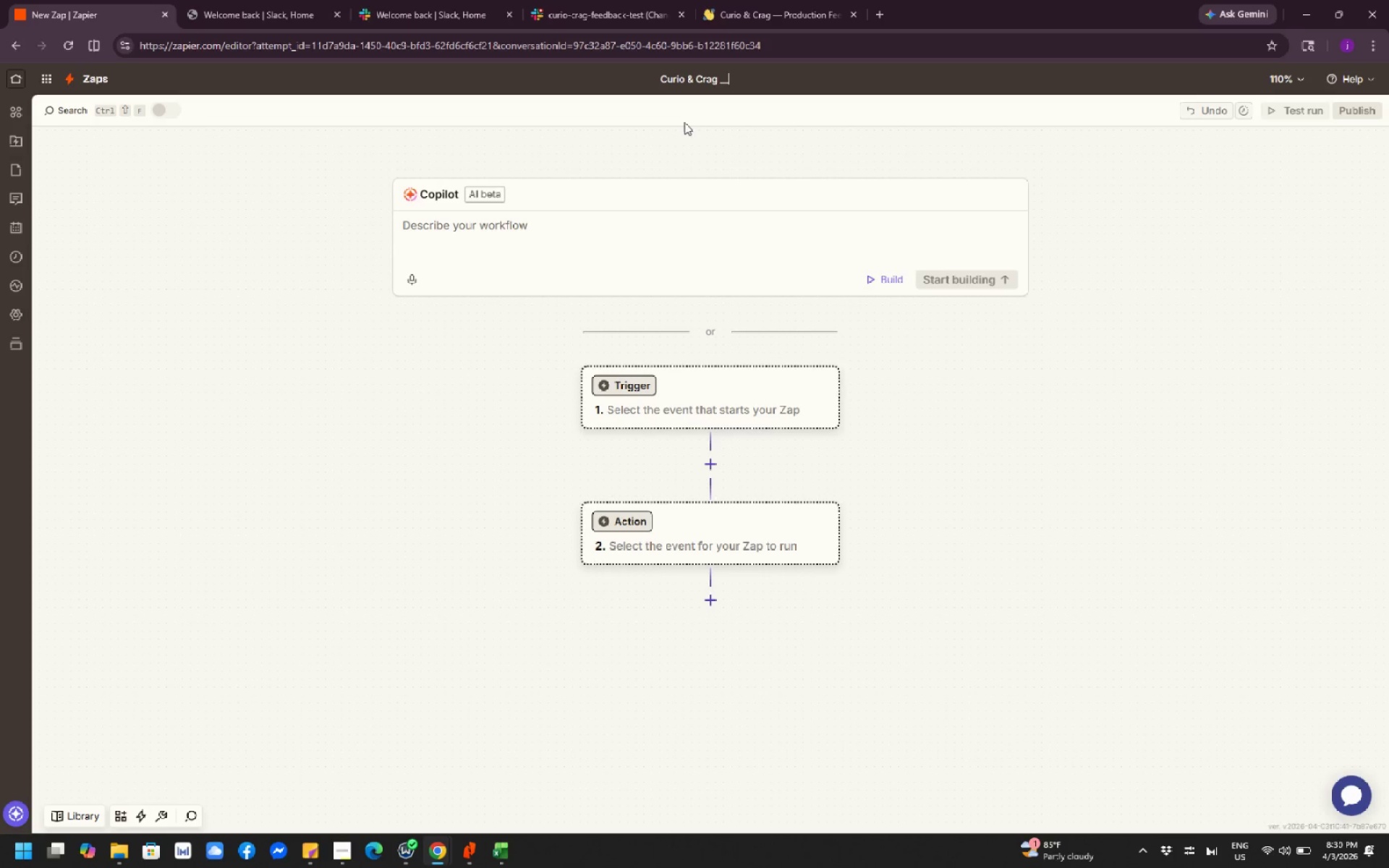 
key(Shift+Minus)
 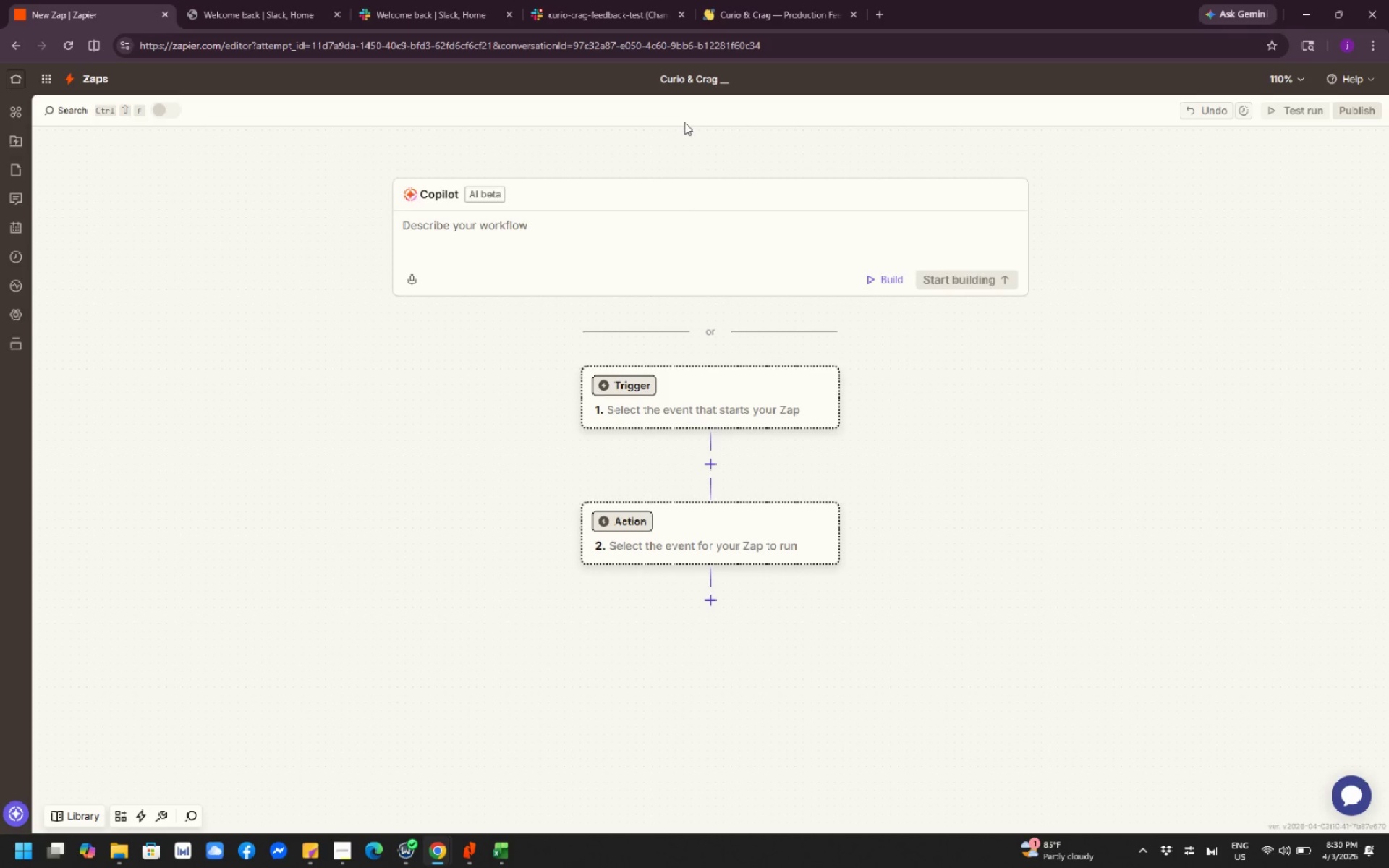 
key(Backspace)
 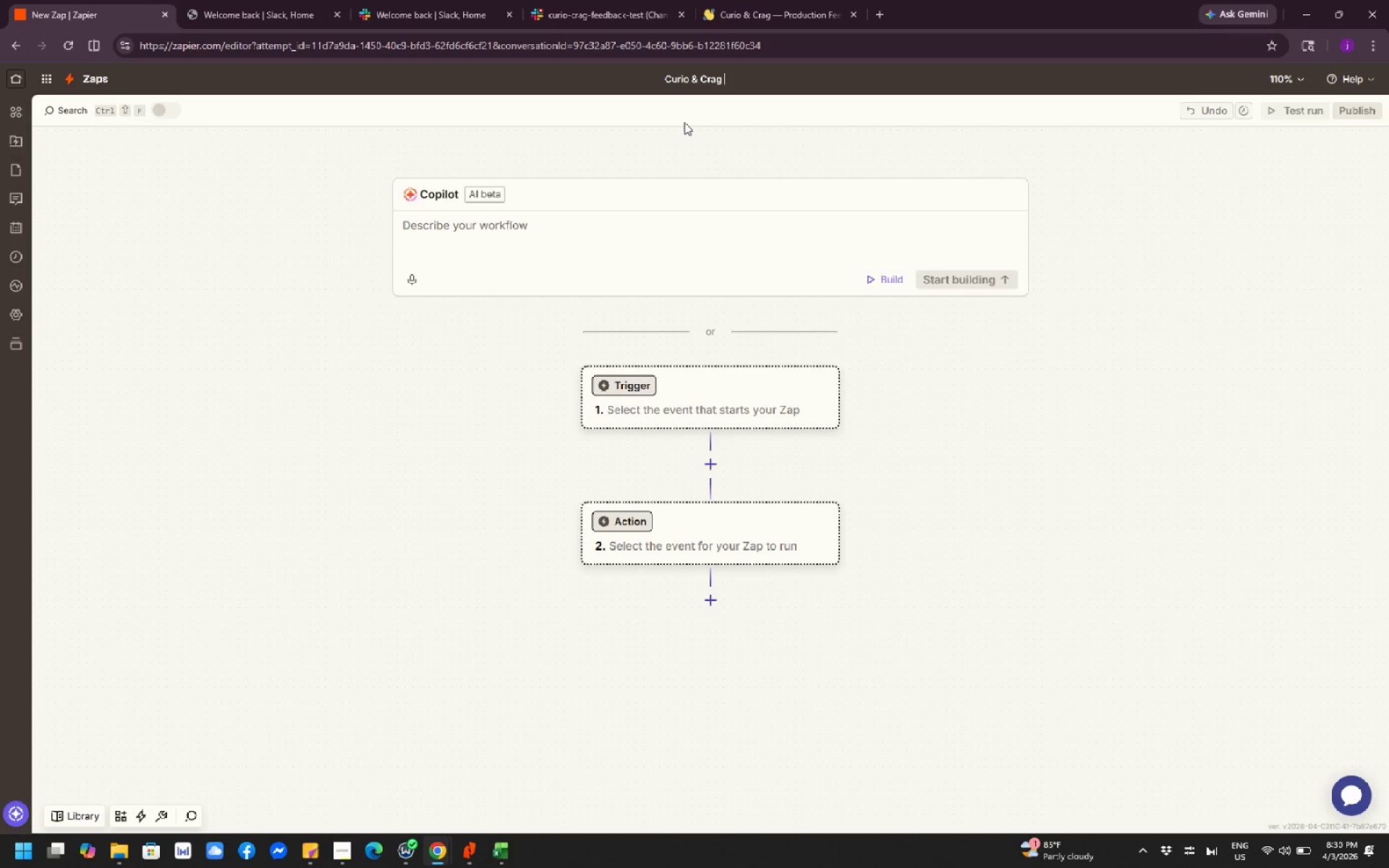 
key(Backspace)
 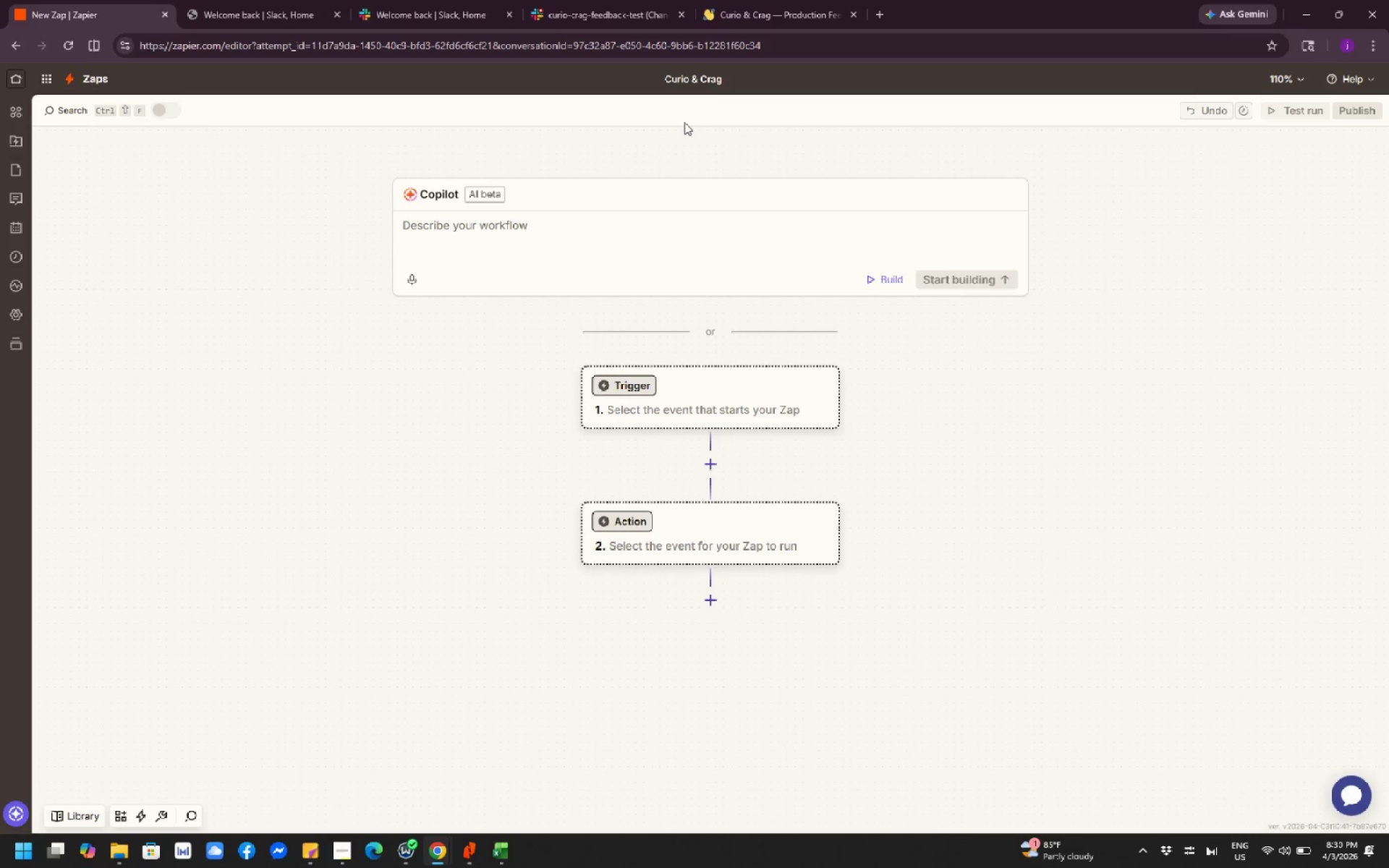 
key(Control+Shift+Minus)
 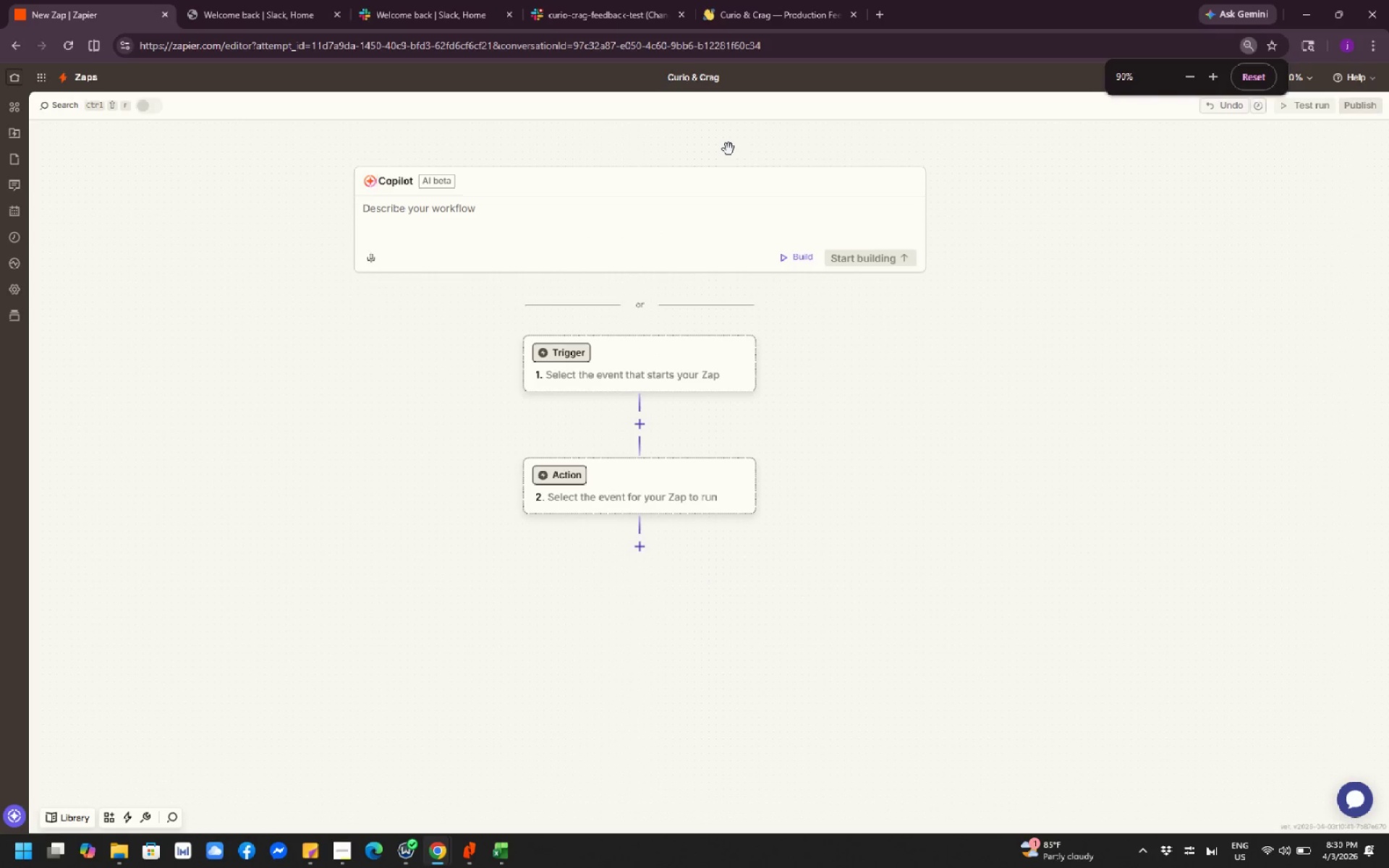 
left_click([1158, 159])
 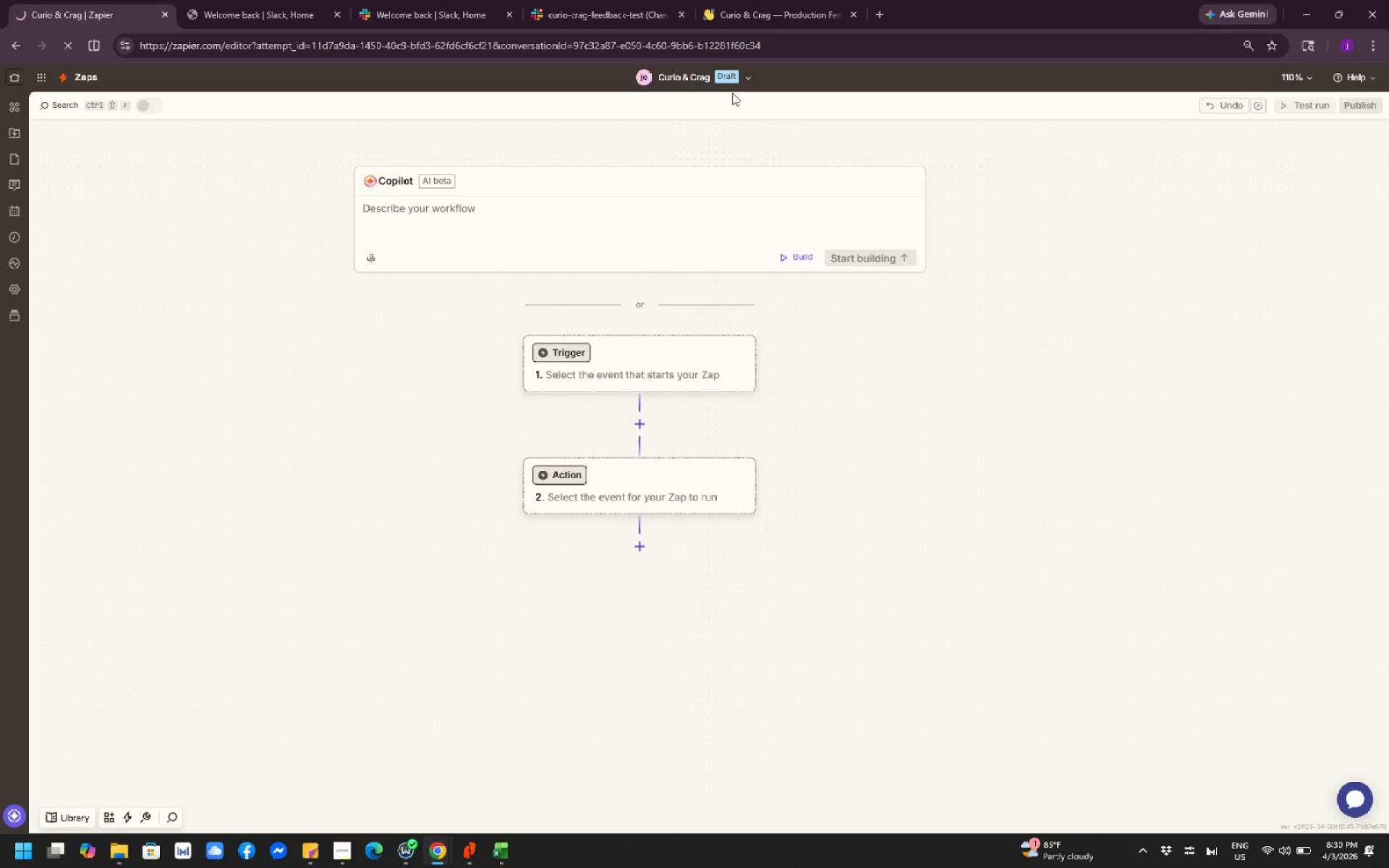 
left_click([749, 75])
 